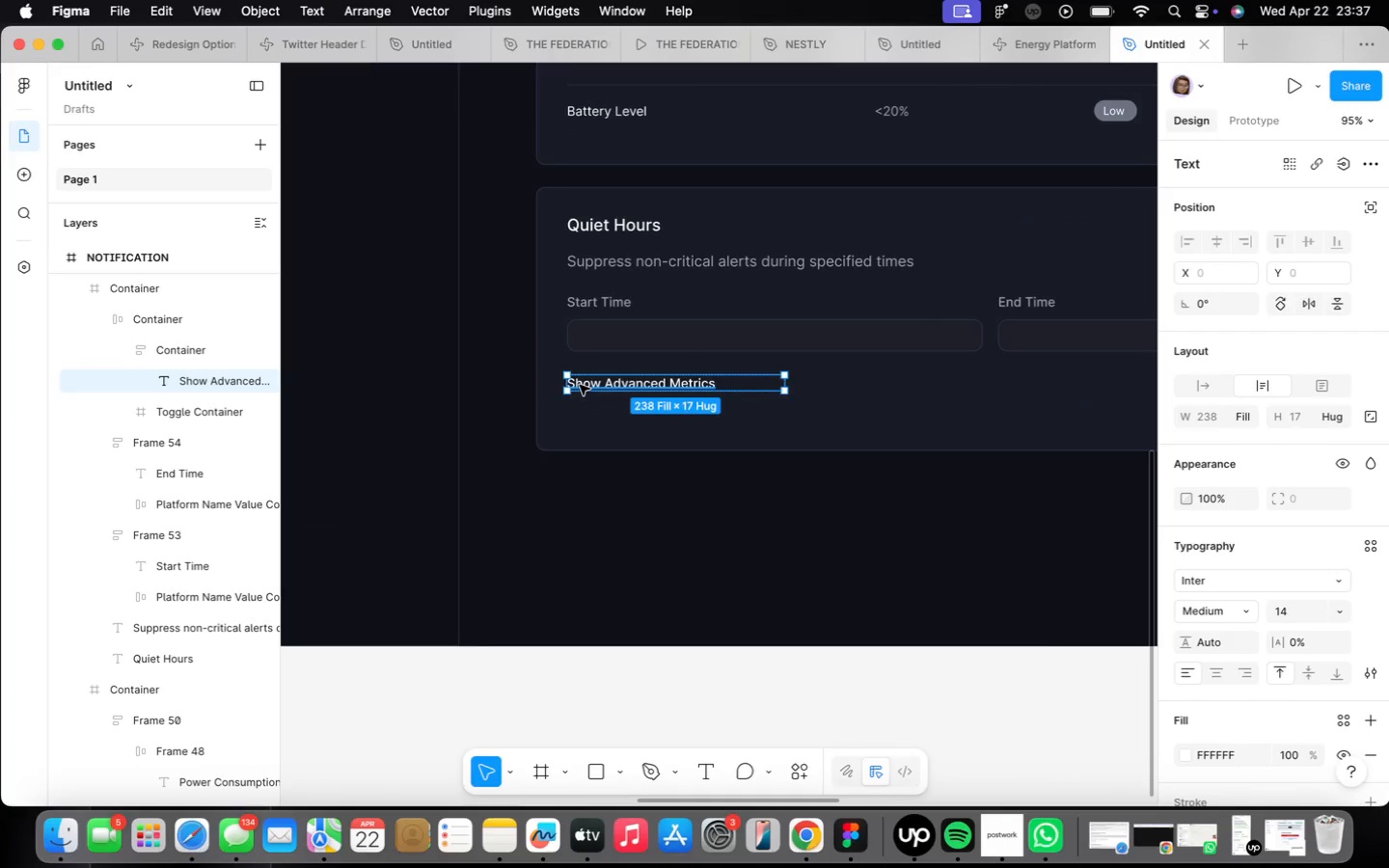 
scroll: coordinate [576, 387], scroll_direction: up, amount: 7.0
 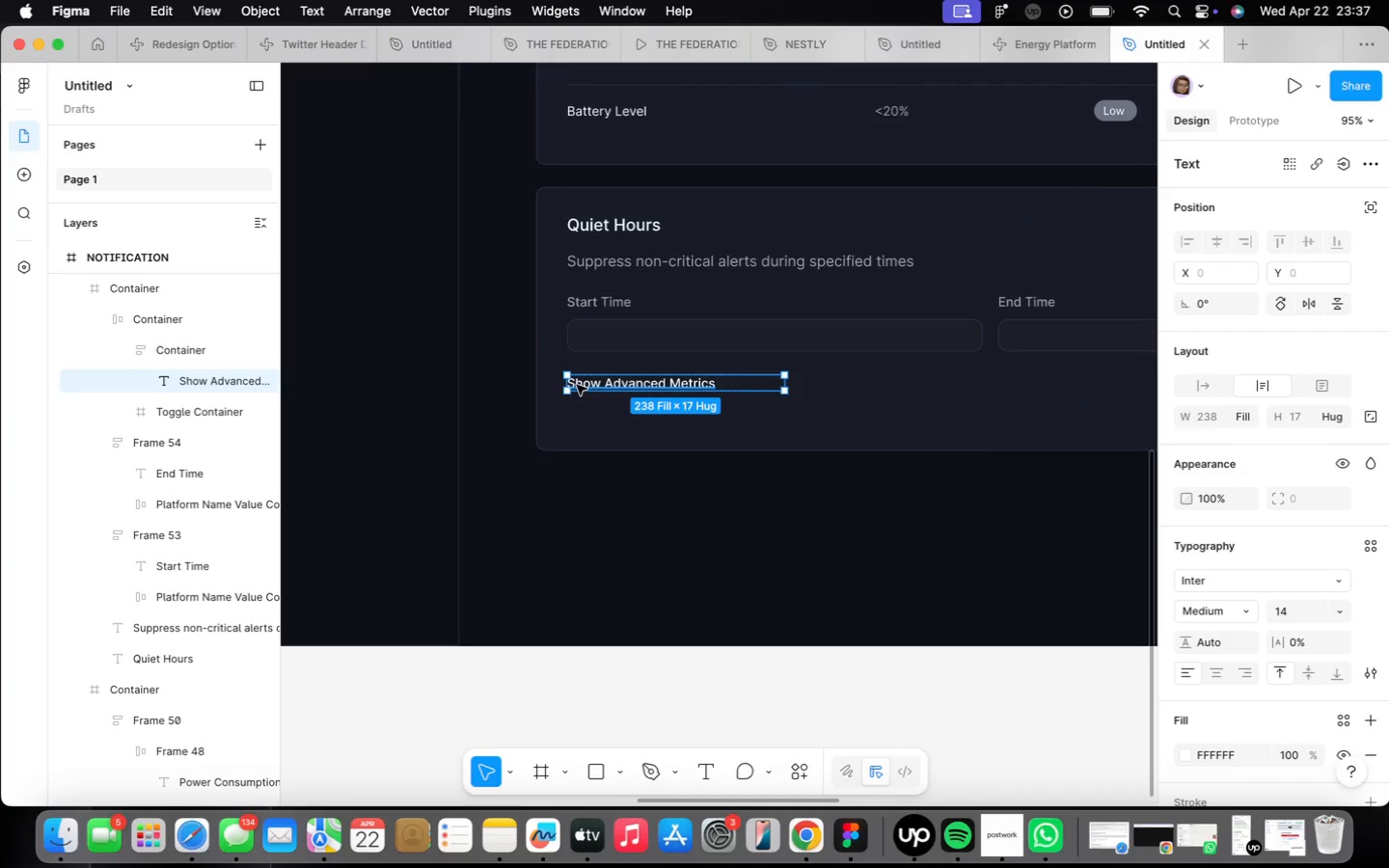 
double_click([580, 385])
 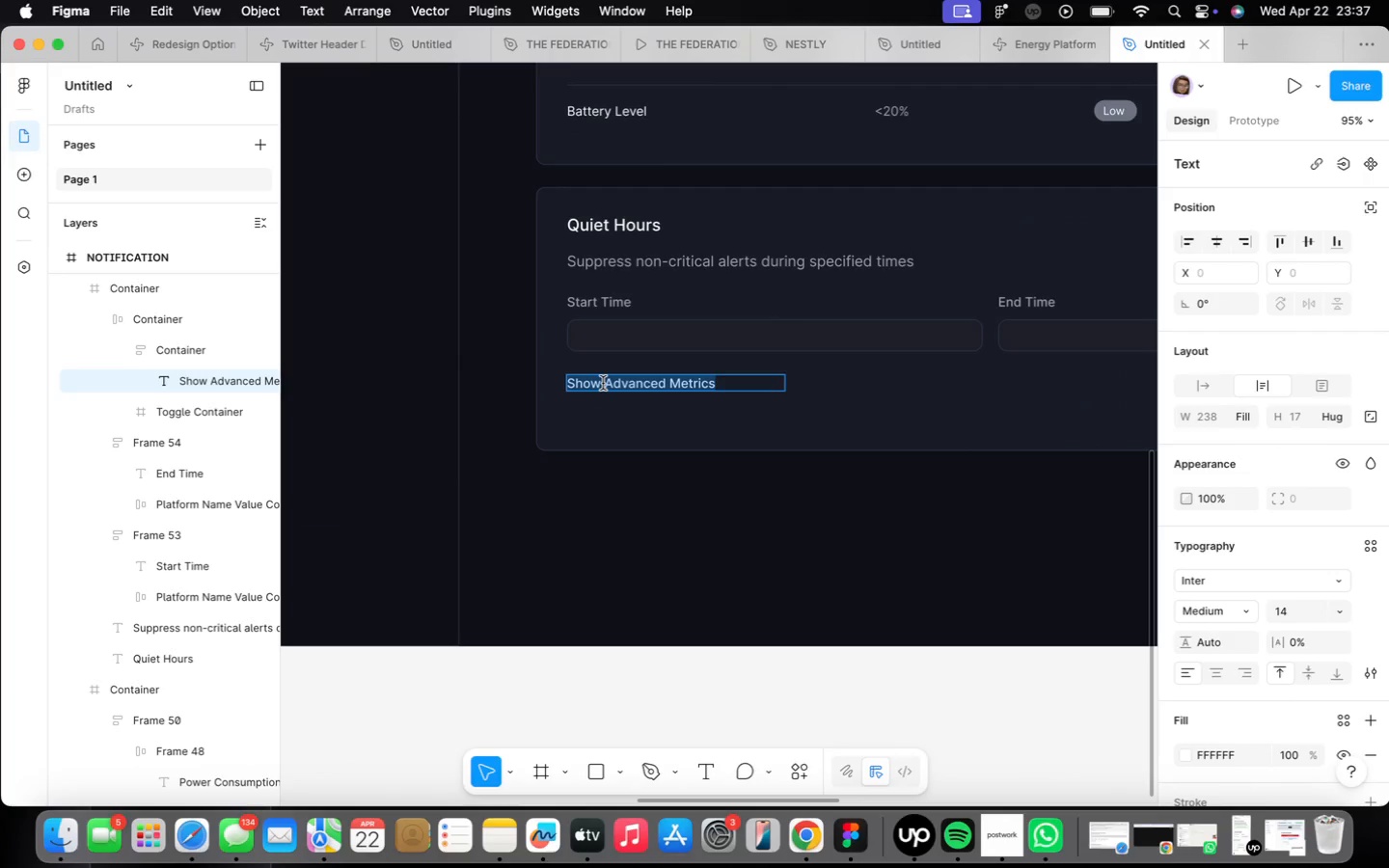 
type(Enable Quiet Hours)
 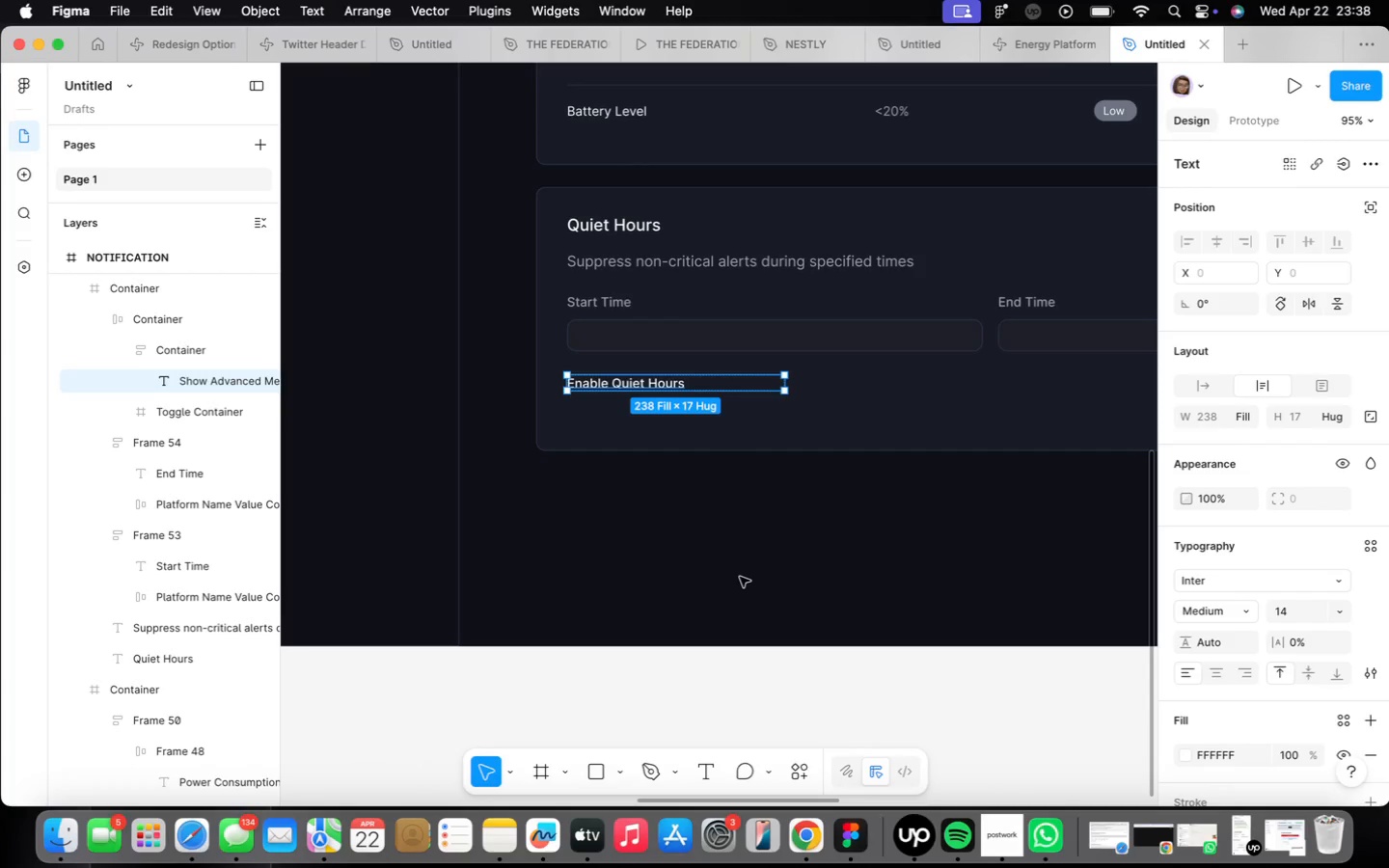 
scroll: coordinate [733, 582], scroll_direction: down, amount: 4.0
 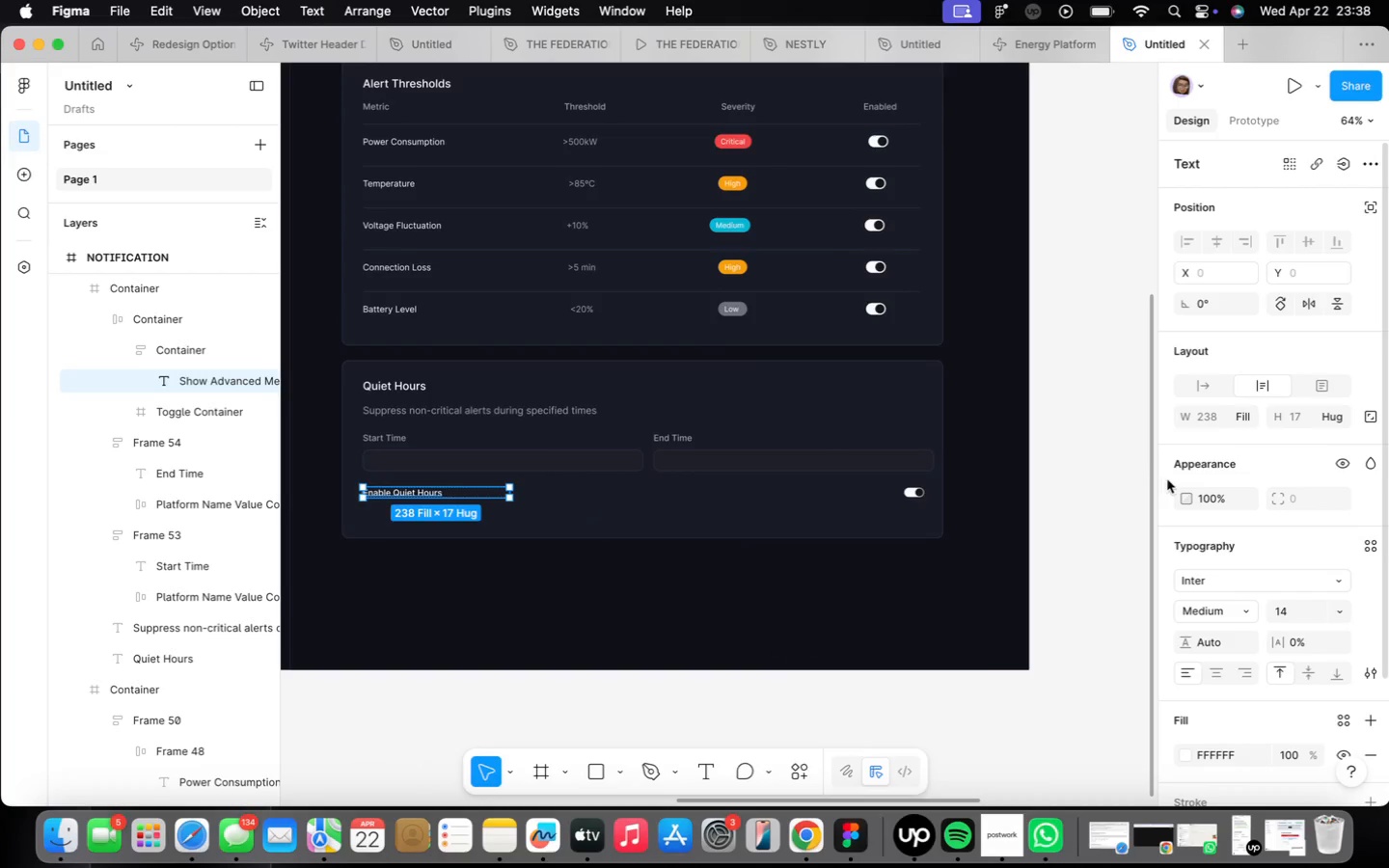 
left_click([1218, 391])
 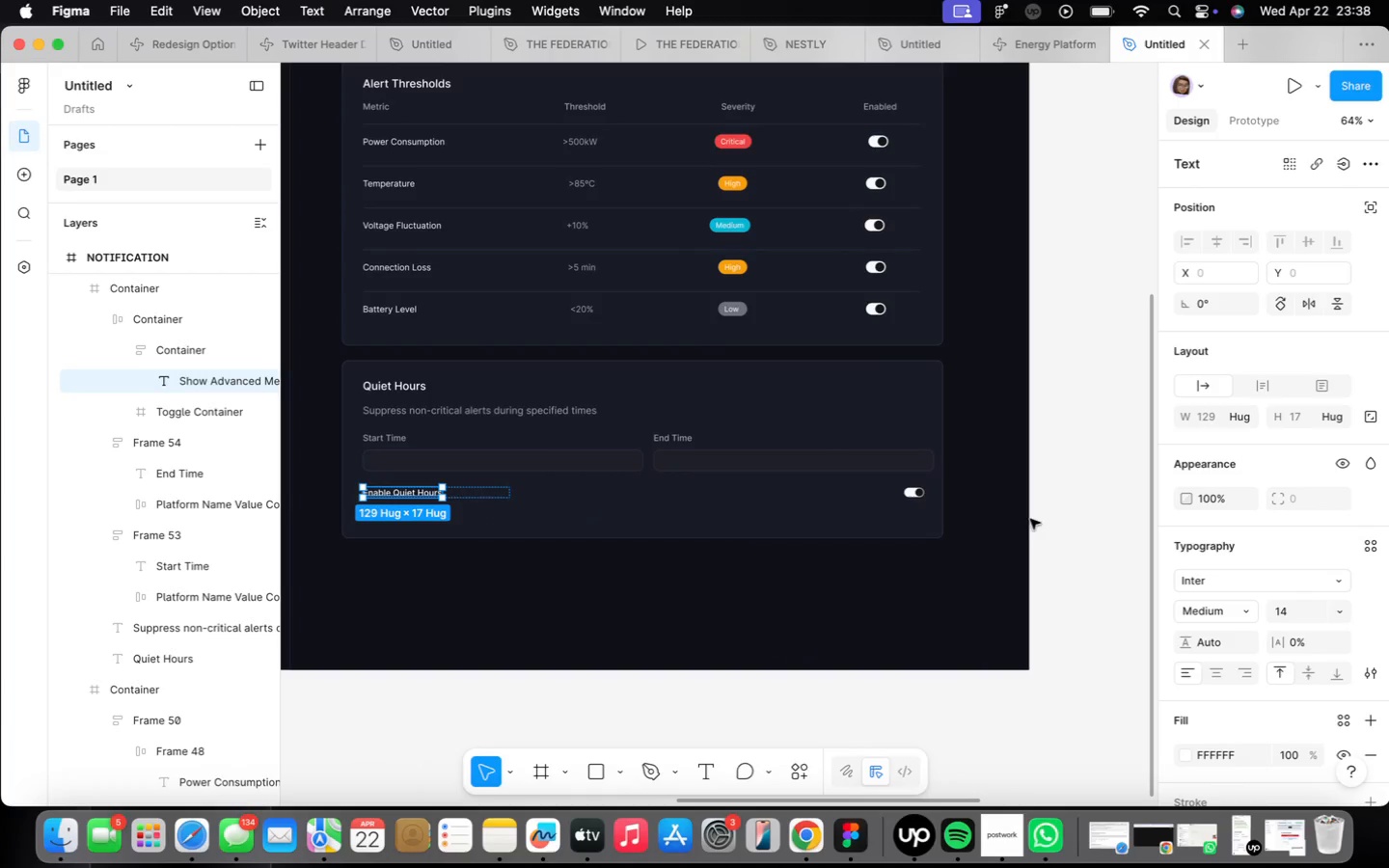 
left_click([1027, 518])
 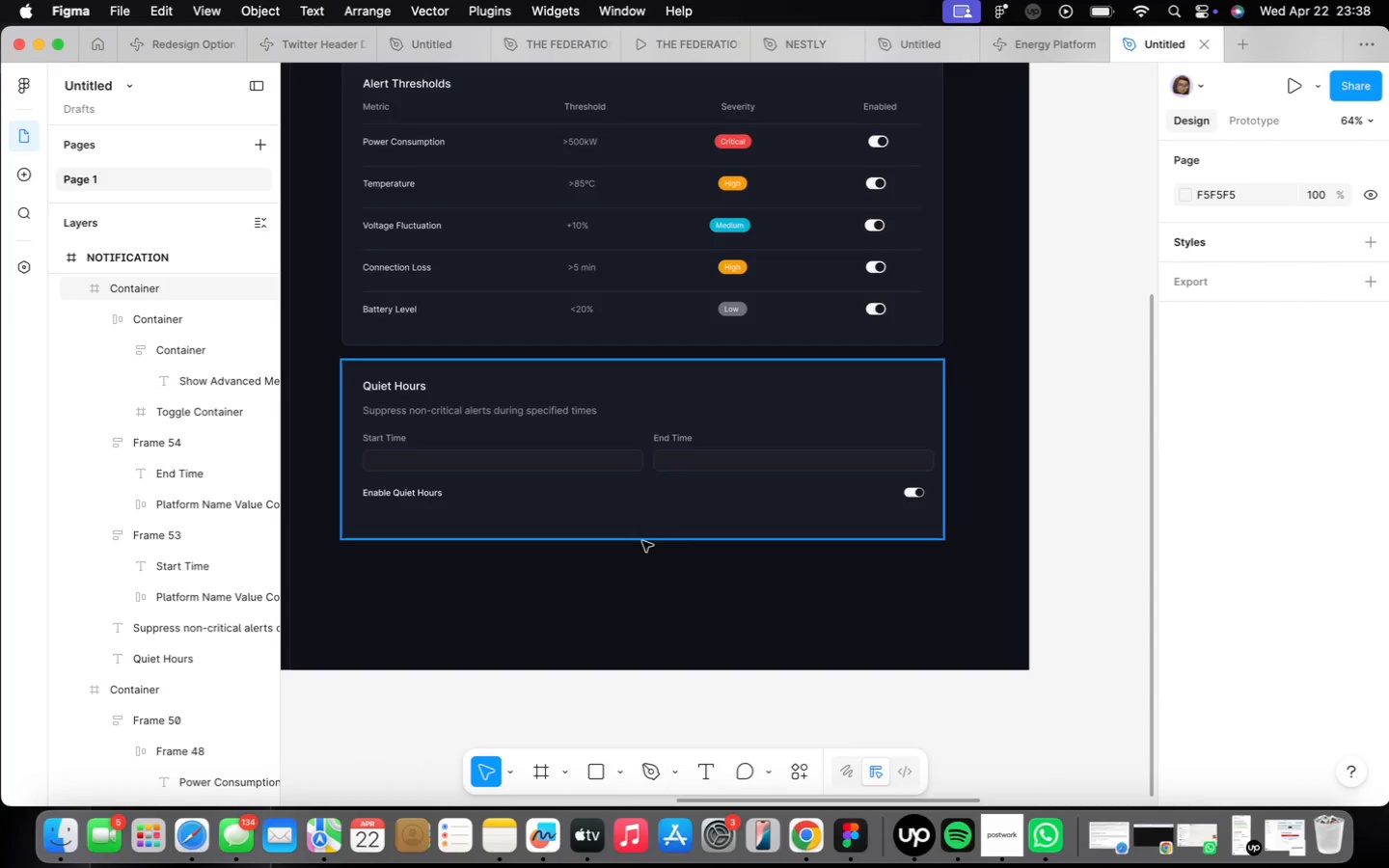 
wait(10.56)
 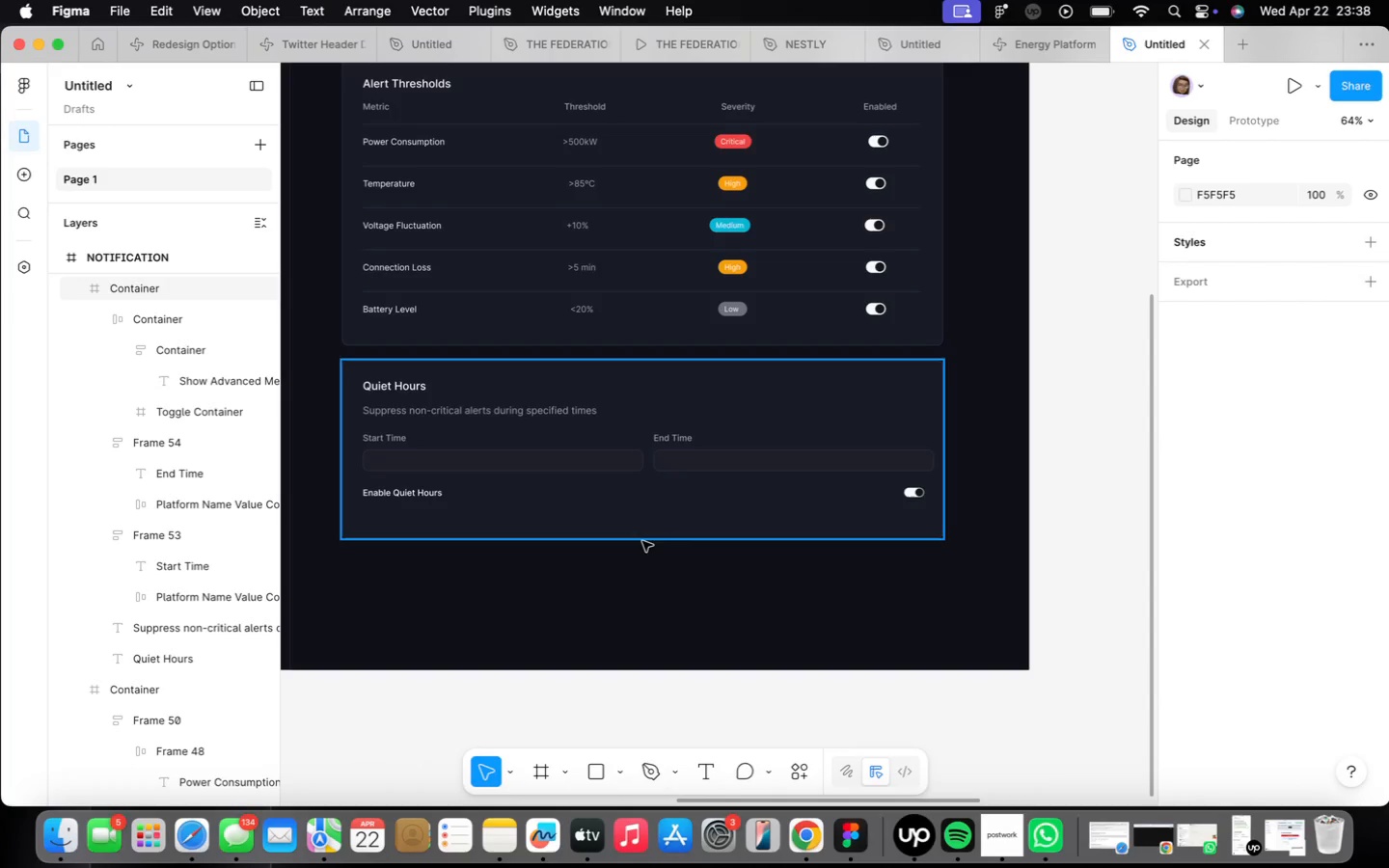 
double_click([356, 502])
 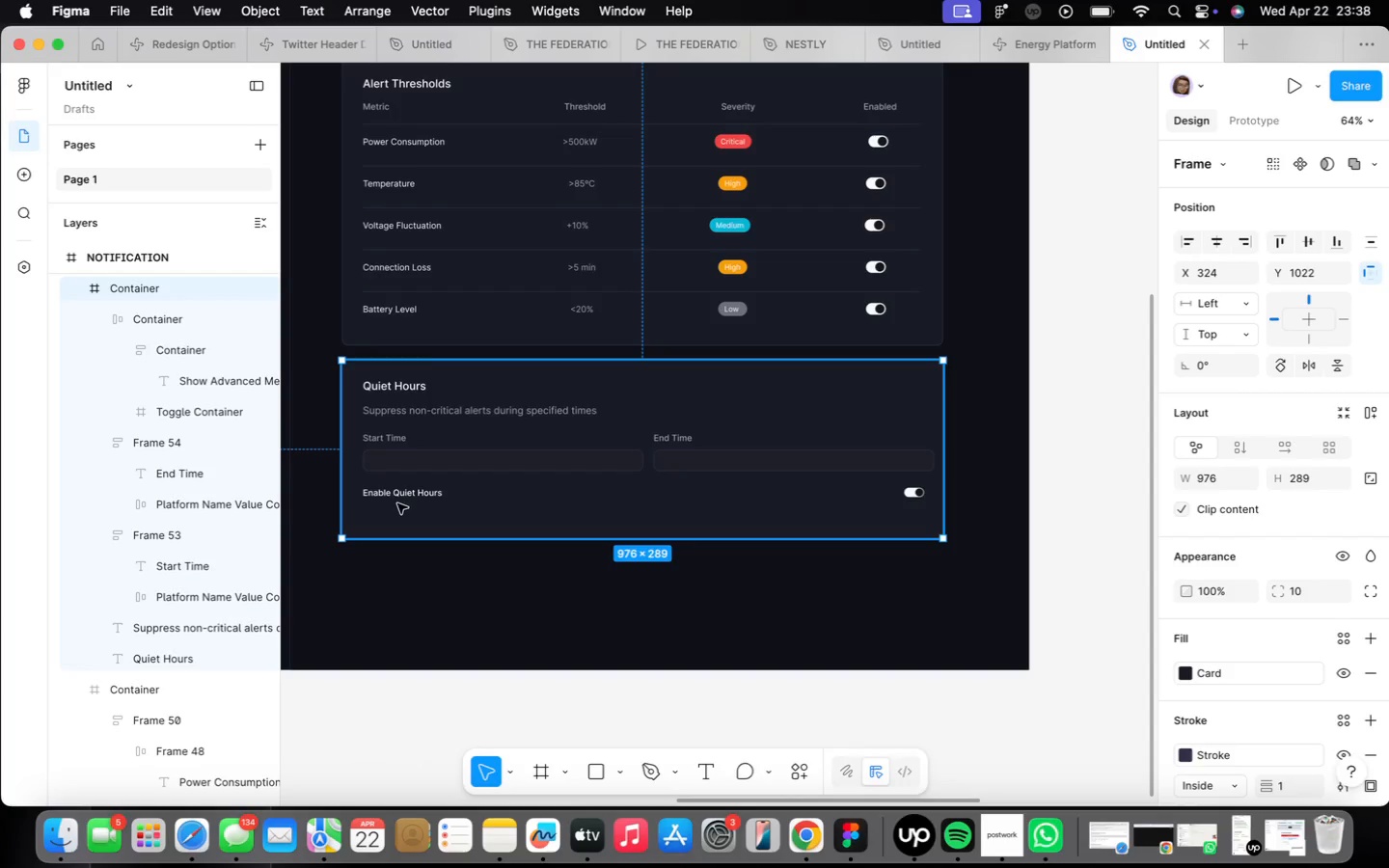 
left_click([399, 501])
 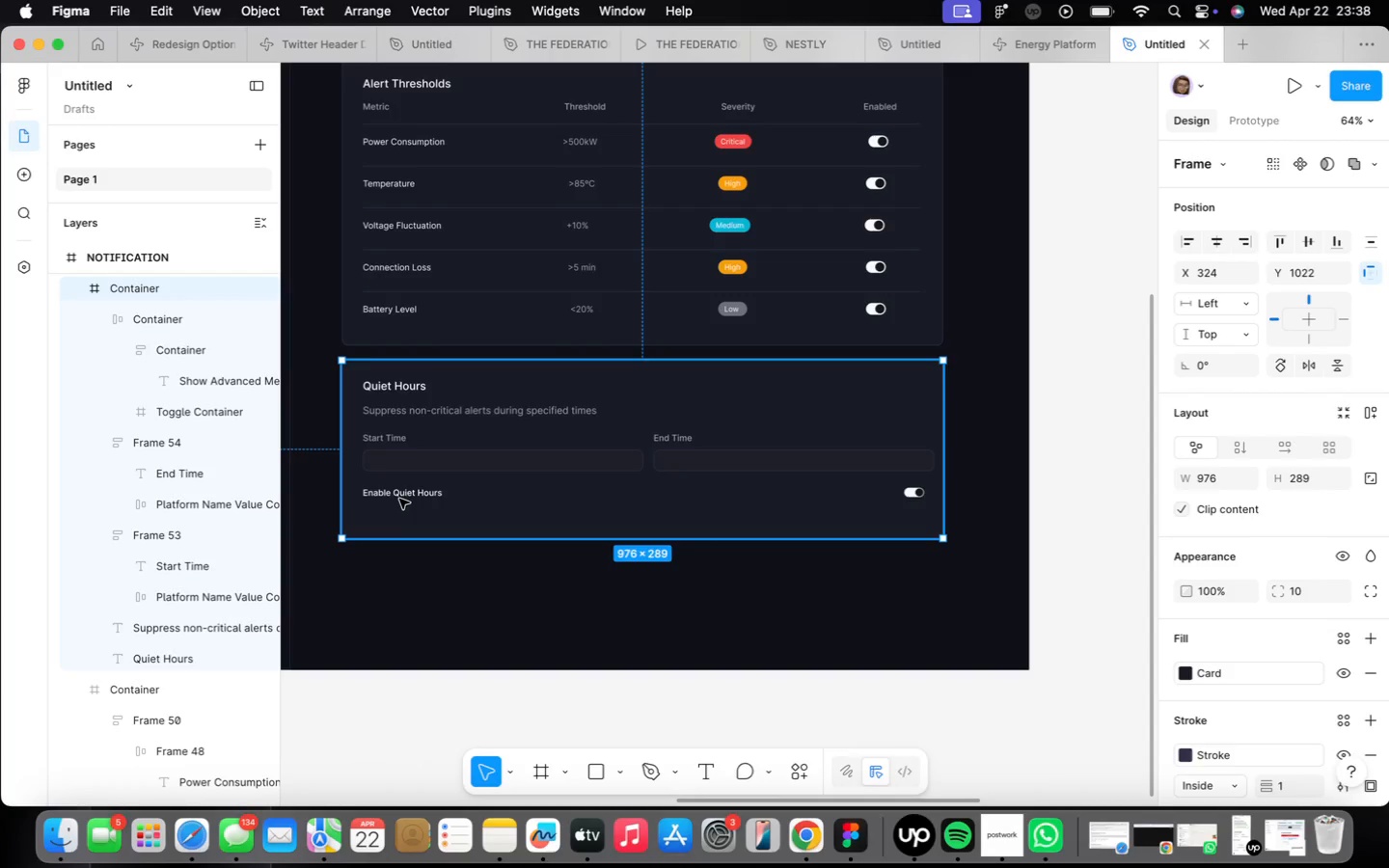 
double_click([398, 499])
 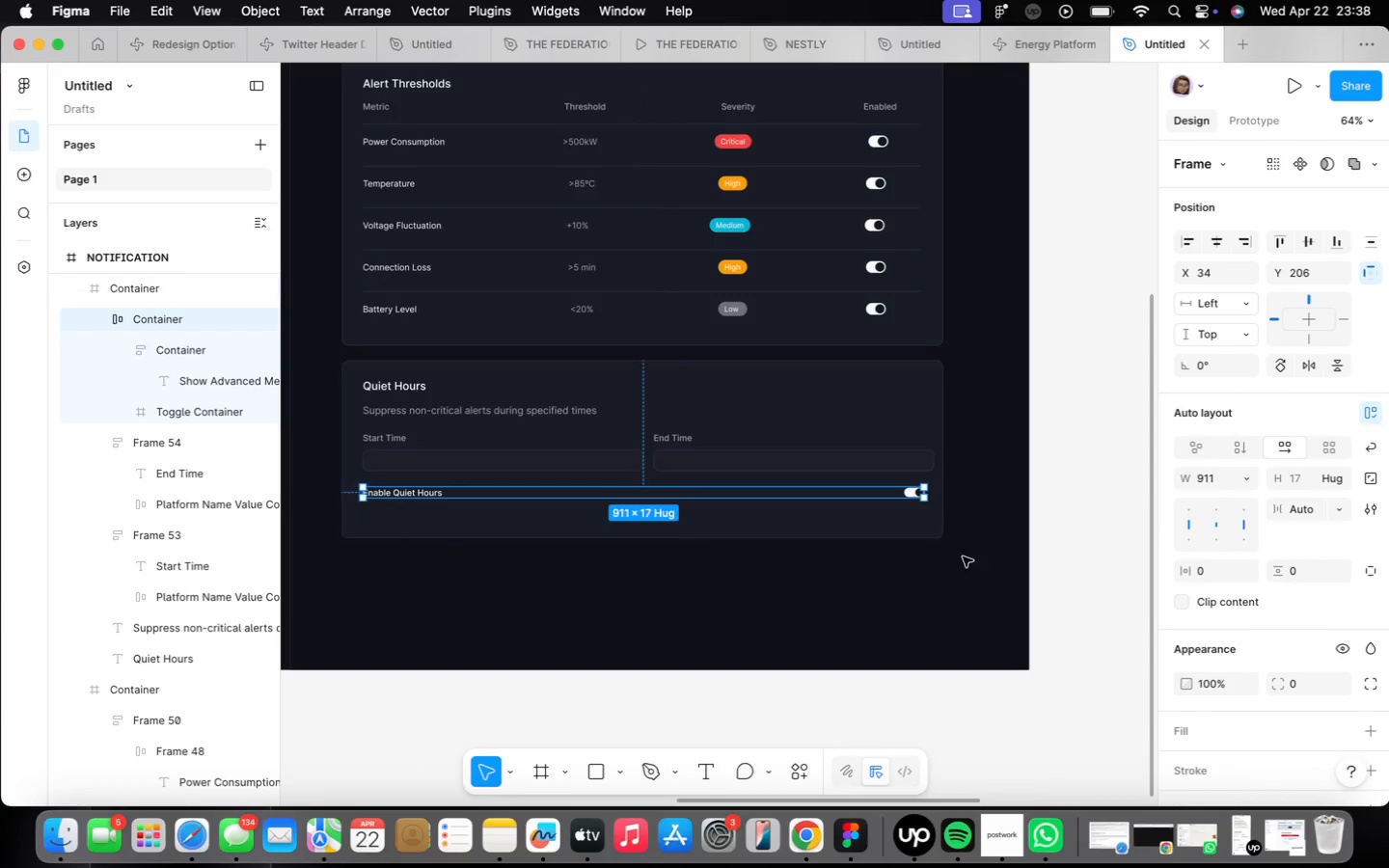 
mouse_move([1262, 581])
 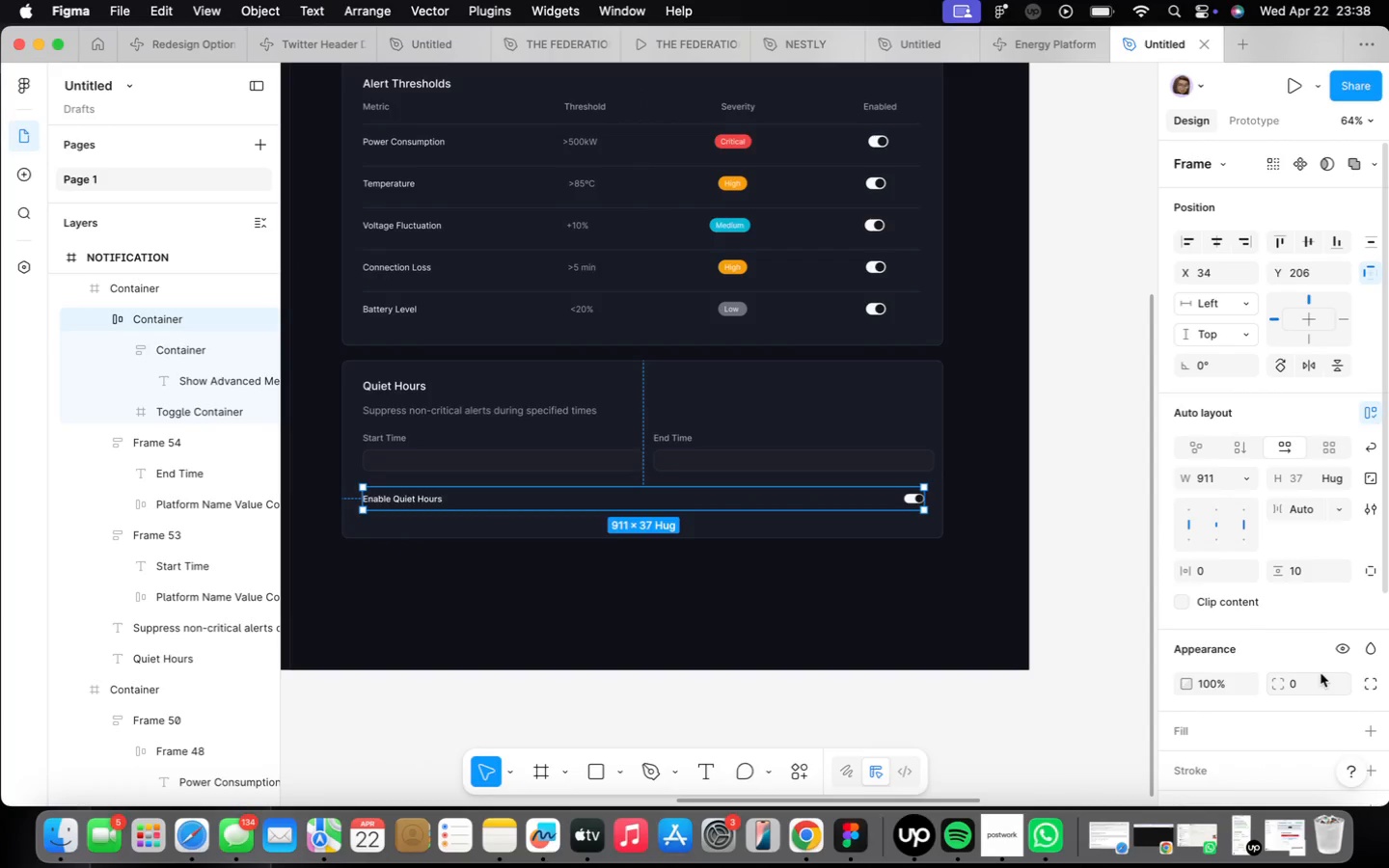 
scroll: coordinate [1312, 670], scroll_direction: down, amount: 7.0
 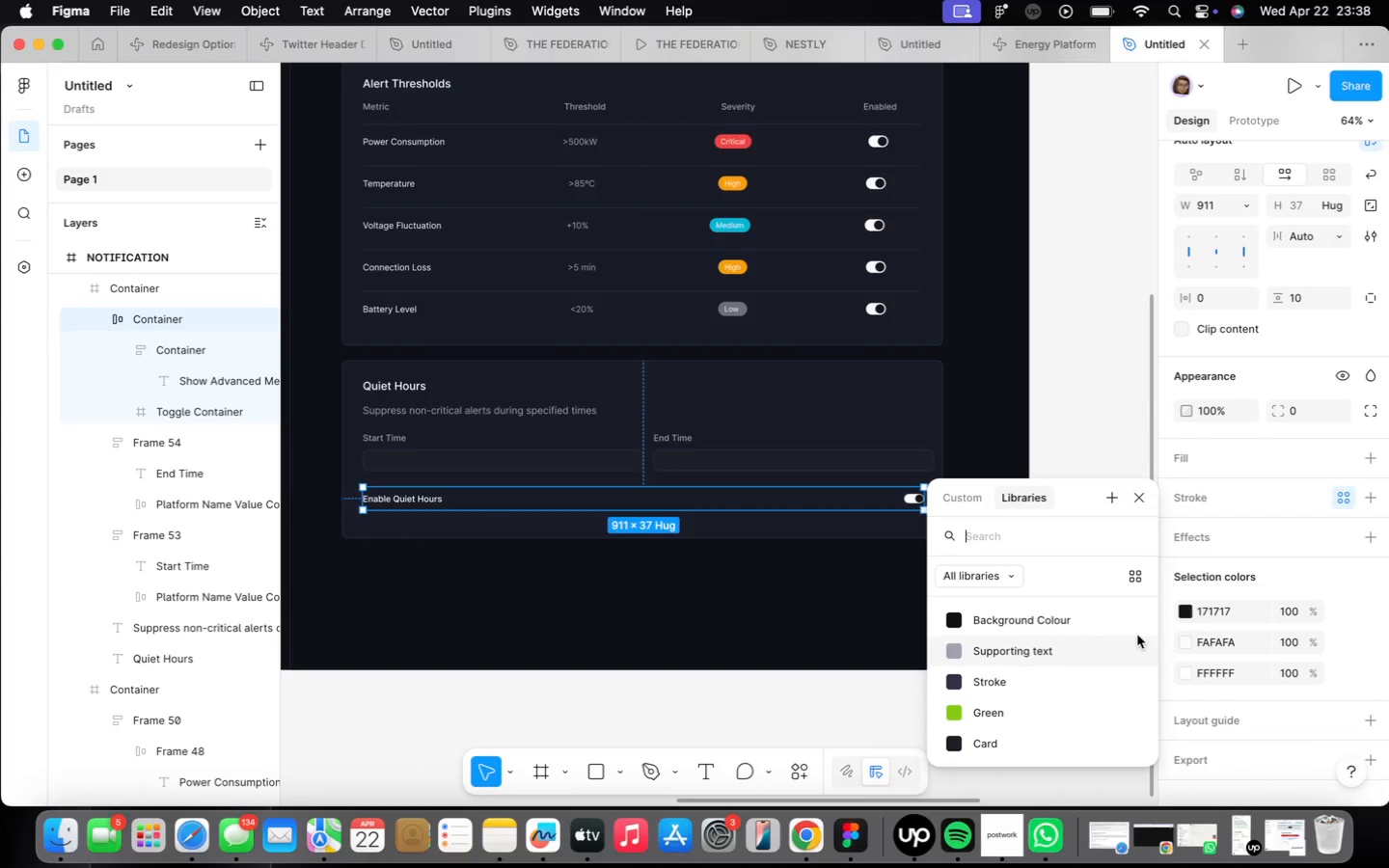 
left_click([1057, 687])
 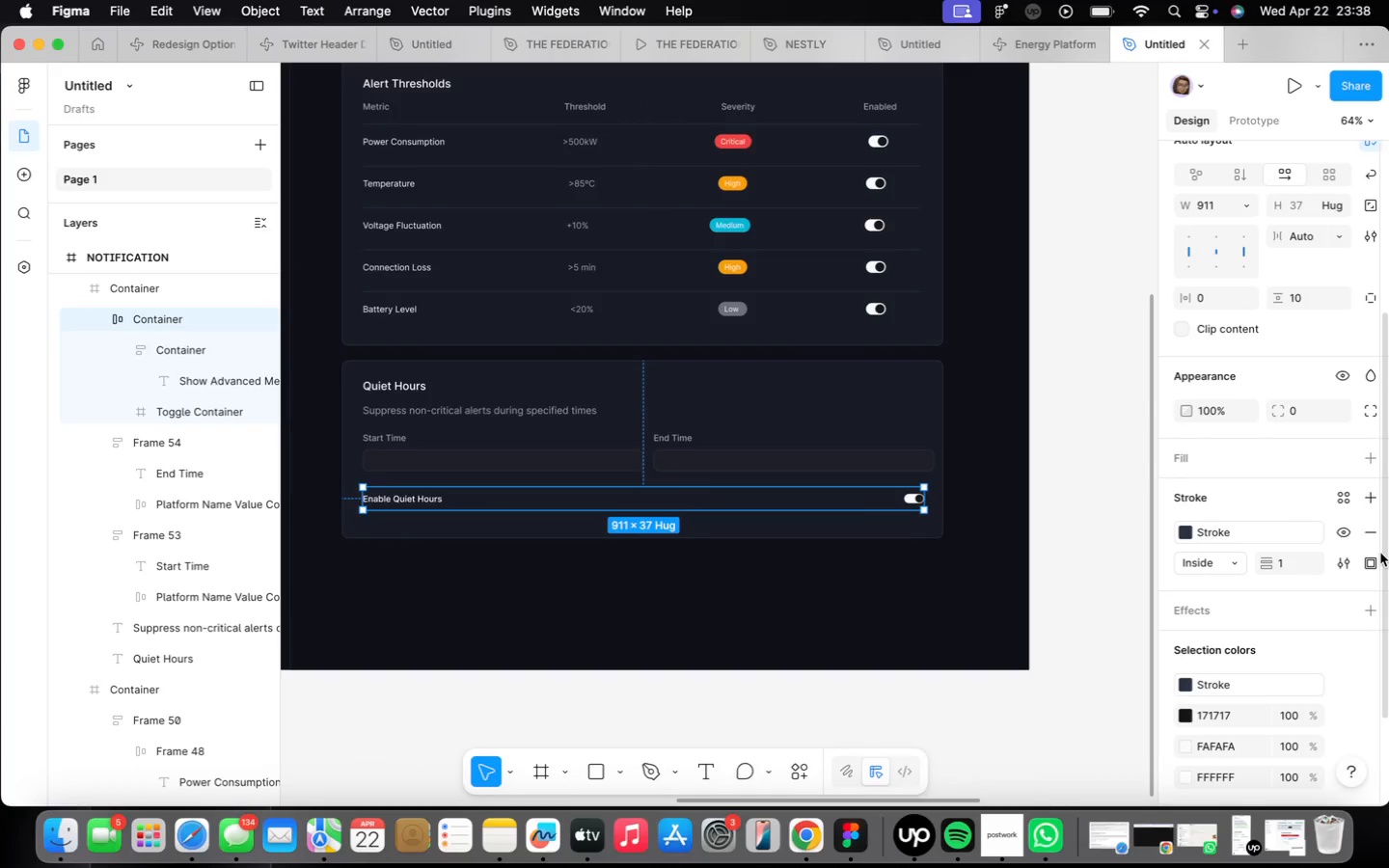 
left_click([1368, 557])
 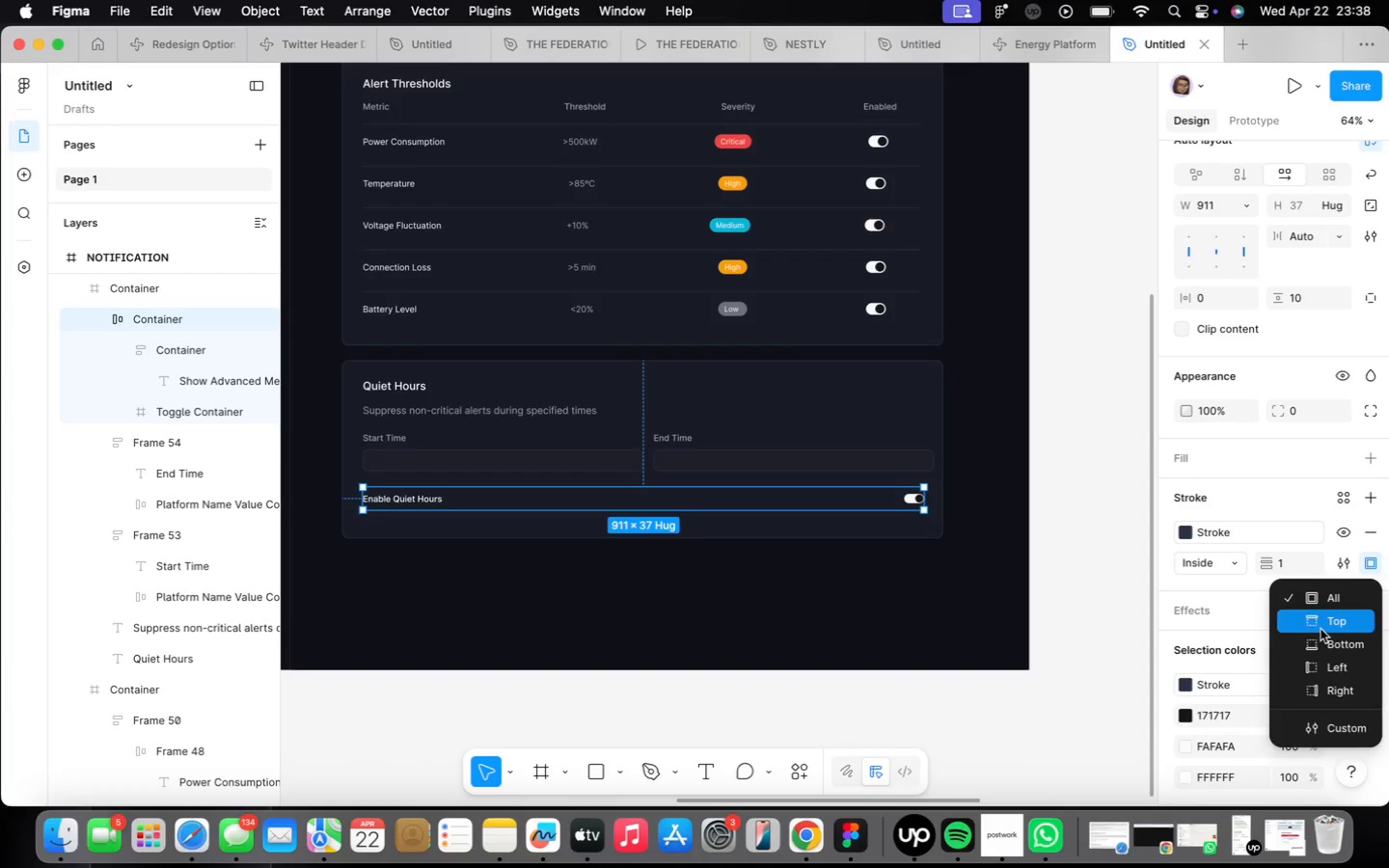 
left_click([1321, 628])
 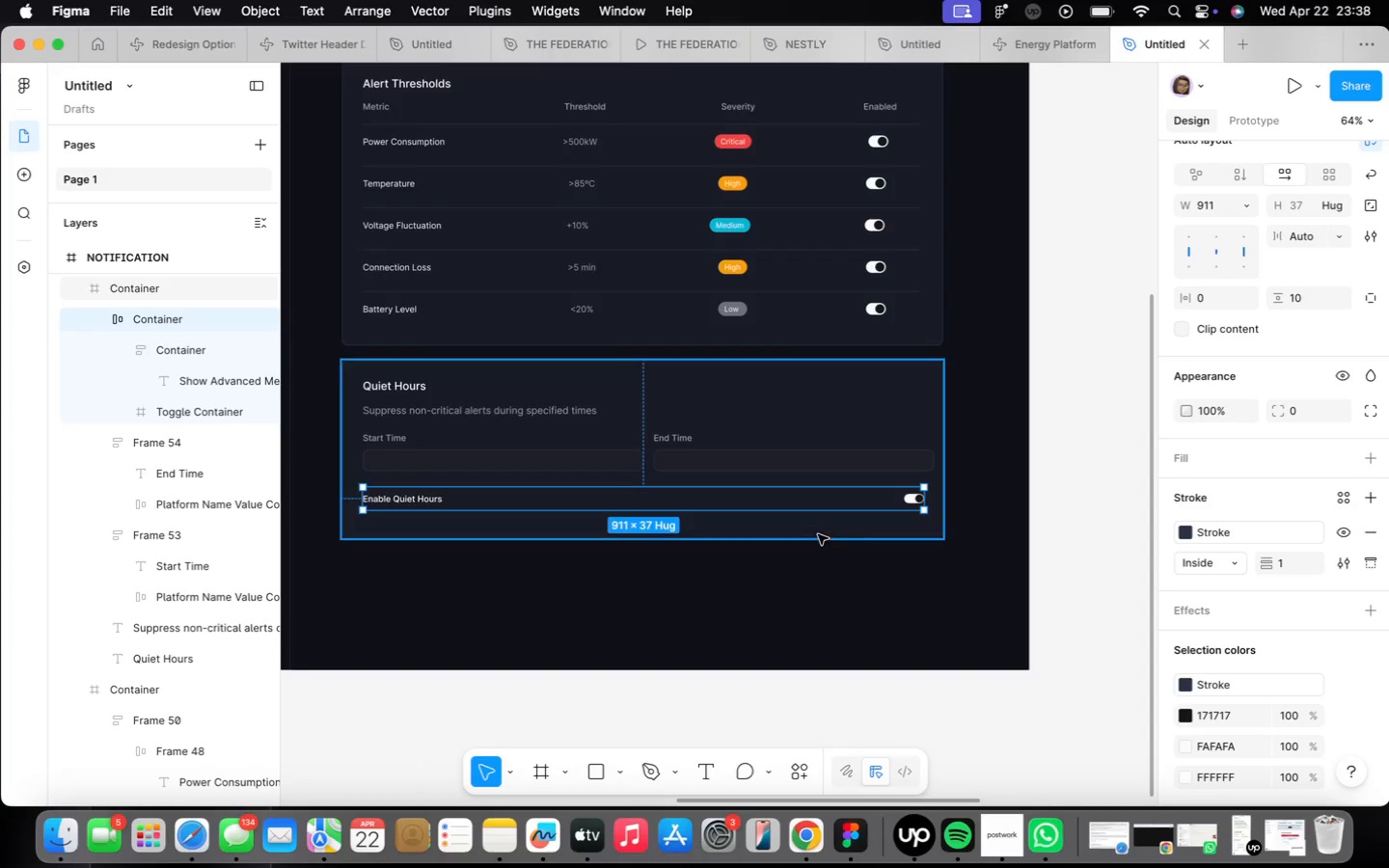 
left_click([921, 633])
 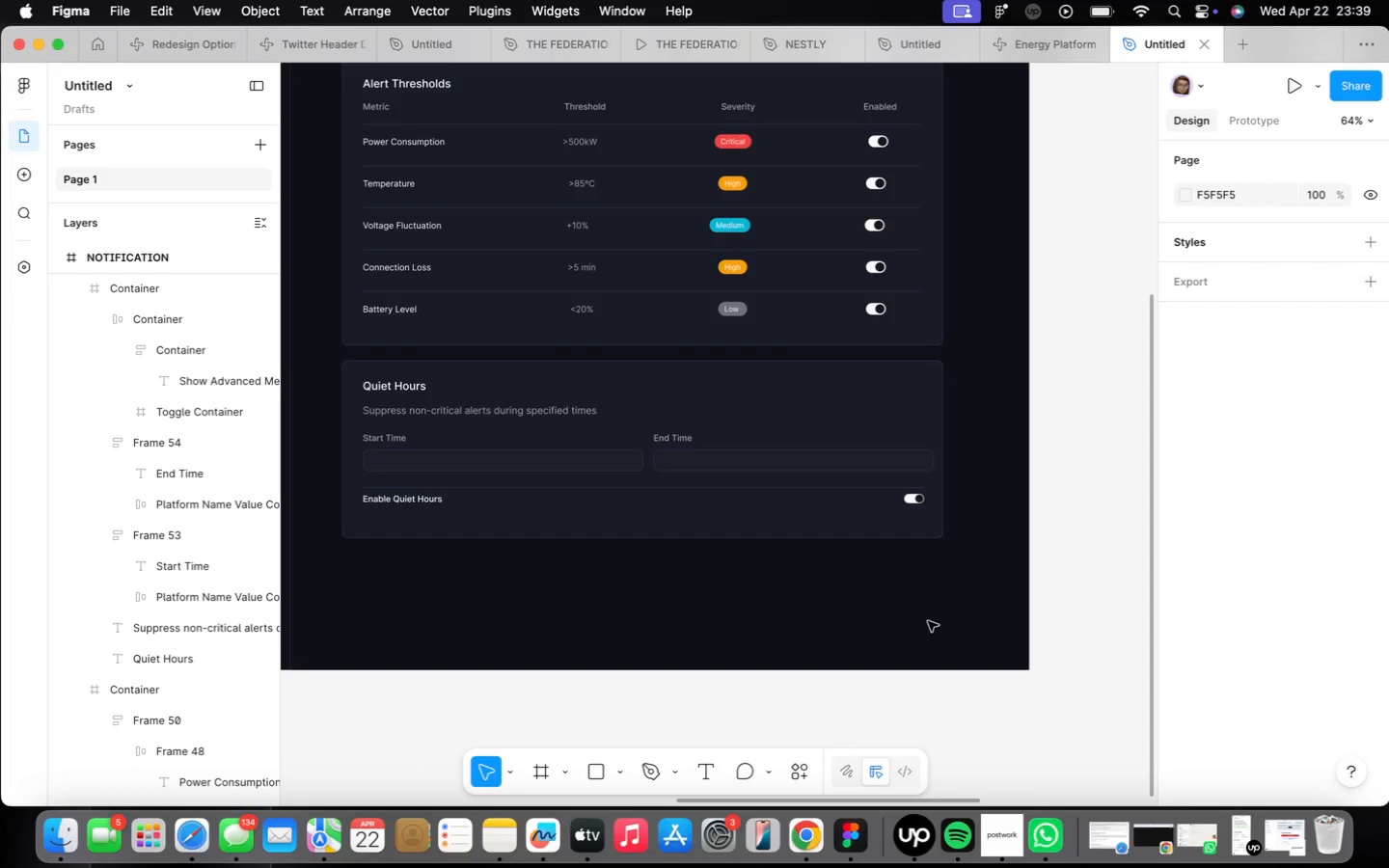 
wait(60.1)
 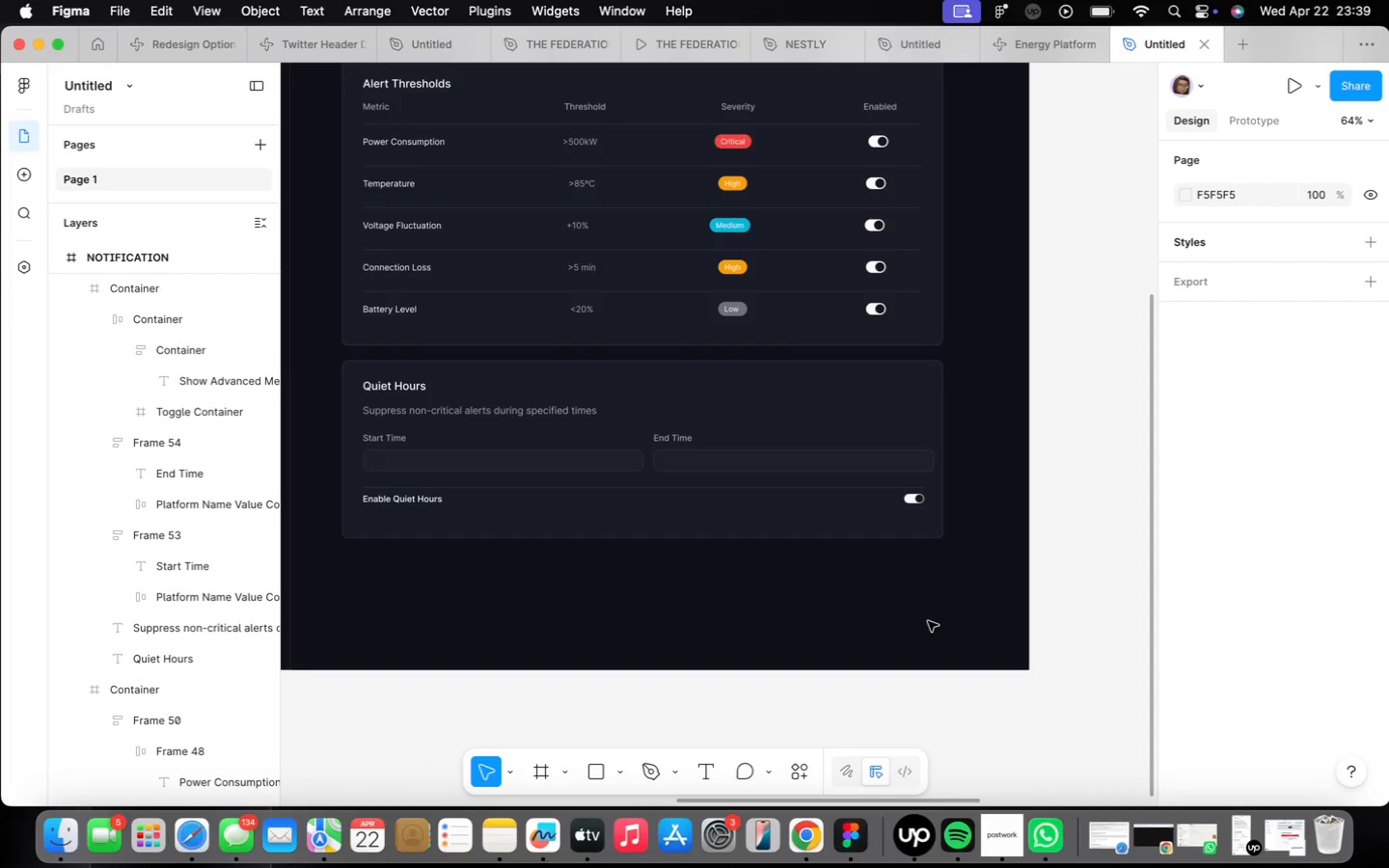 
scroll: coordinate [800, 604], scroll_direction: down, amount: 12.0
 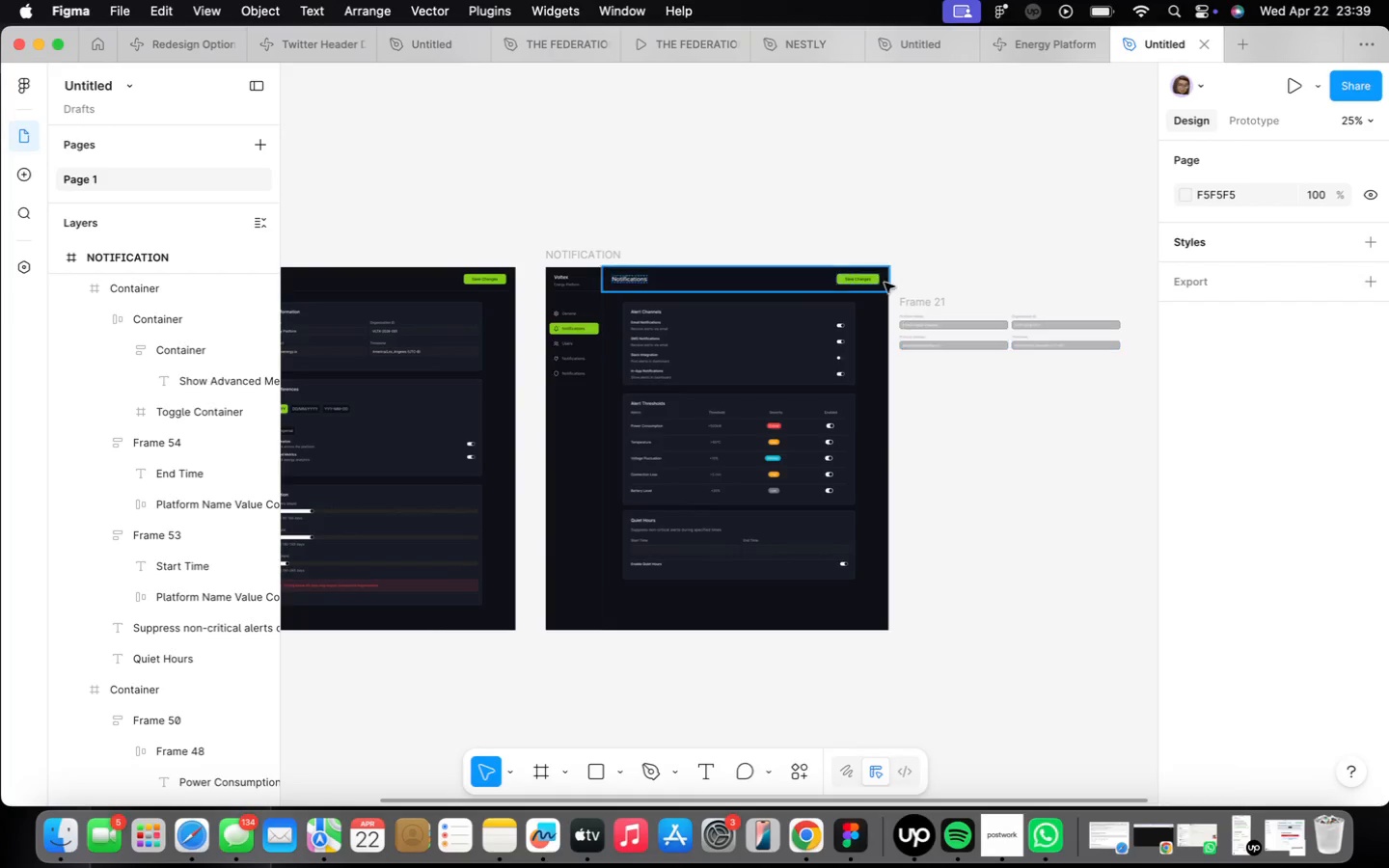 
left_click_drag(start_coordinate=[901, 267], to_coordinate=[1116, 404])
 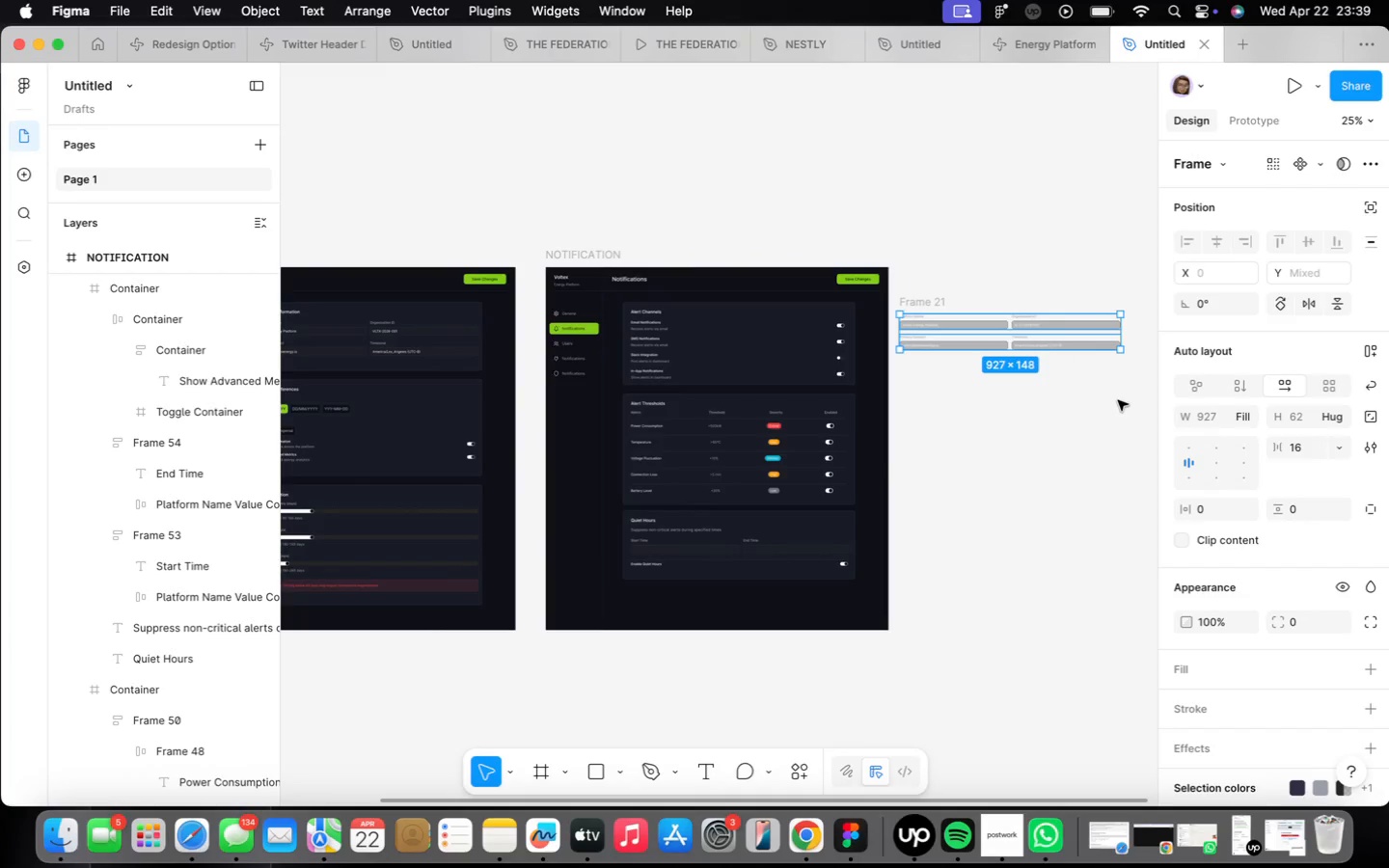 
key(Backspace)
 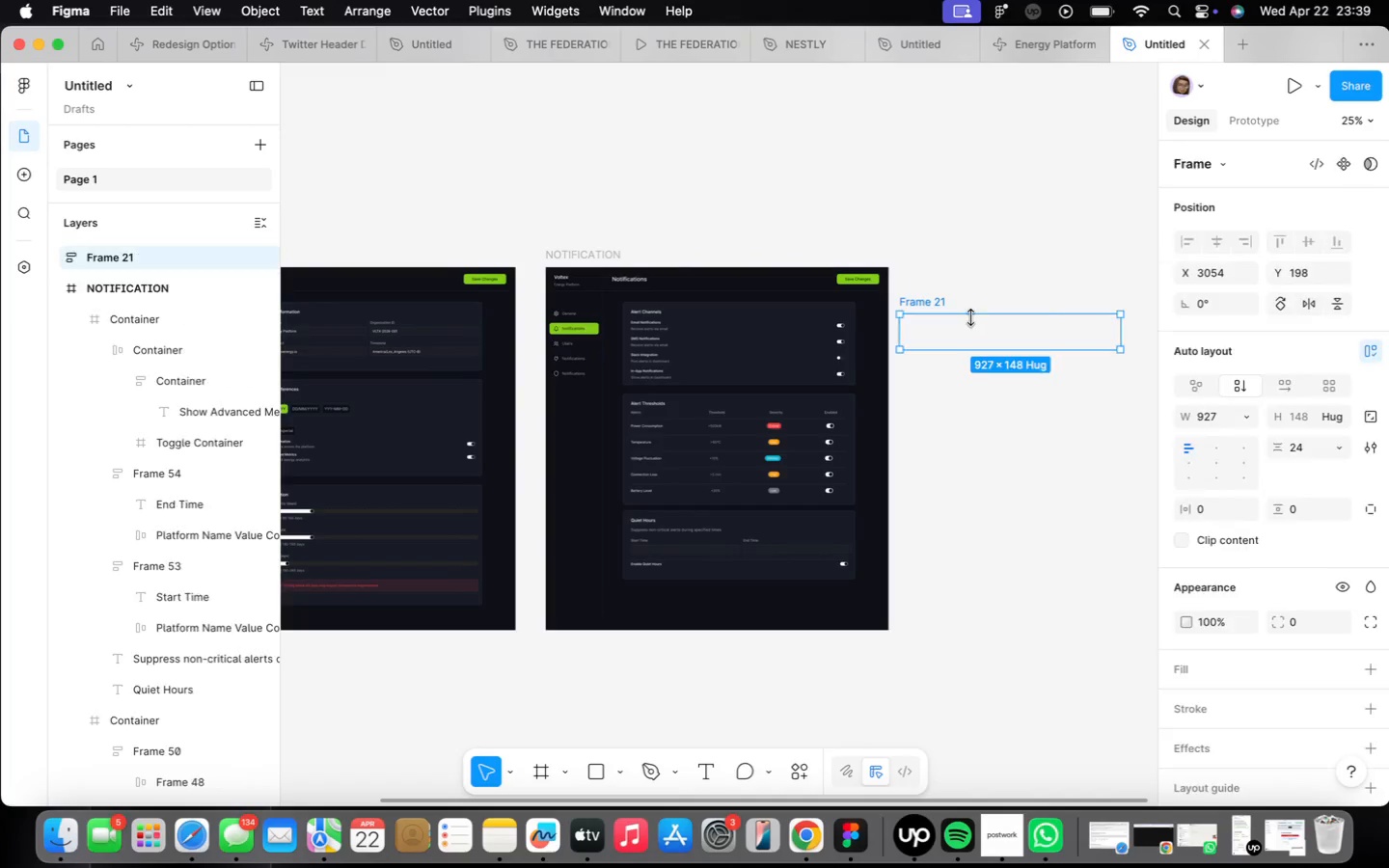 
key(Backspace)
 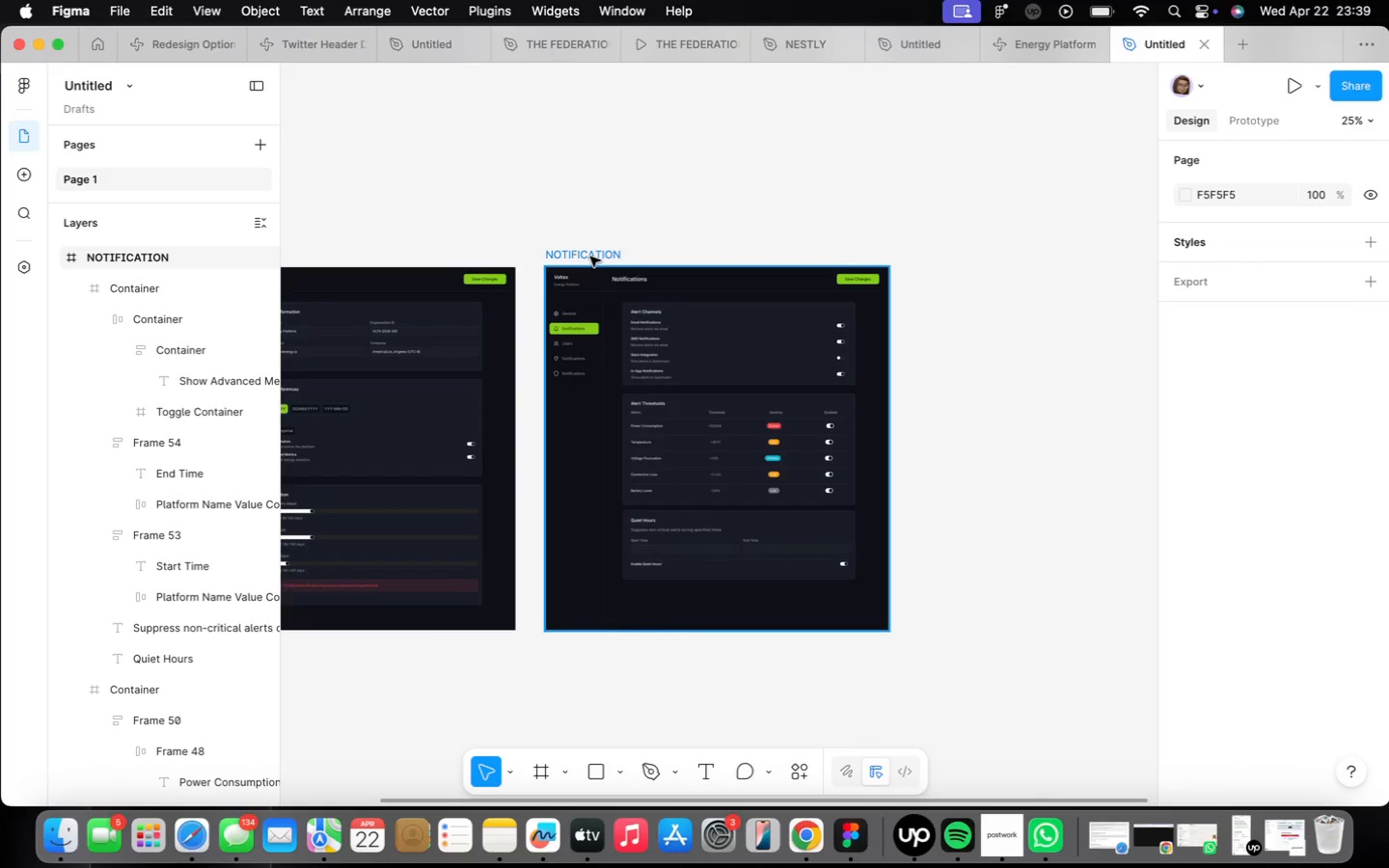 
left_click([588, 252])
 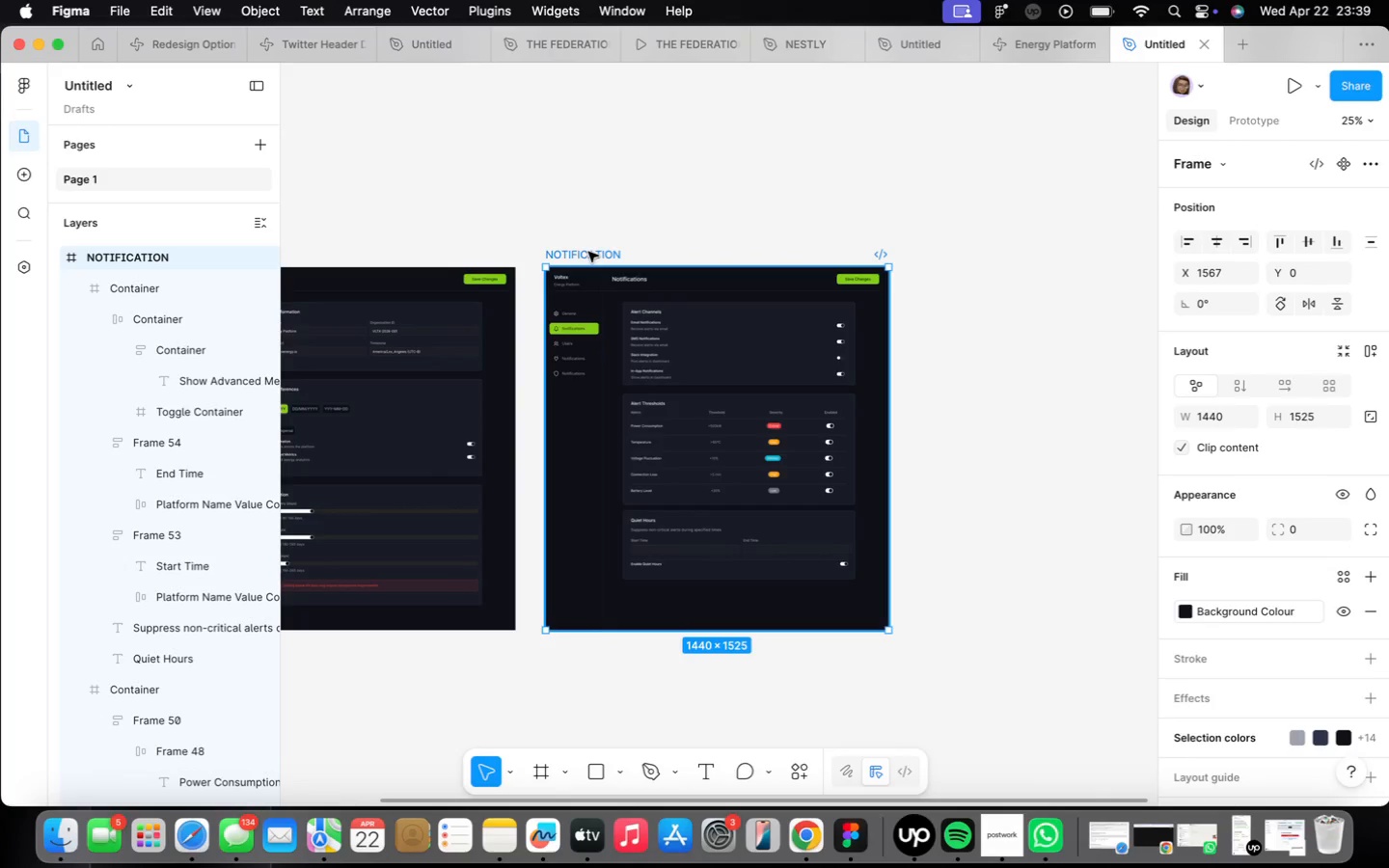 
hold_key(key=OptionLeft, duration=1.66)
left_click_drag(start_coordinate=[588, 252], to_coordinate=[957, 254])
 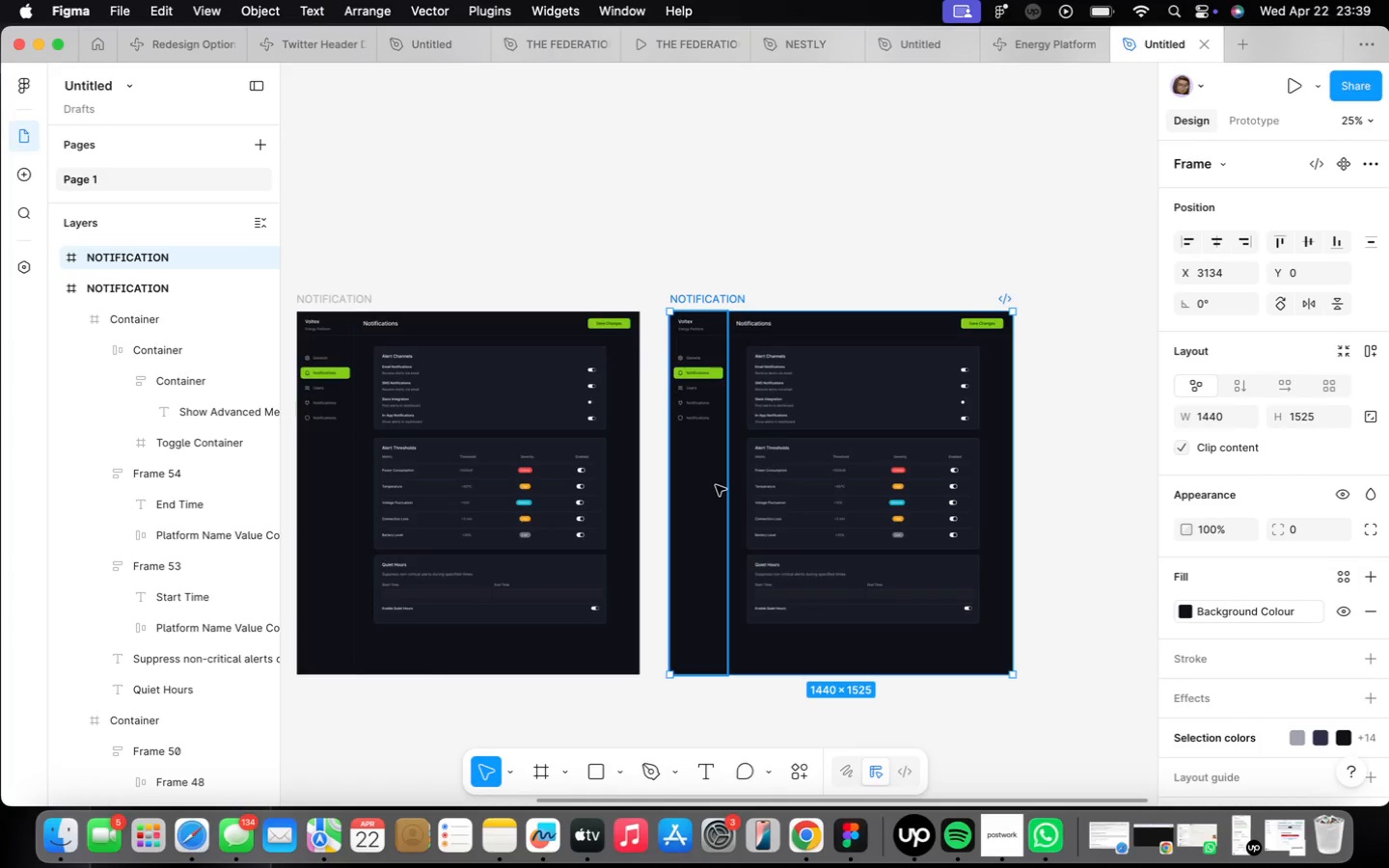 
wait(5.9)
 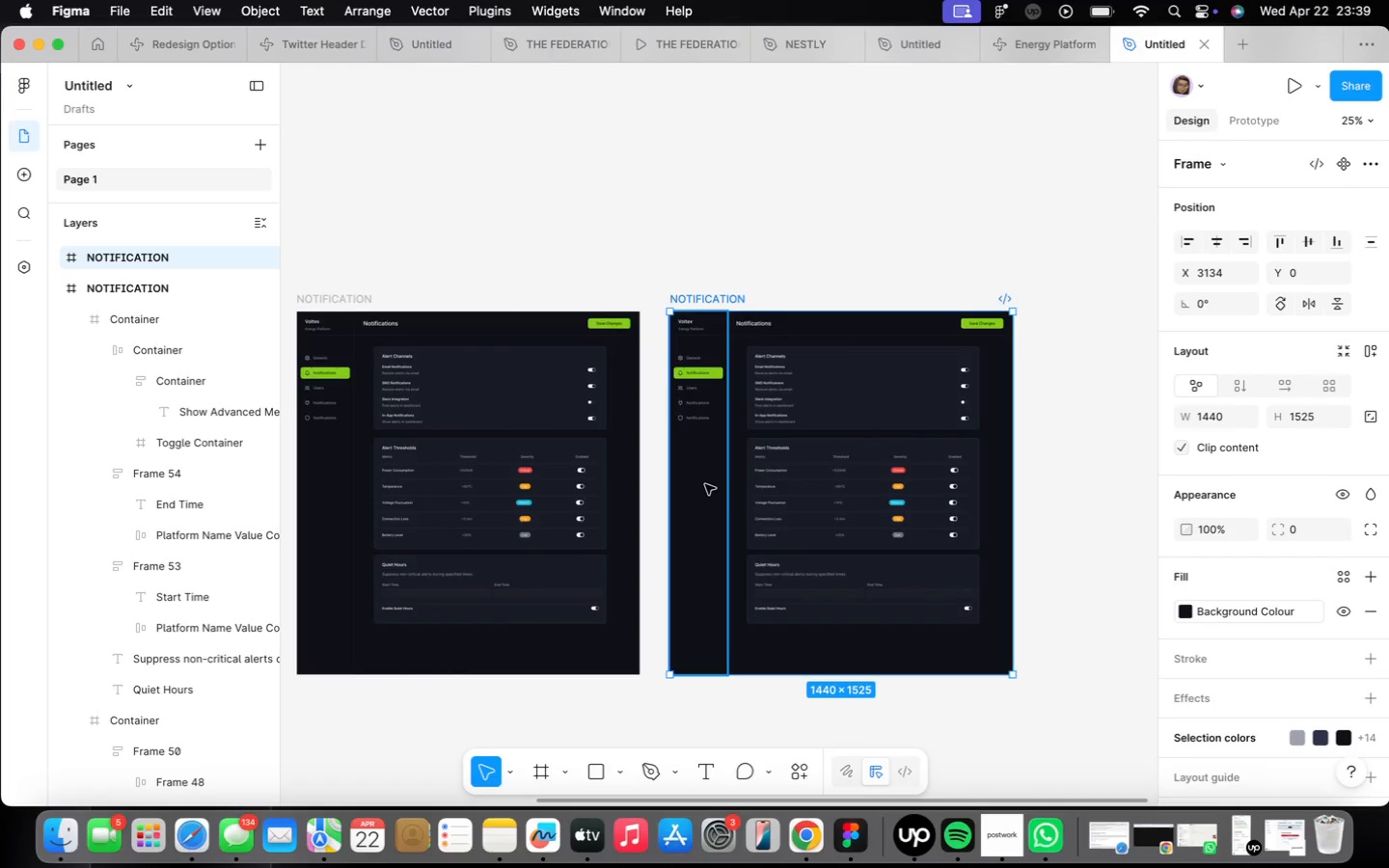 
scroll: coordinate [710, 385], scroll_direction: up, amount: 20.0
 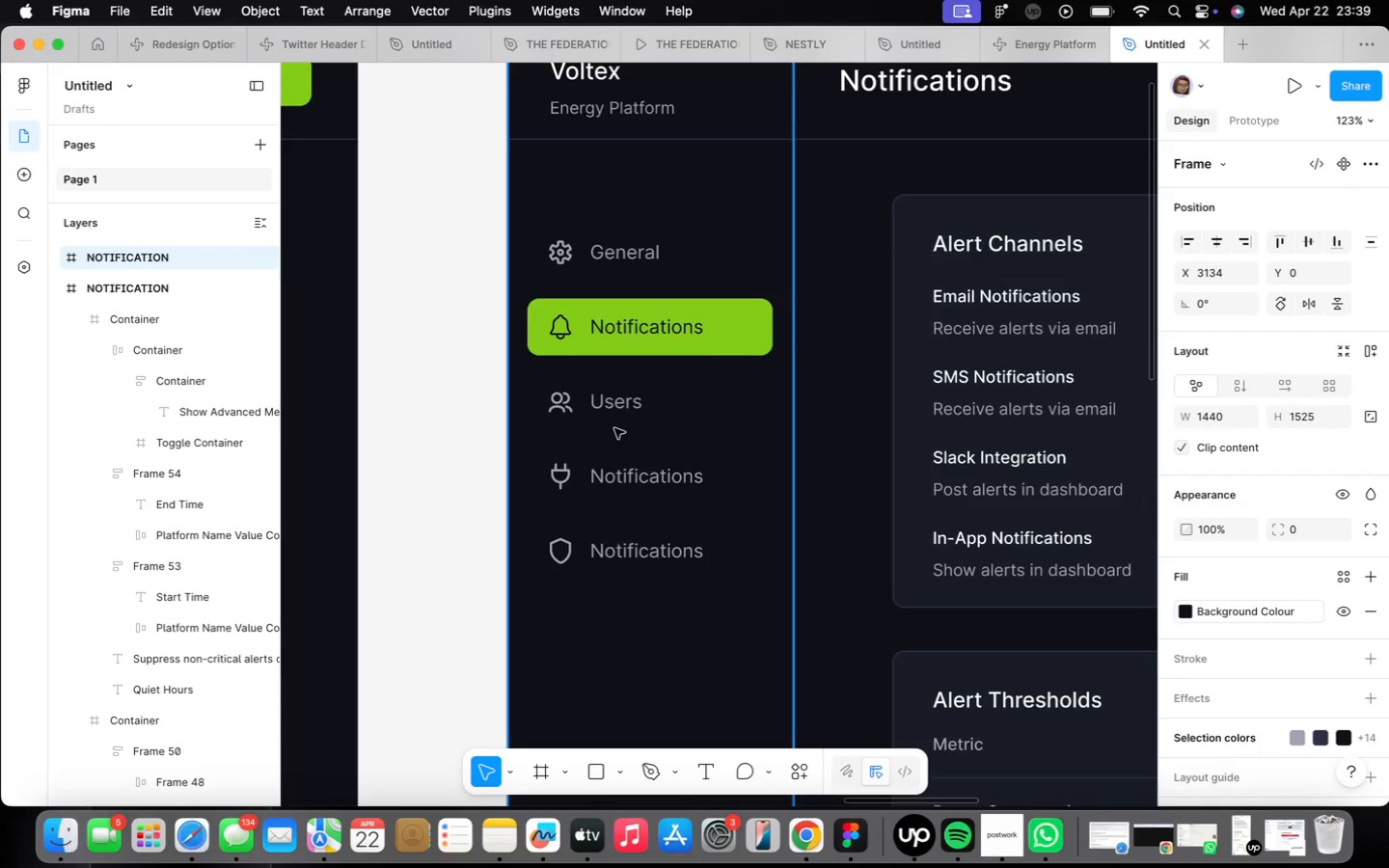 
double_click([616, 426])
 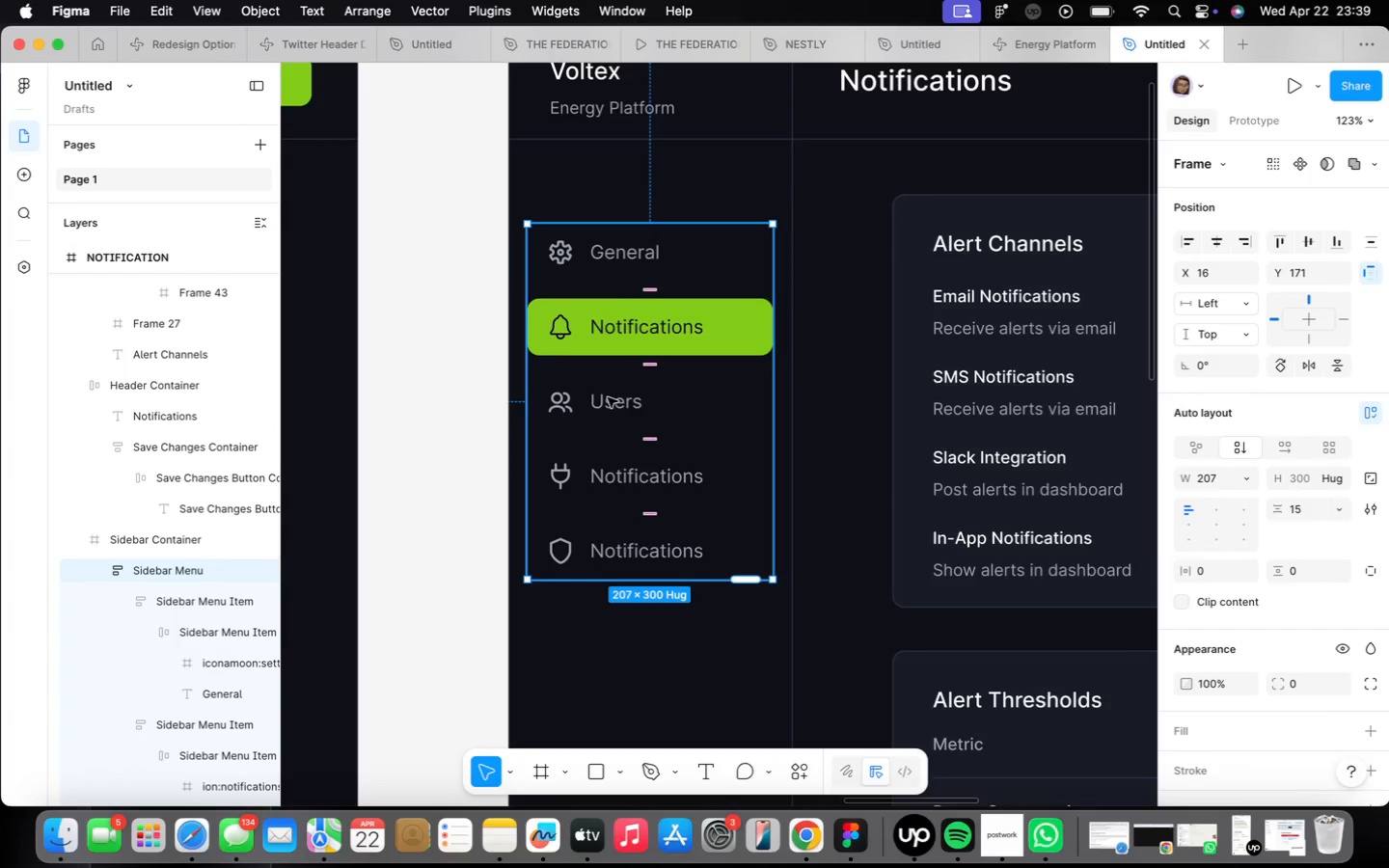 
double_click([608, 396])
 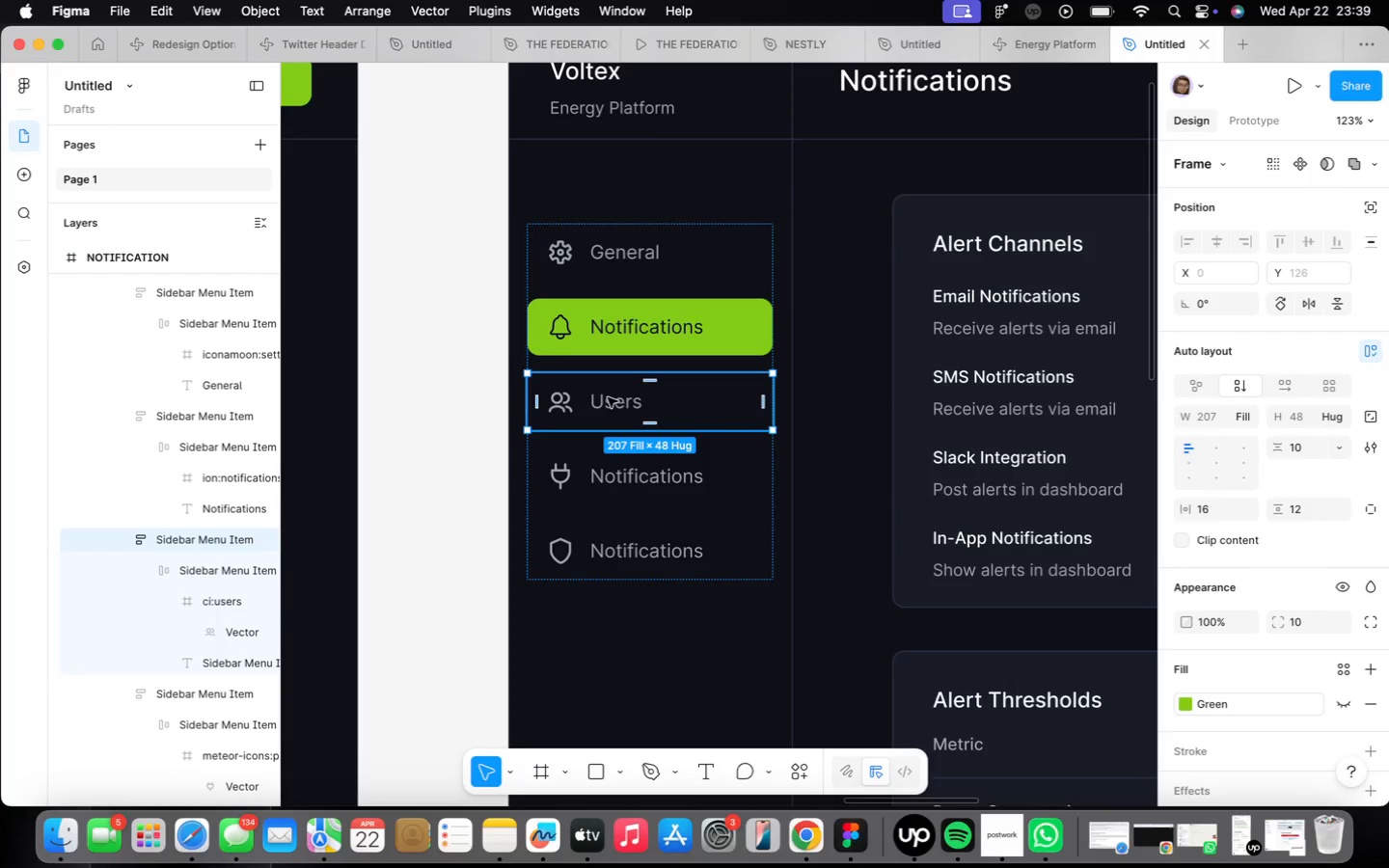 
key(ArrowUp)
 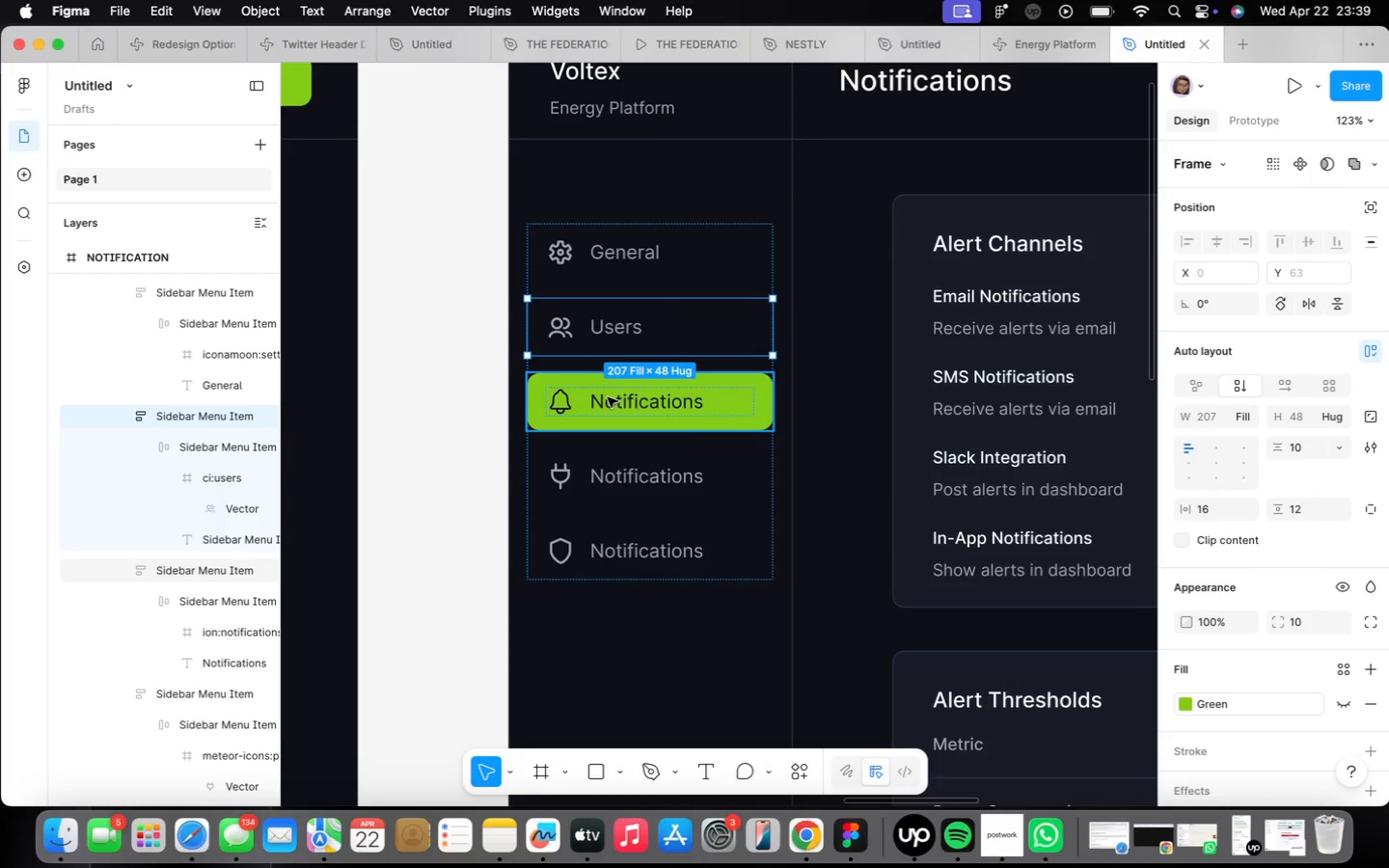 
double_click([608, 397])
 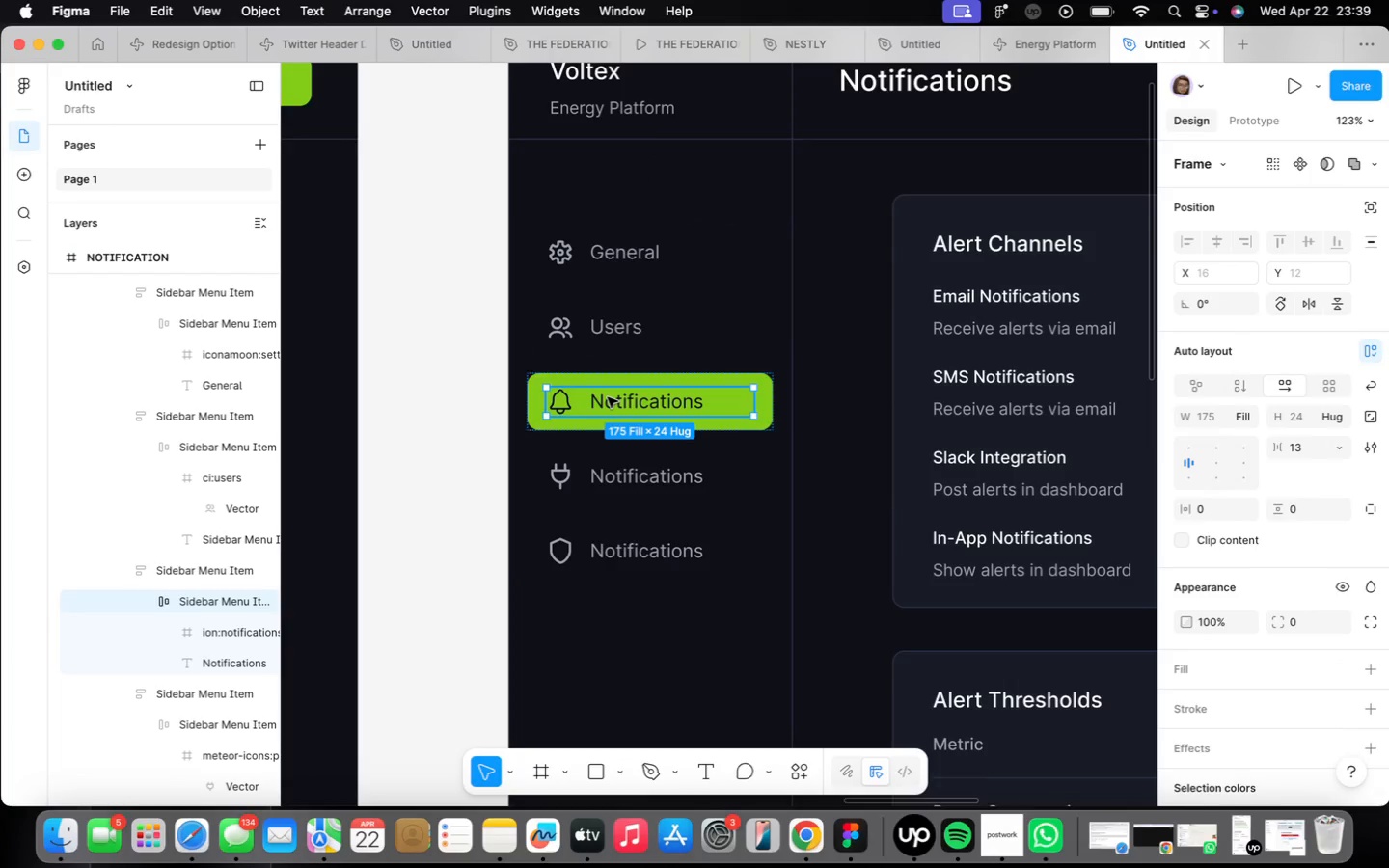 
triple_click([608, 397])
 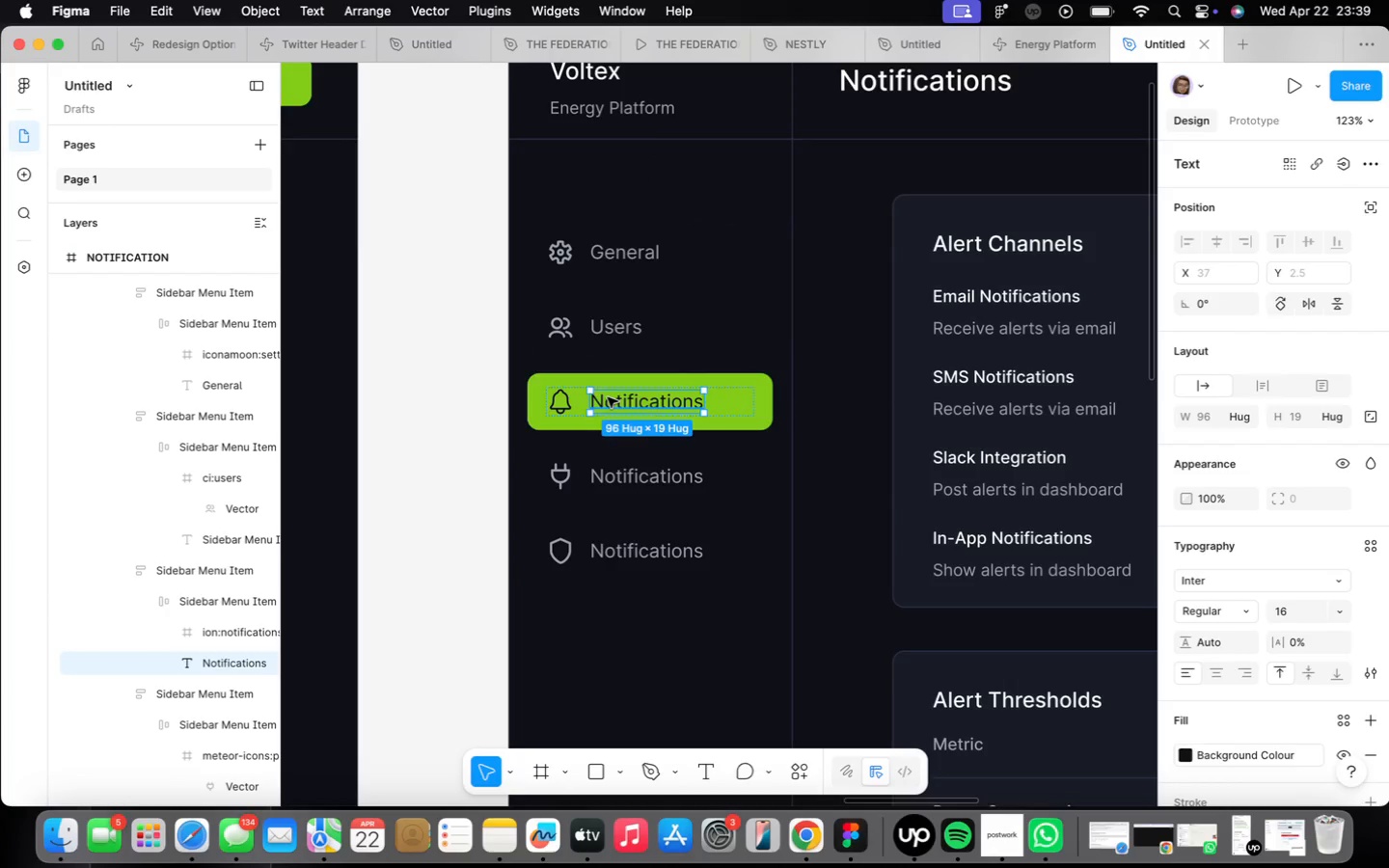 
triple_click([608, 397])
 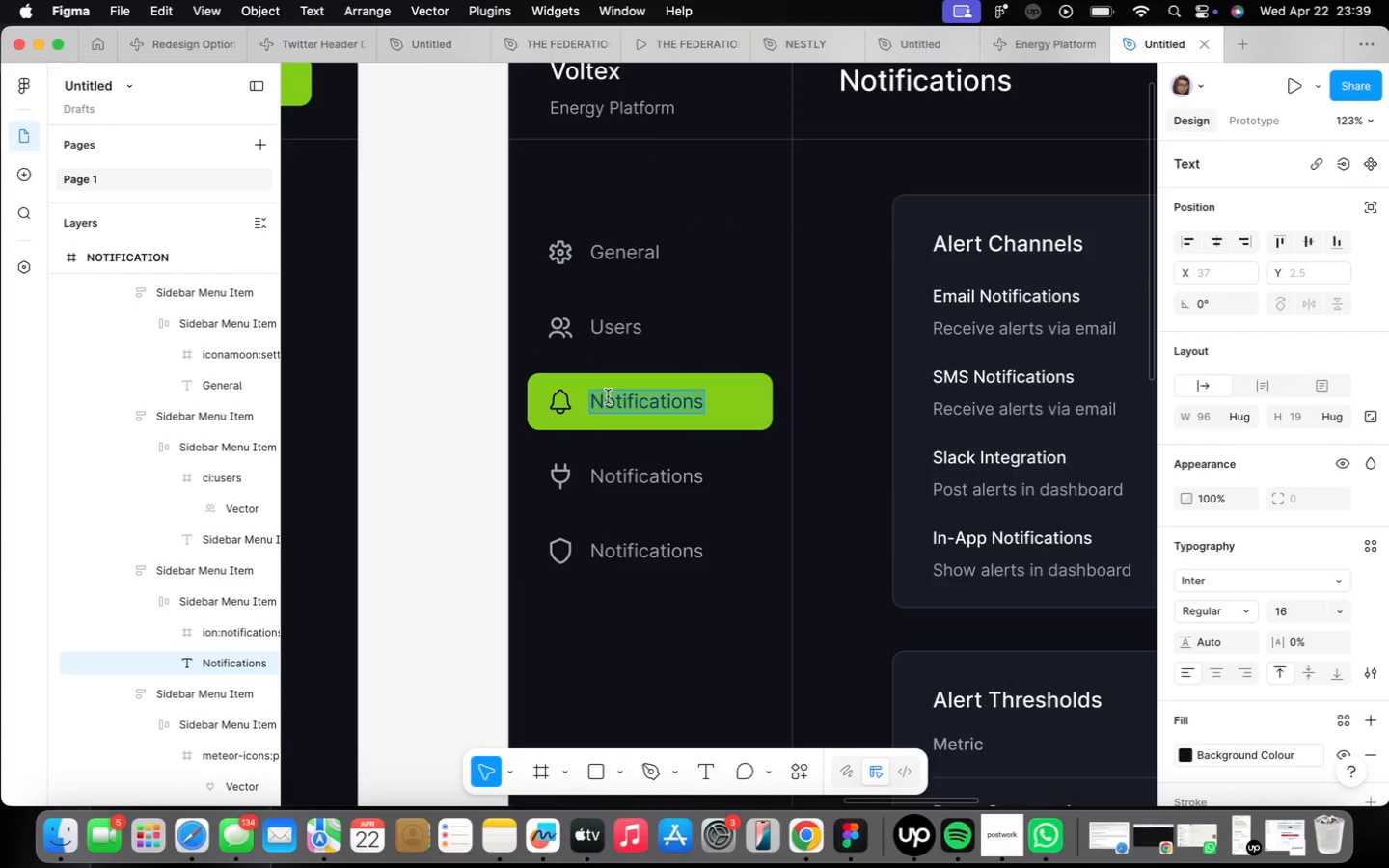 
type(Users)
 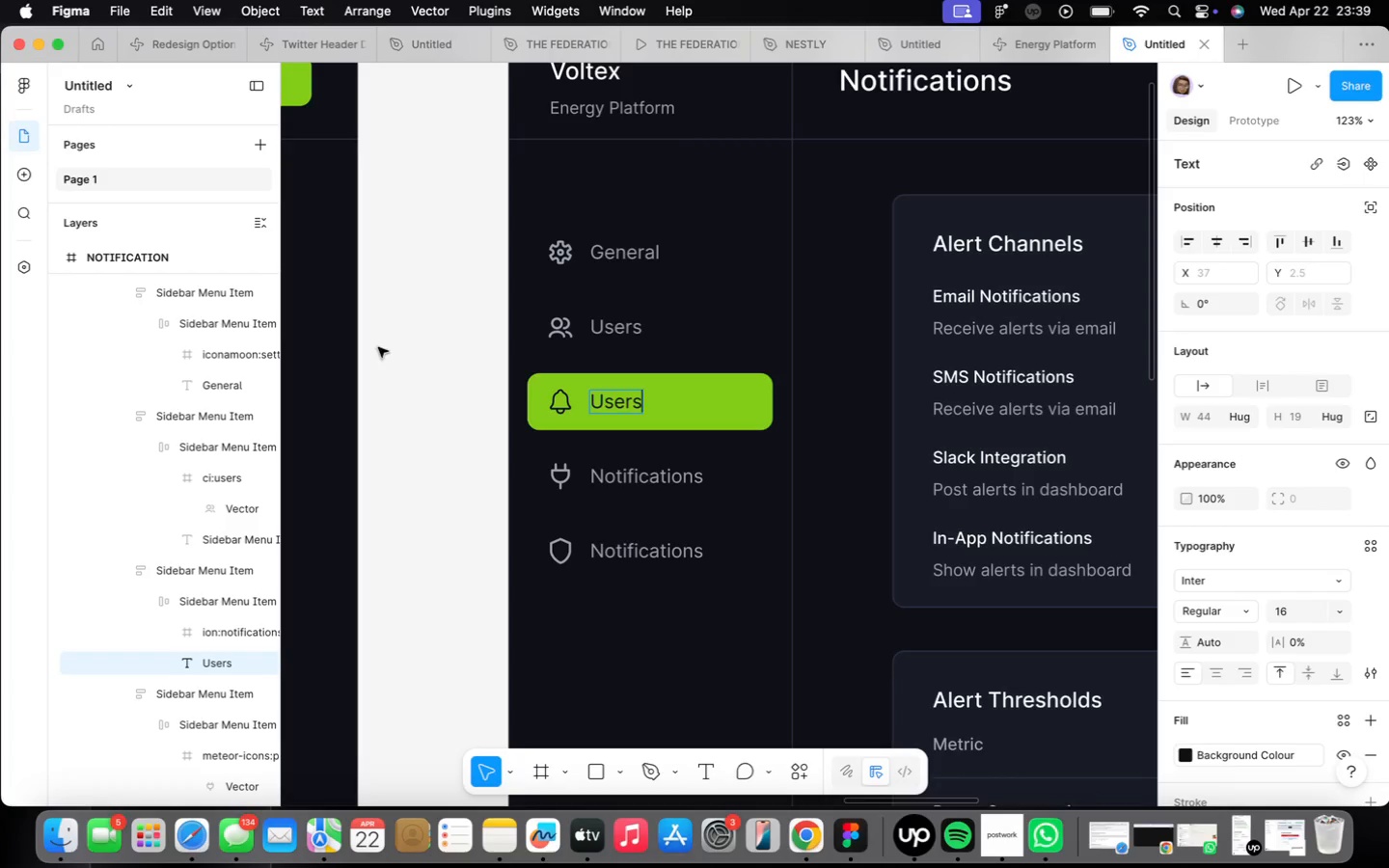 
scroll: coordinate [441, 338], scroll_direction: up, amount: 4.0
 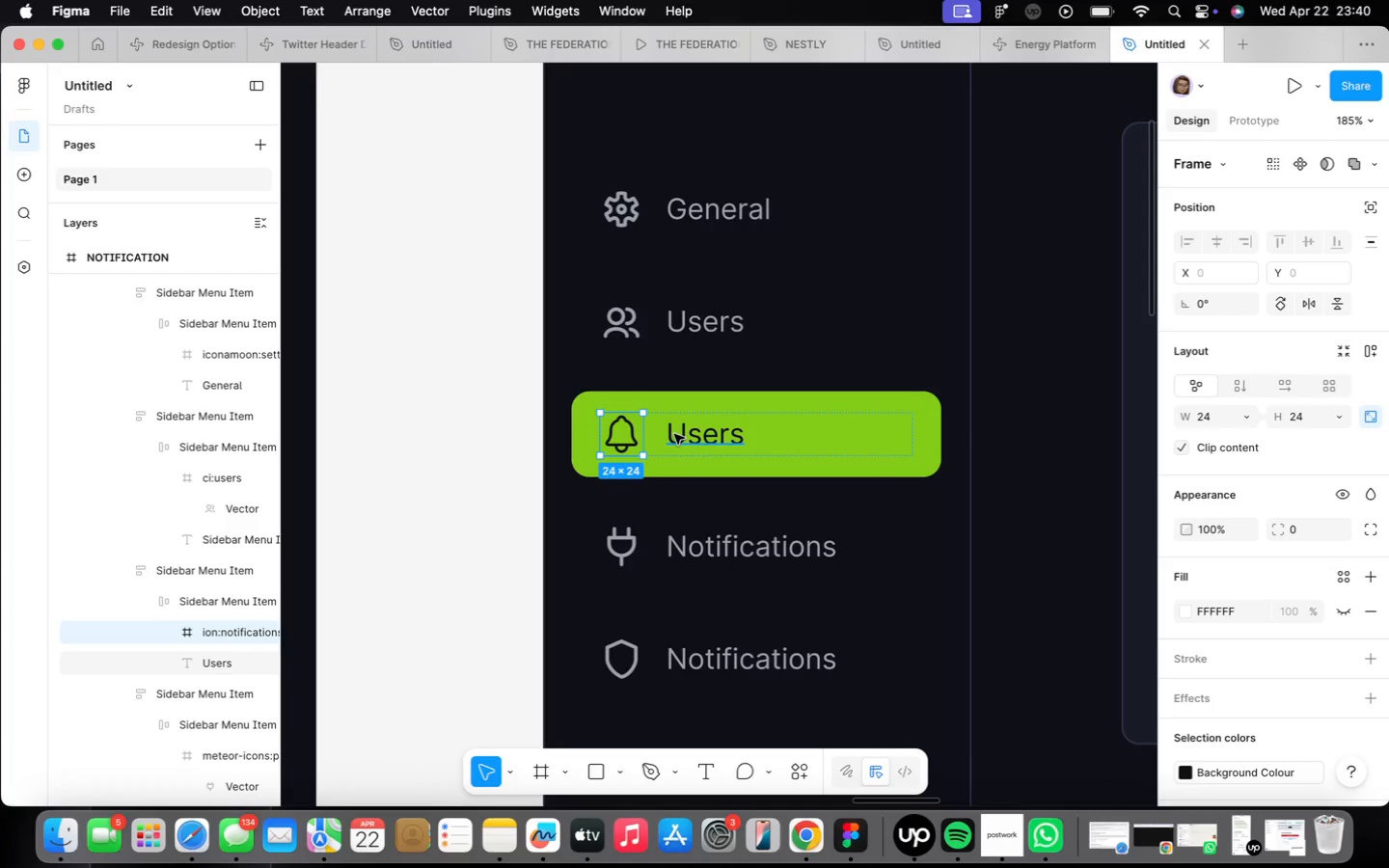 
wait(63.1)
 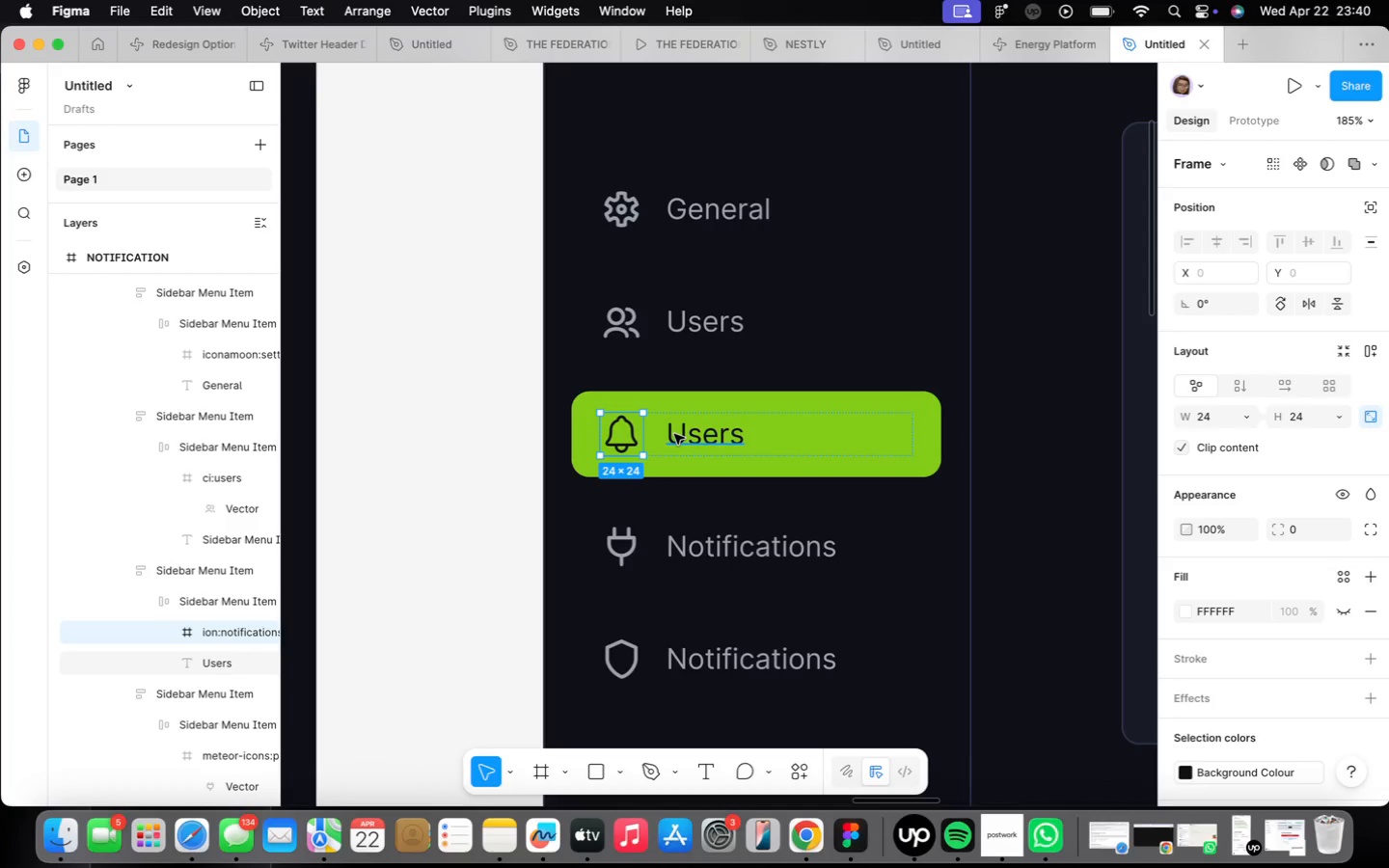 
double_click([613, 356])
 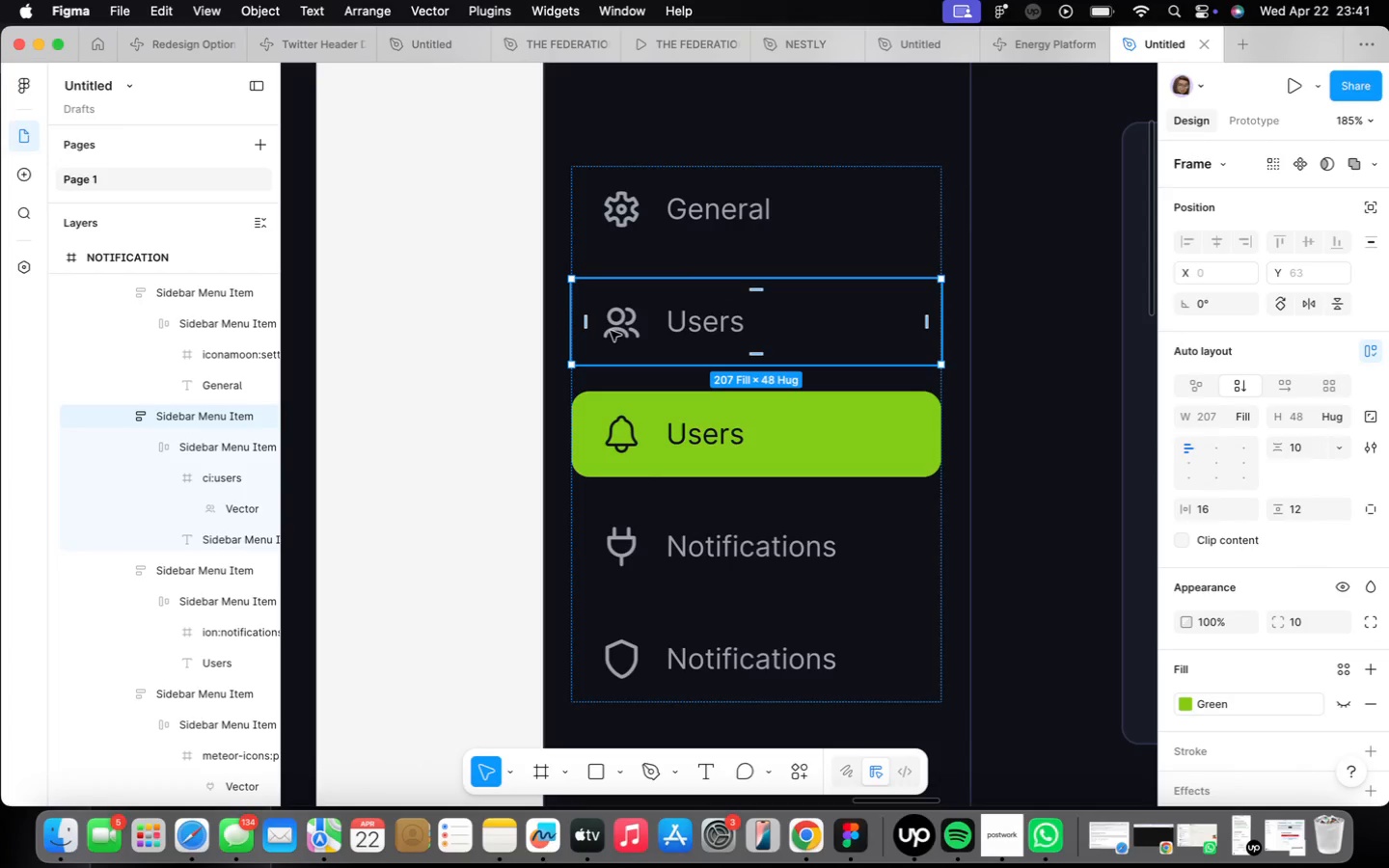 
double_click([611, 331])
 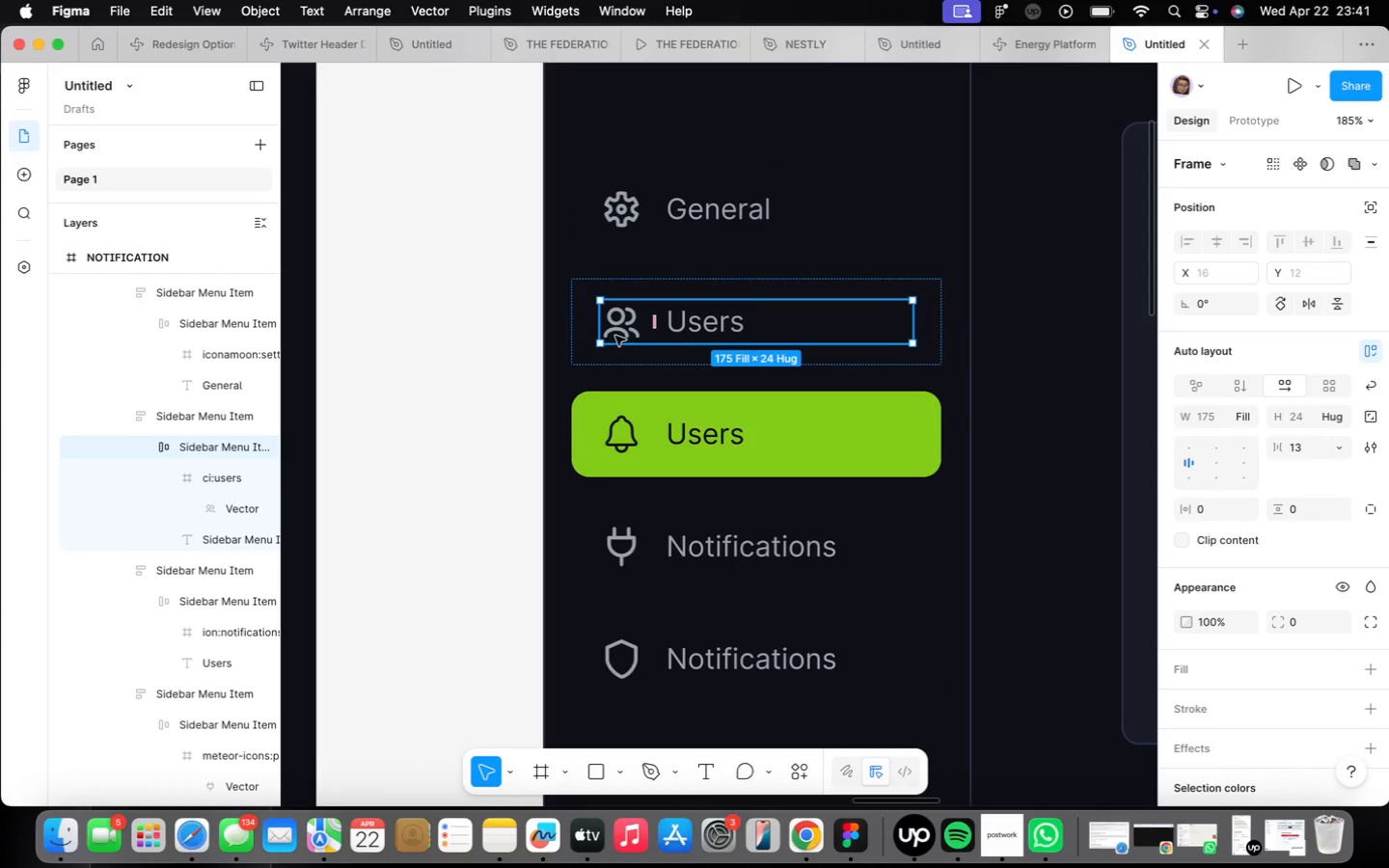 
double_click([616, 329])
 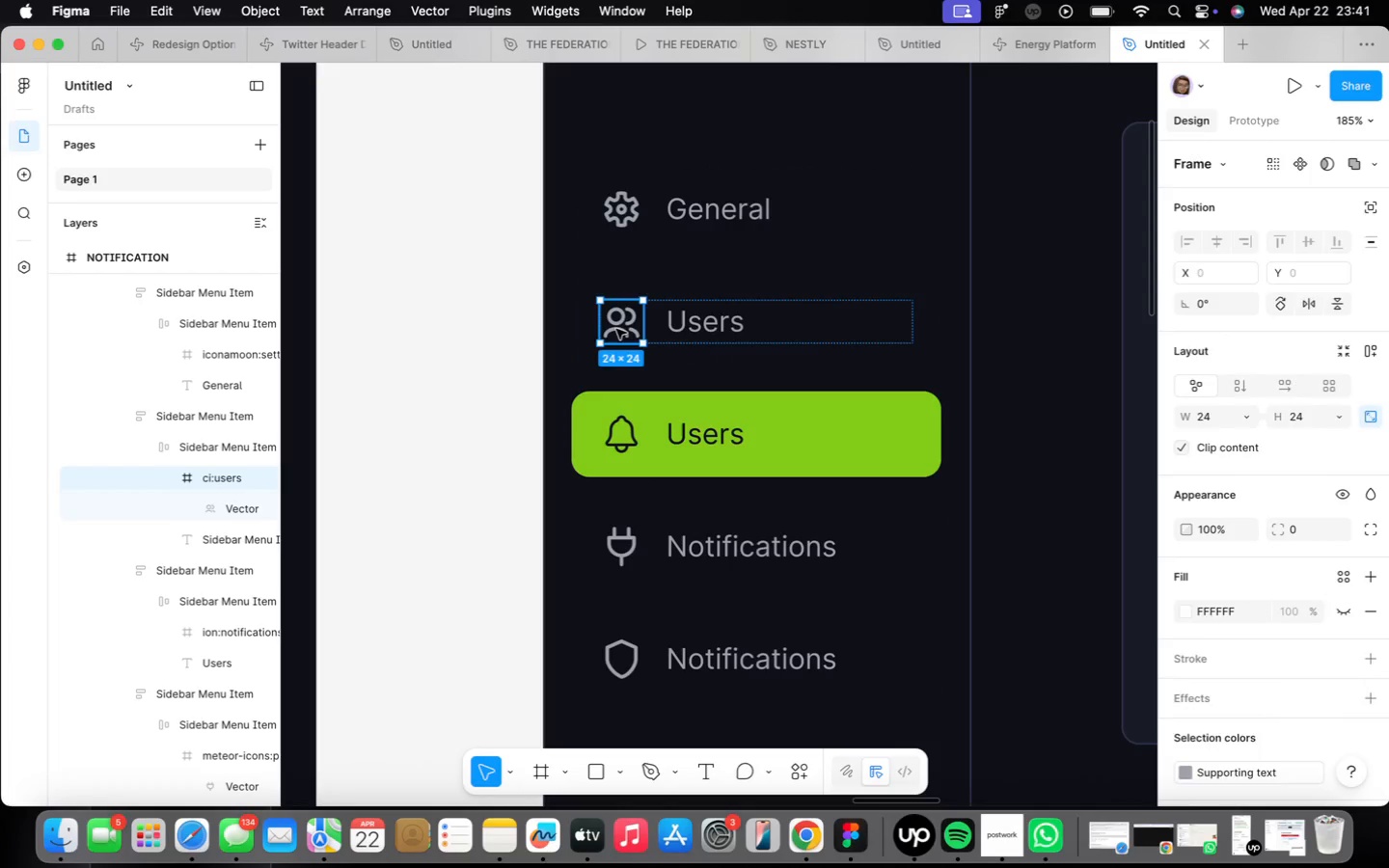 
triple_click([616, 329])
 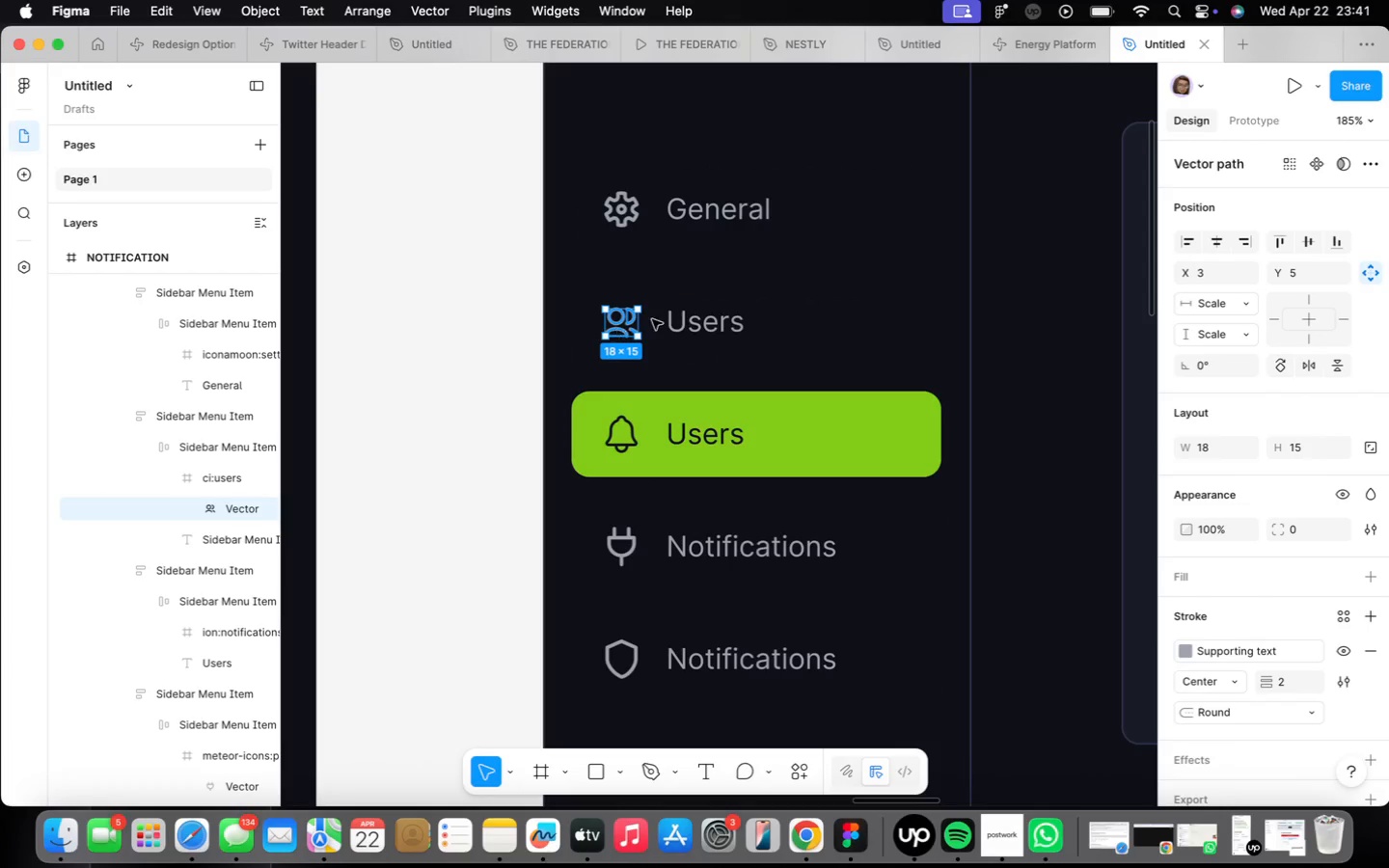 
left_click([683, 313])
 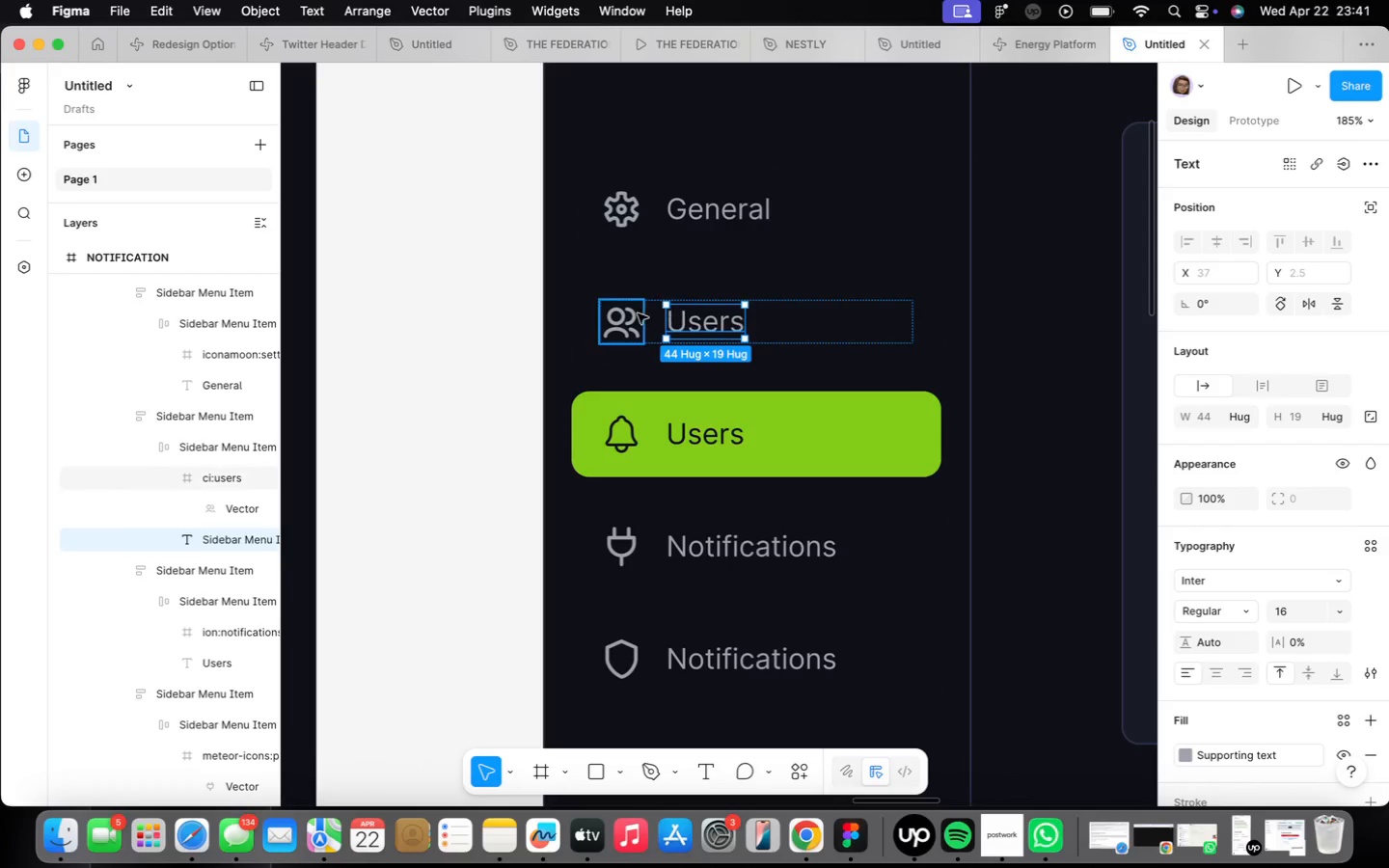 
left_click([626, 316])
 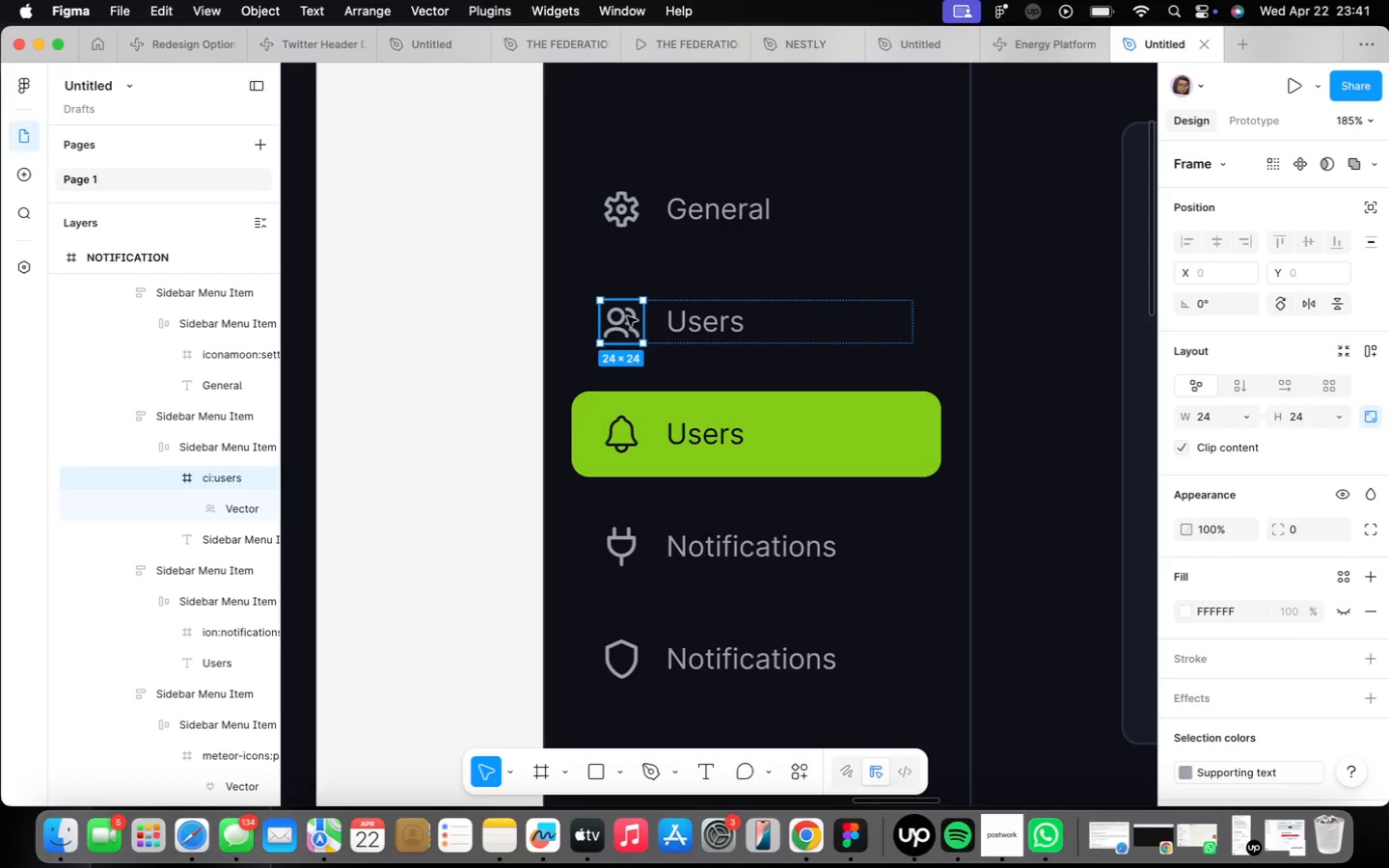 
right_click([627, 316])
 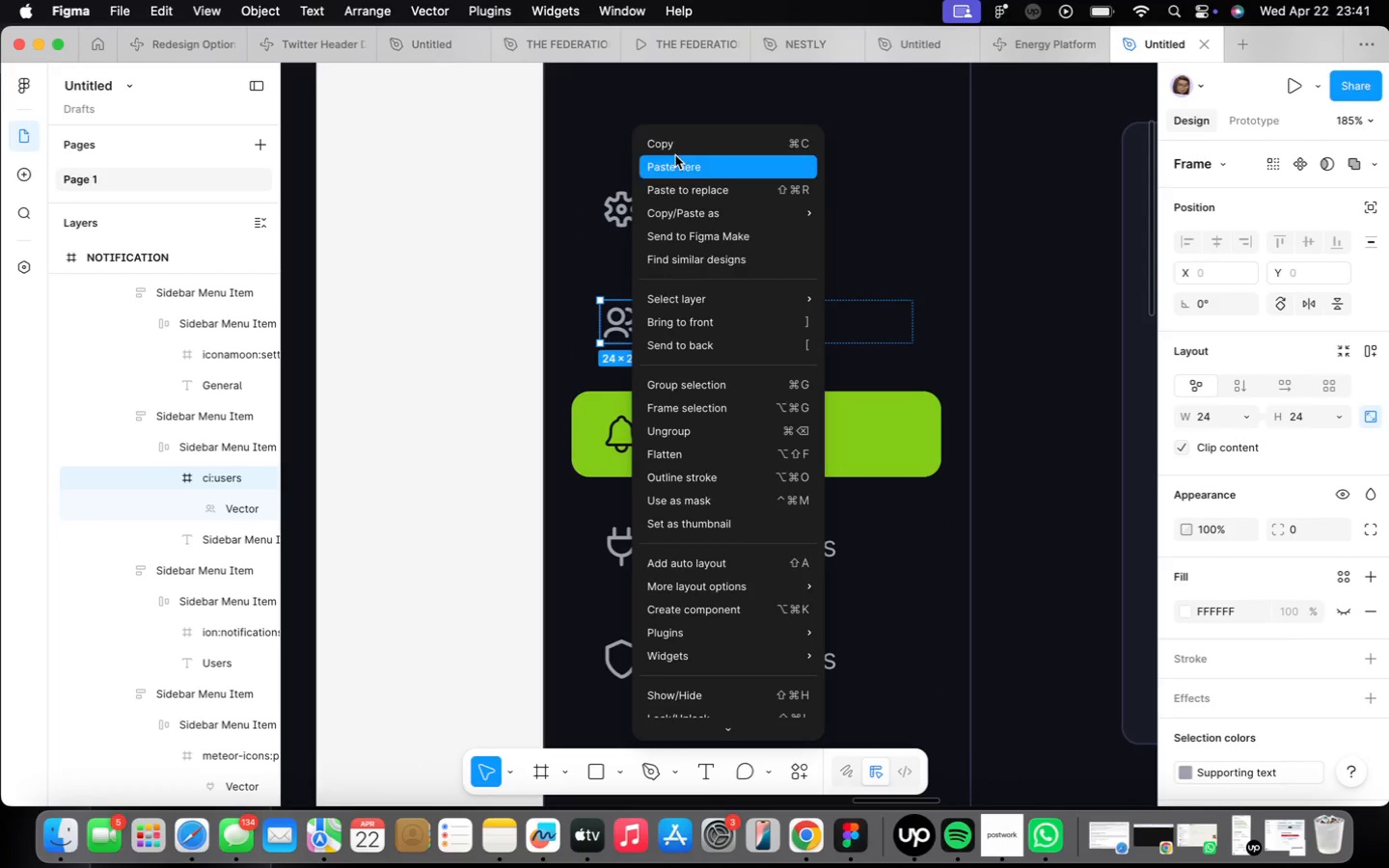 
left_click([673, 150])
 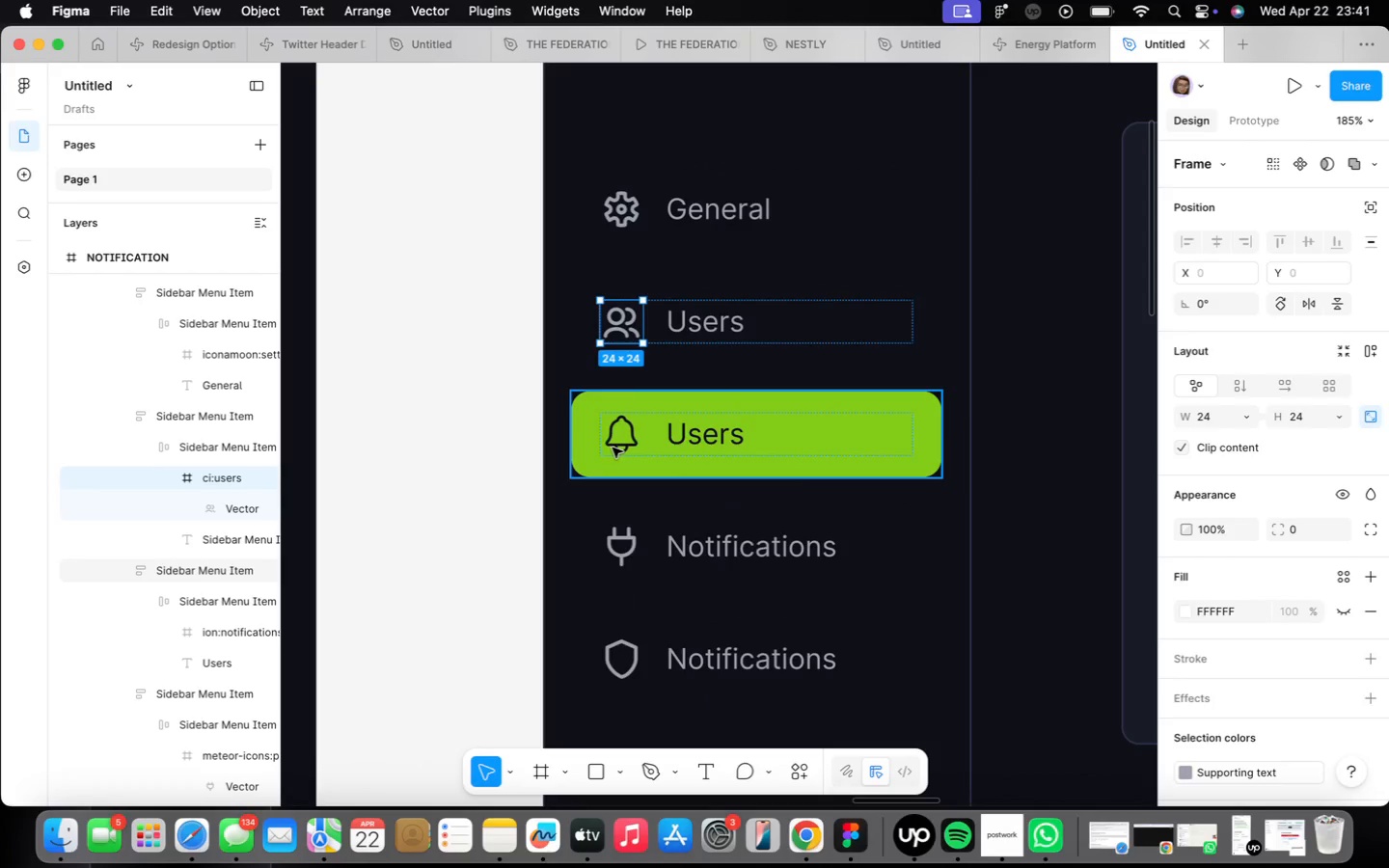 
triple_click([613, 447])
 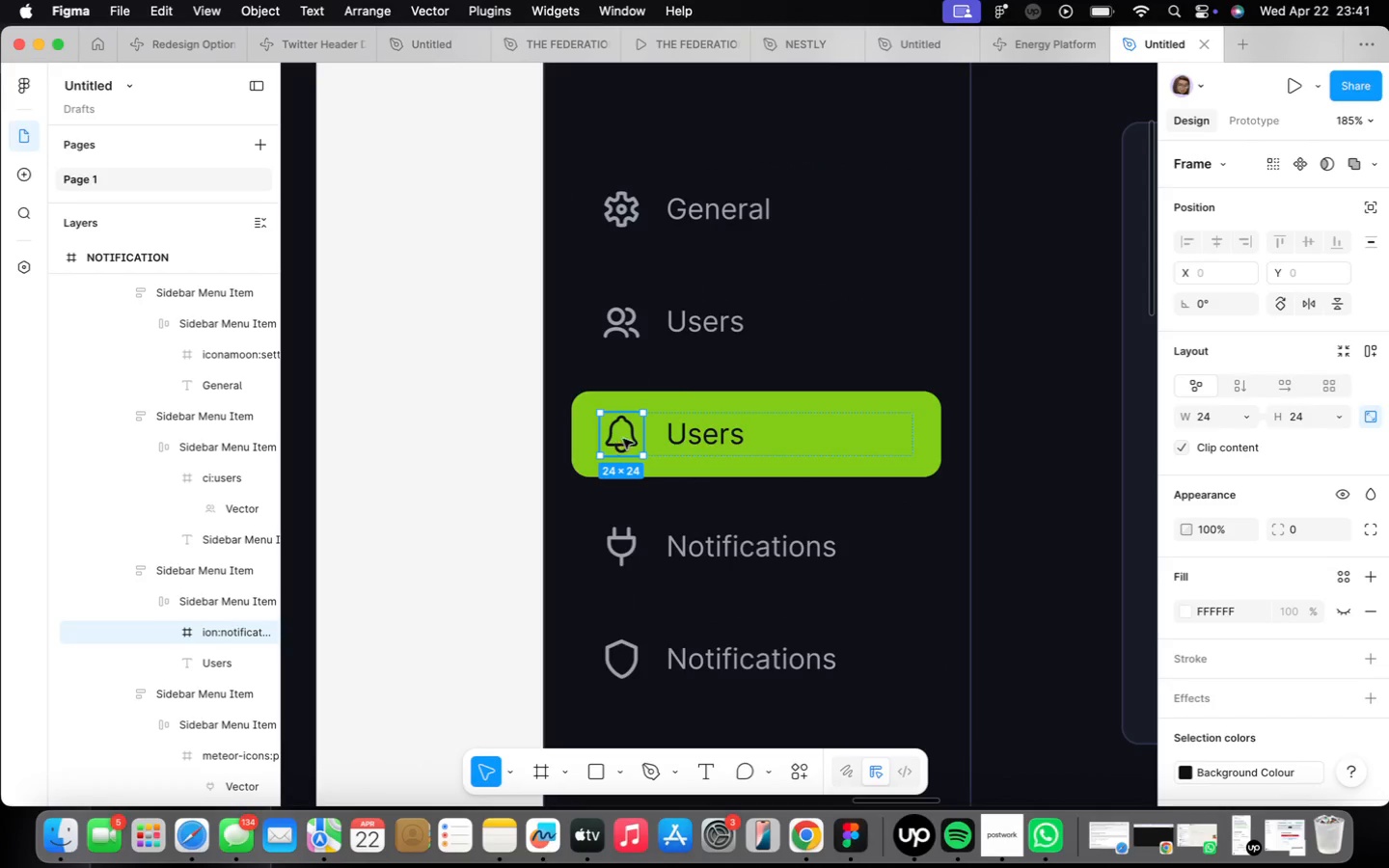 
right_click([625, 440])
 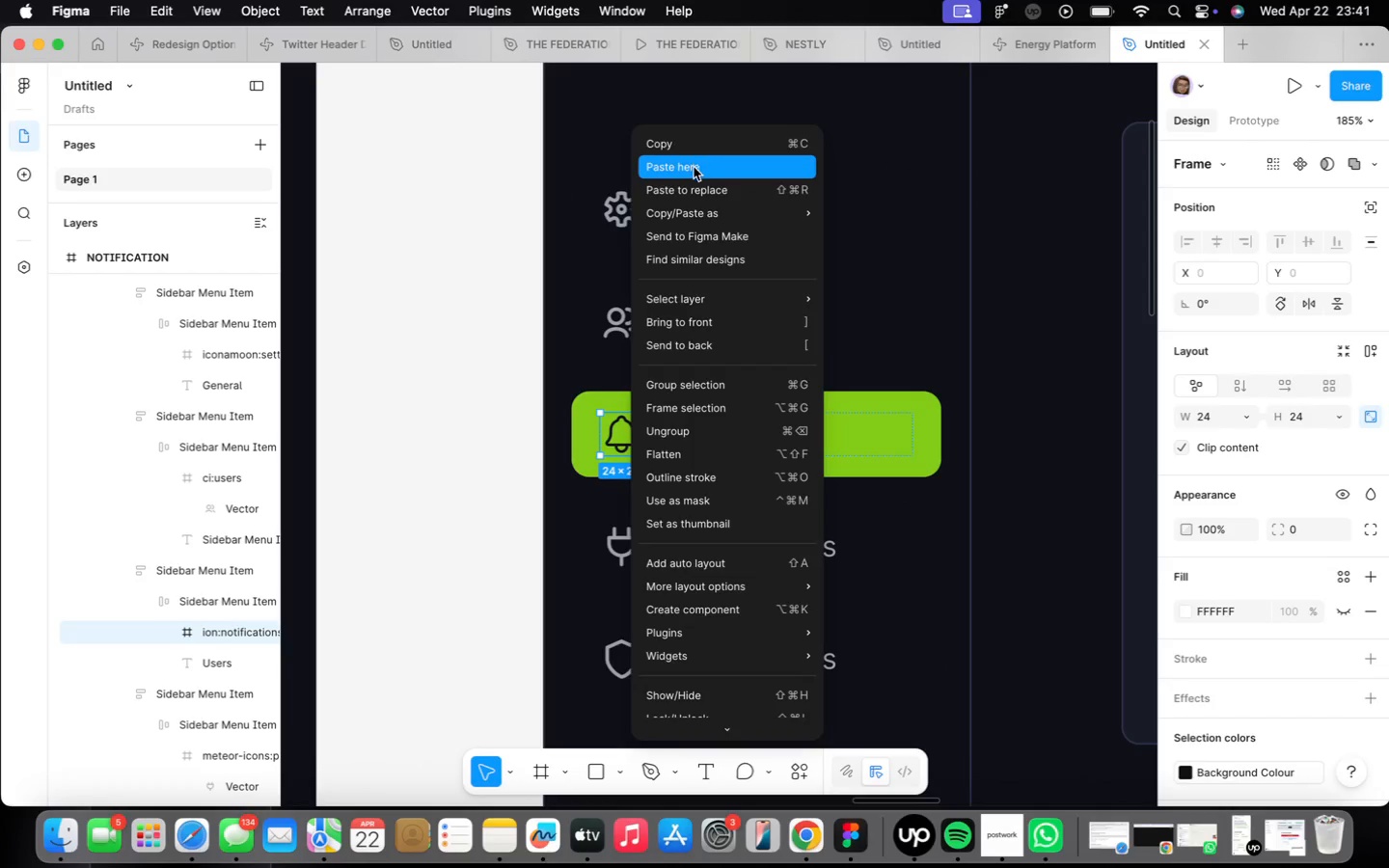 
left_click([691, 196])
 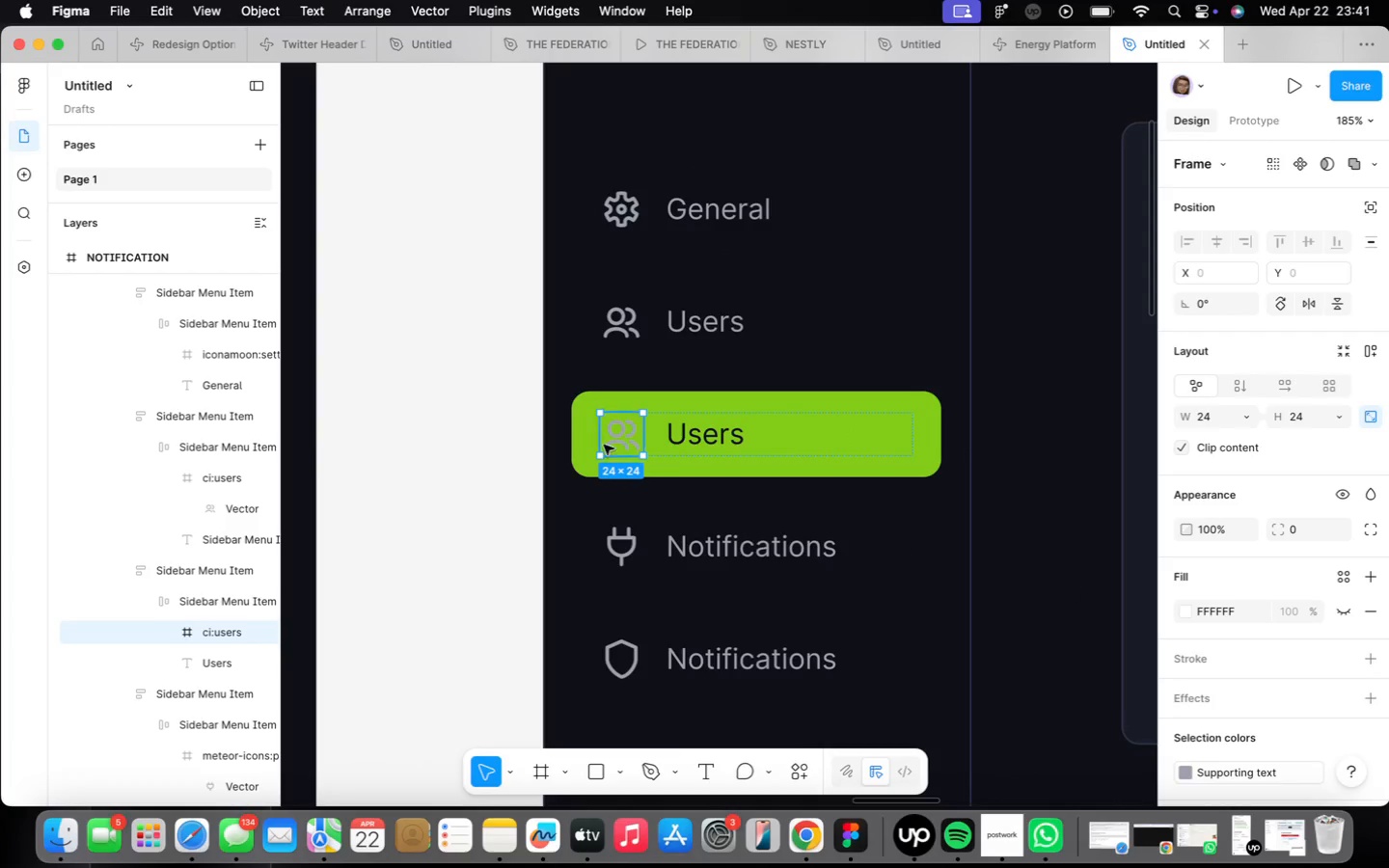 
left_click([695, 418])
 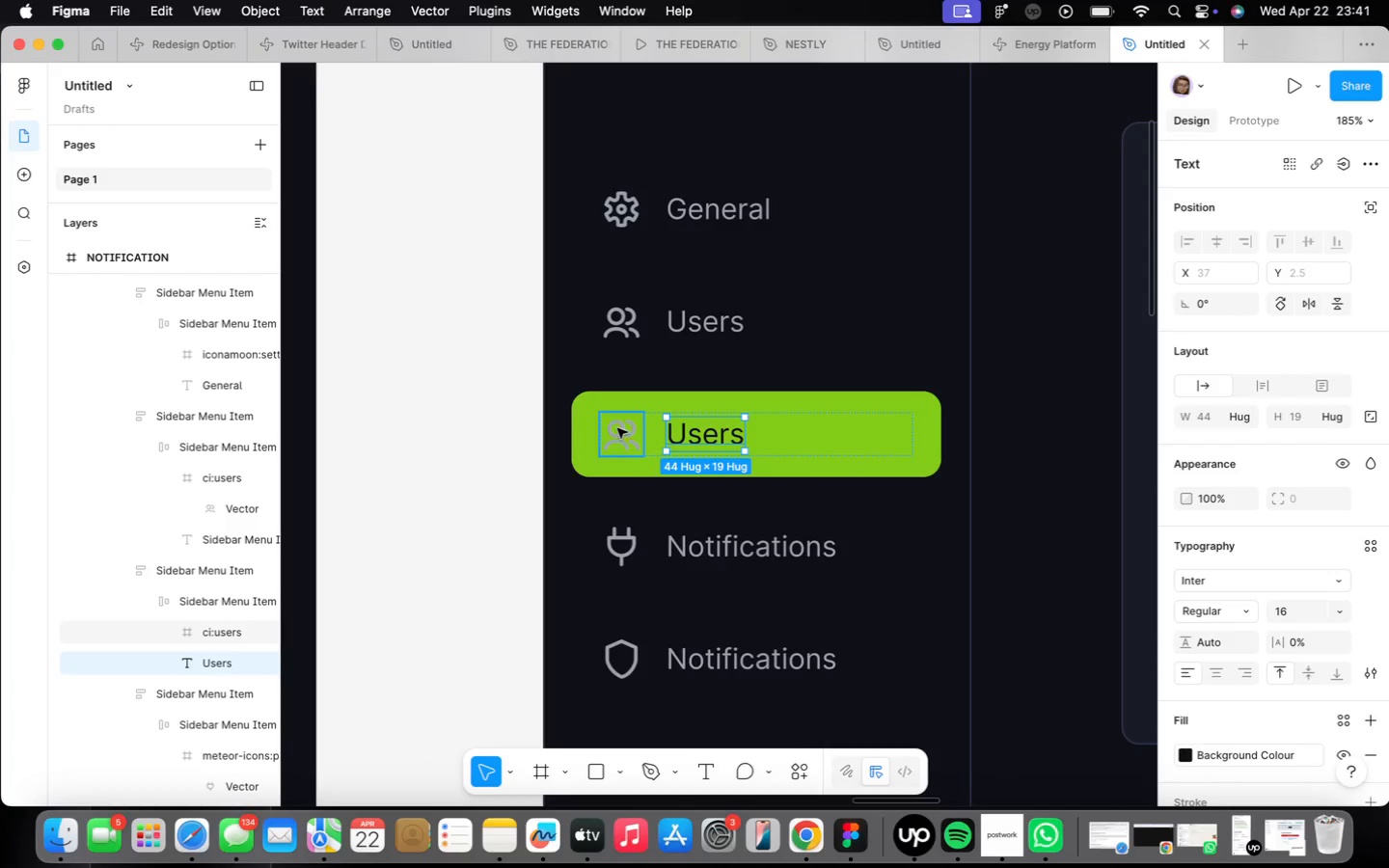 
left_click([613, 432])
 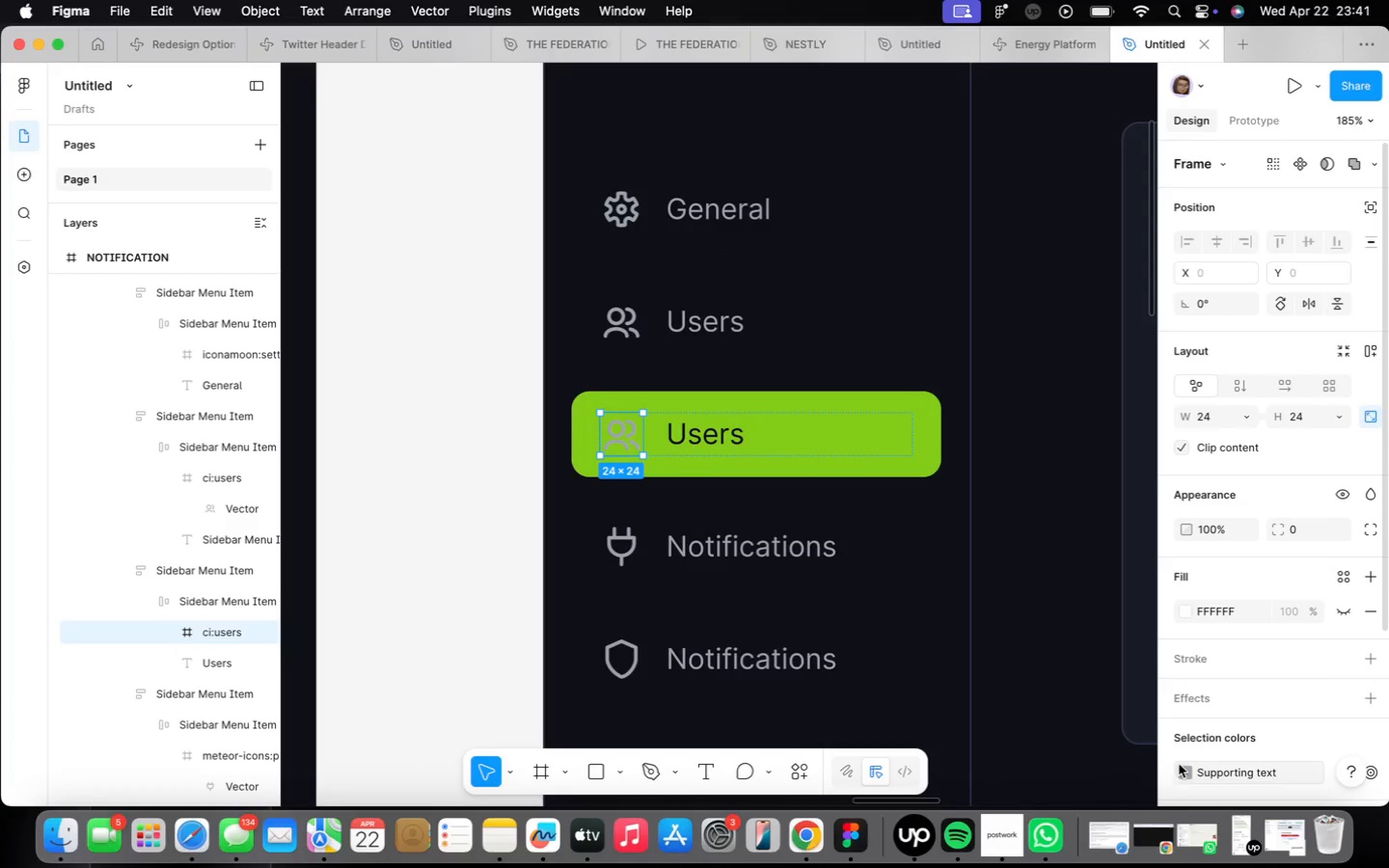 
left_click([1185, 766])
 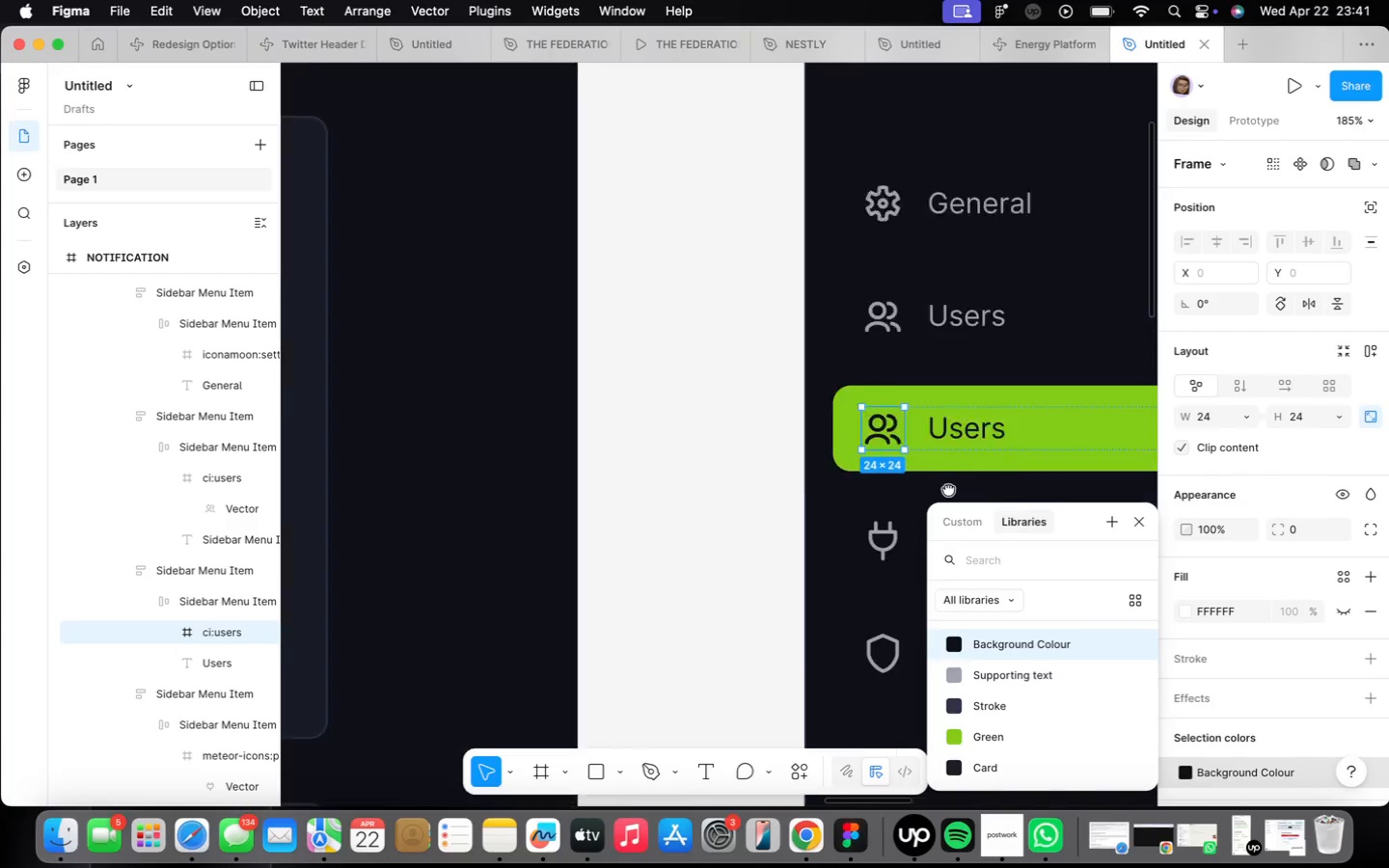 
scroll: coordinate [463, 466], scroll_direction: down, amount: 17.0
 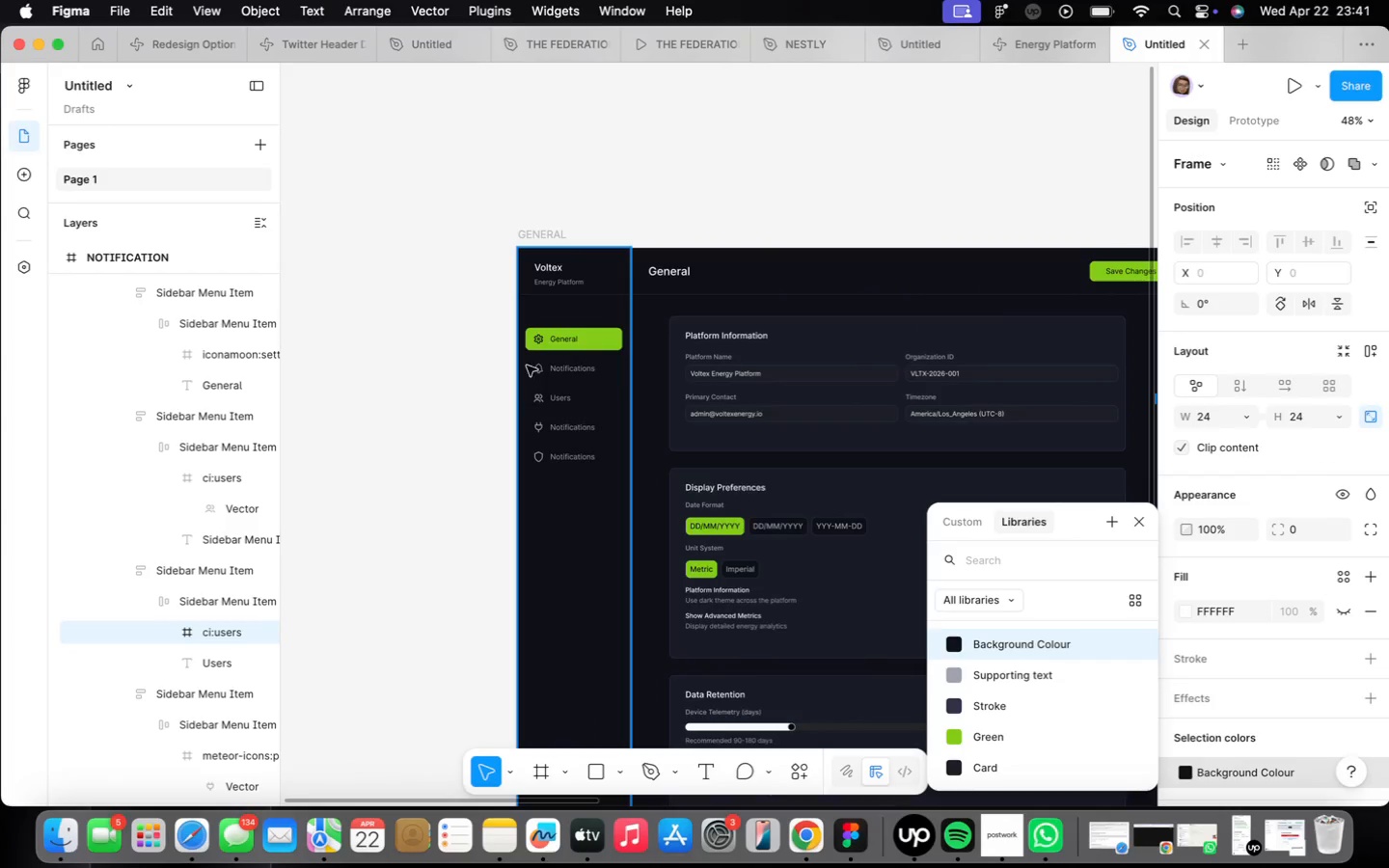 
scroll: coordinate [535, 358], scroll_direction: up, amount: 17.0
 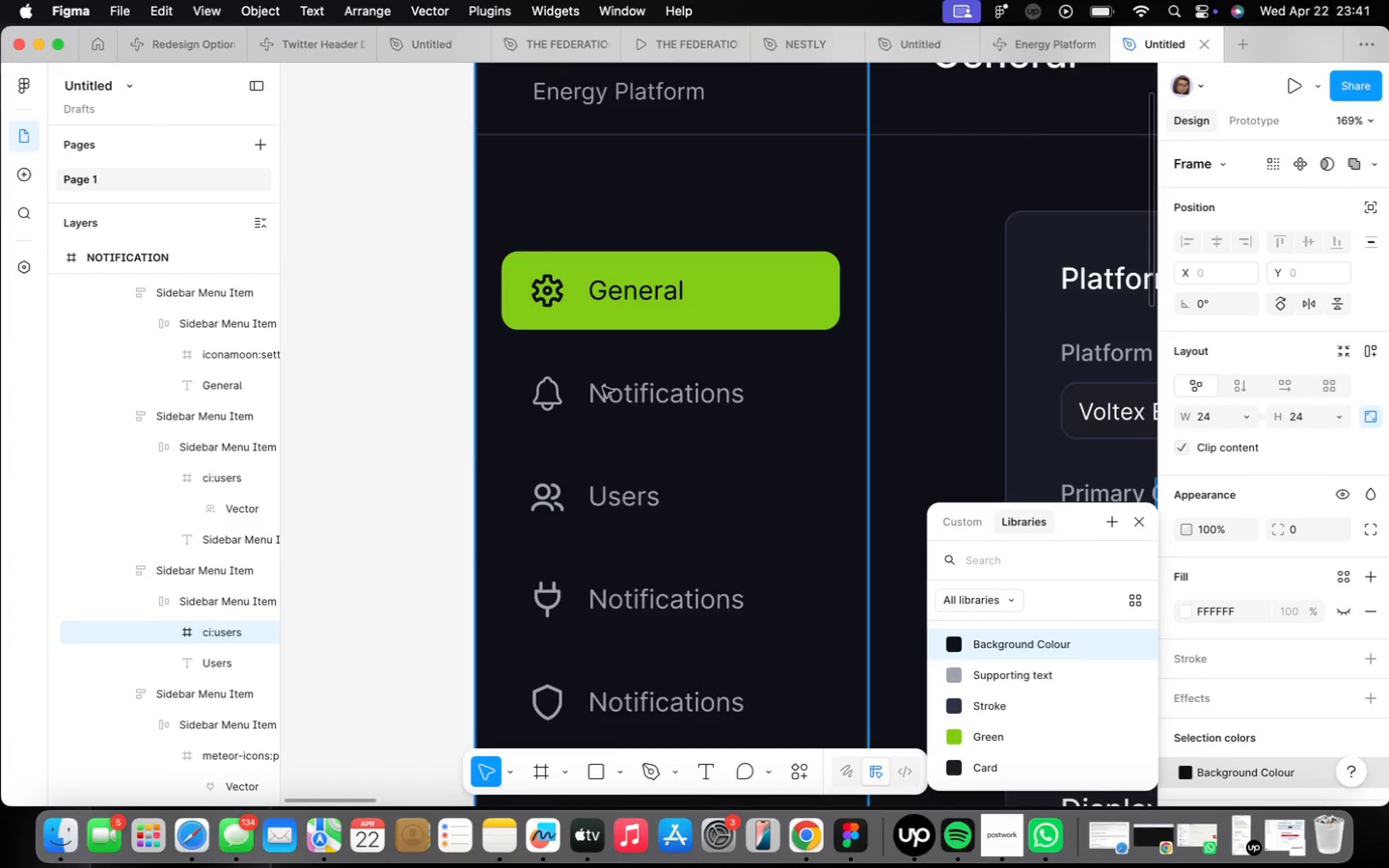 
double_click([602, 387])
 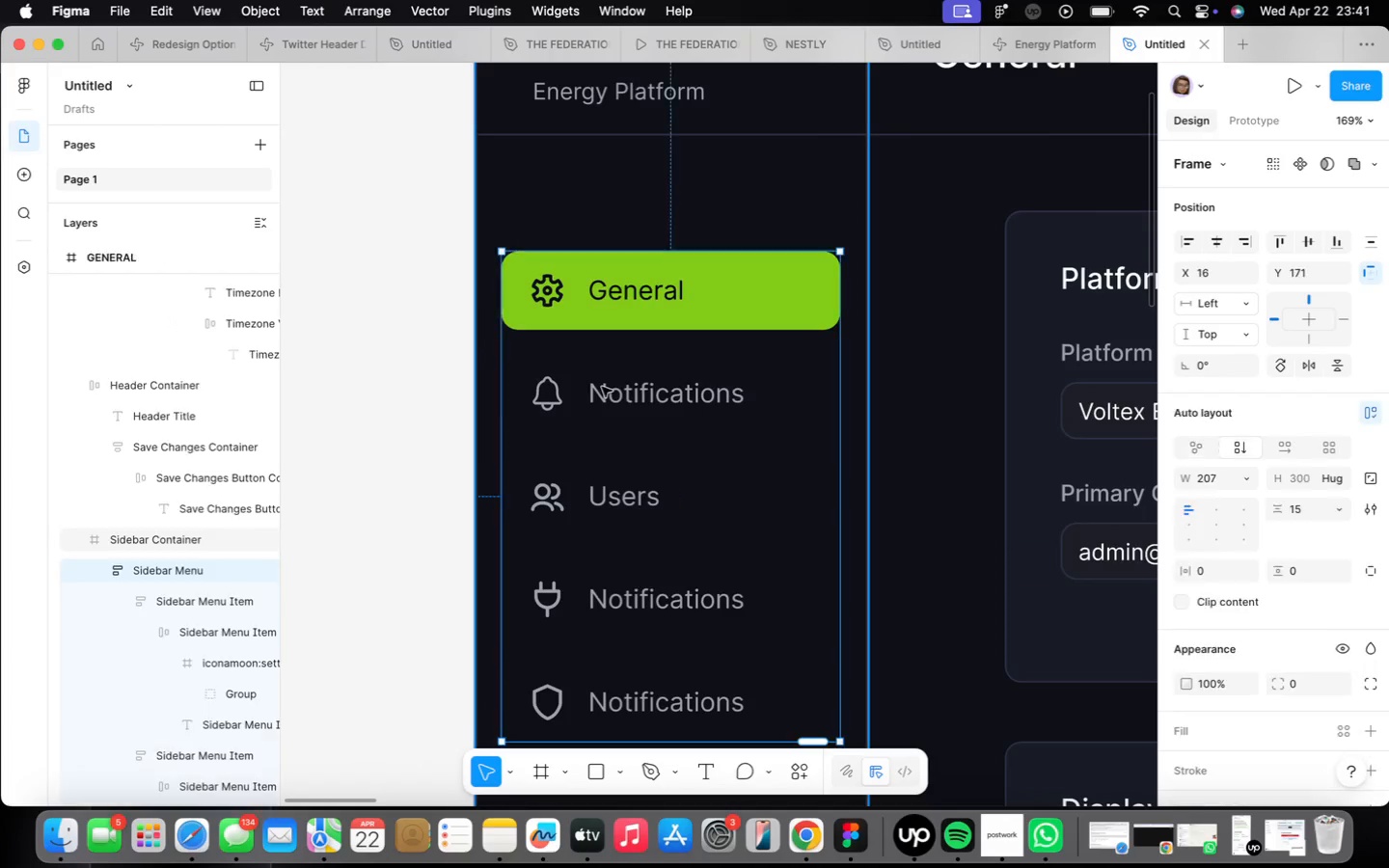 
triple_click([602, 387])
 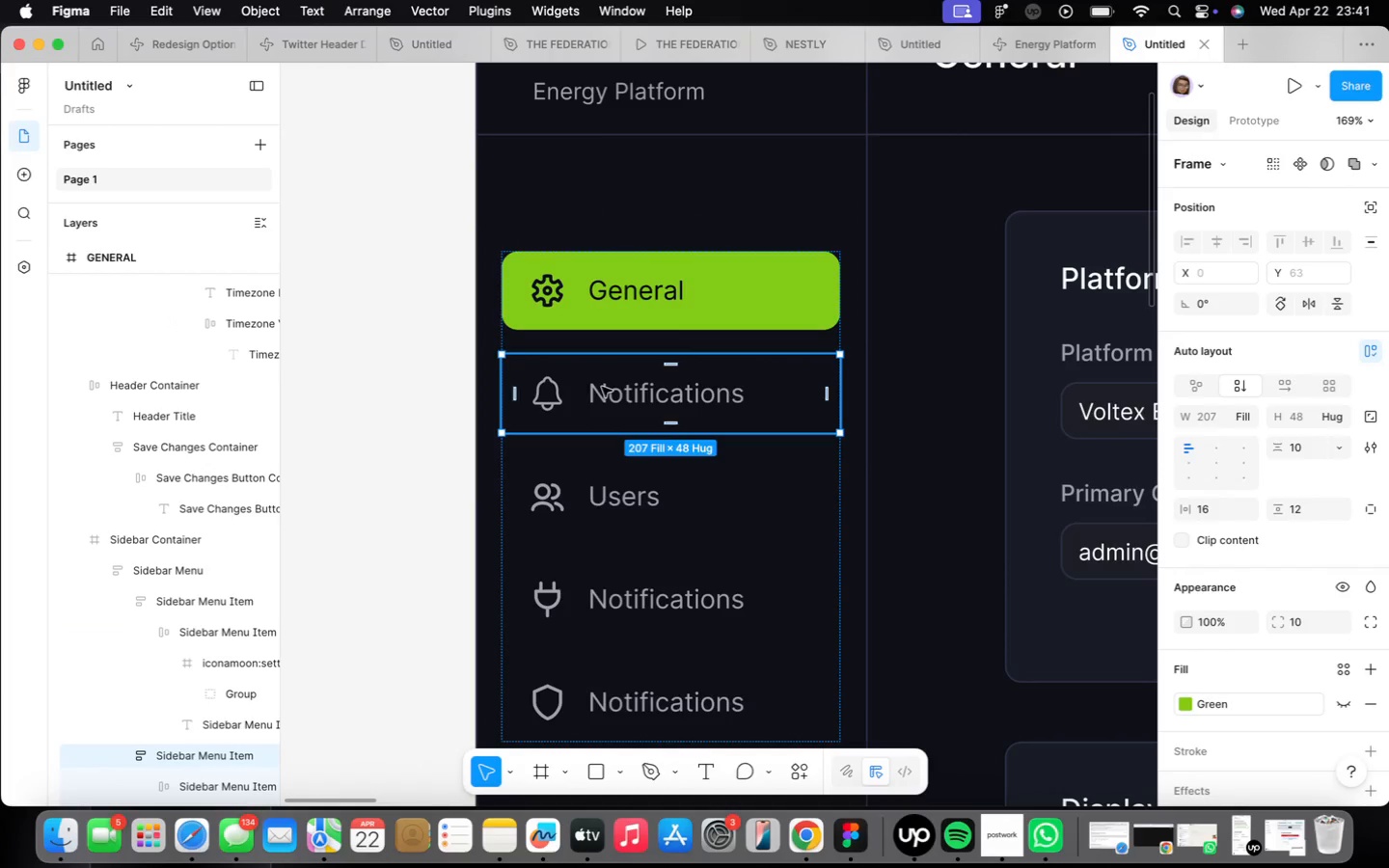 
right_click([602, 387])
 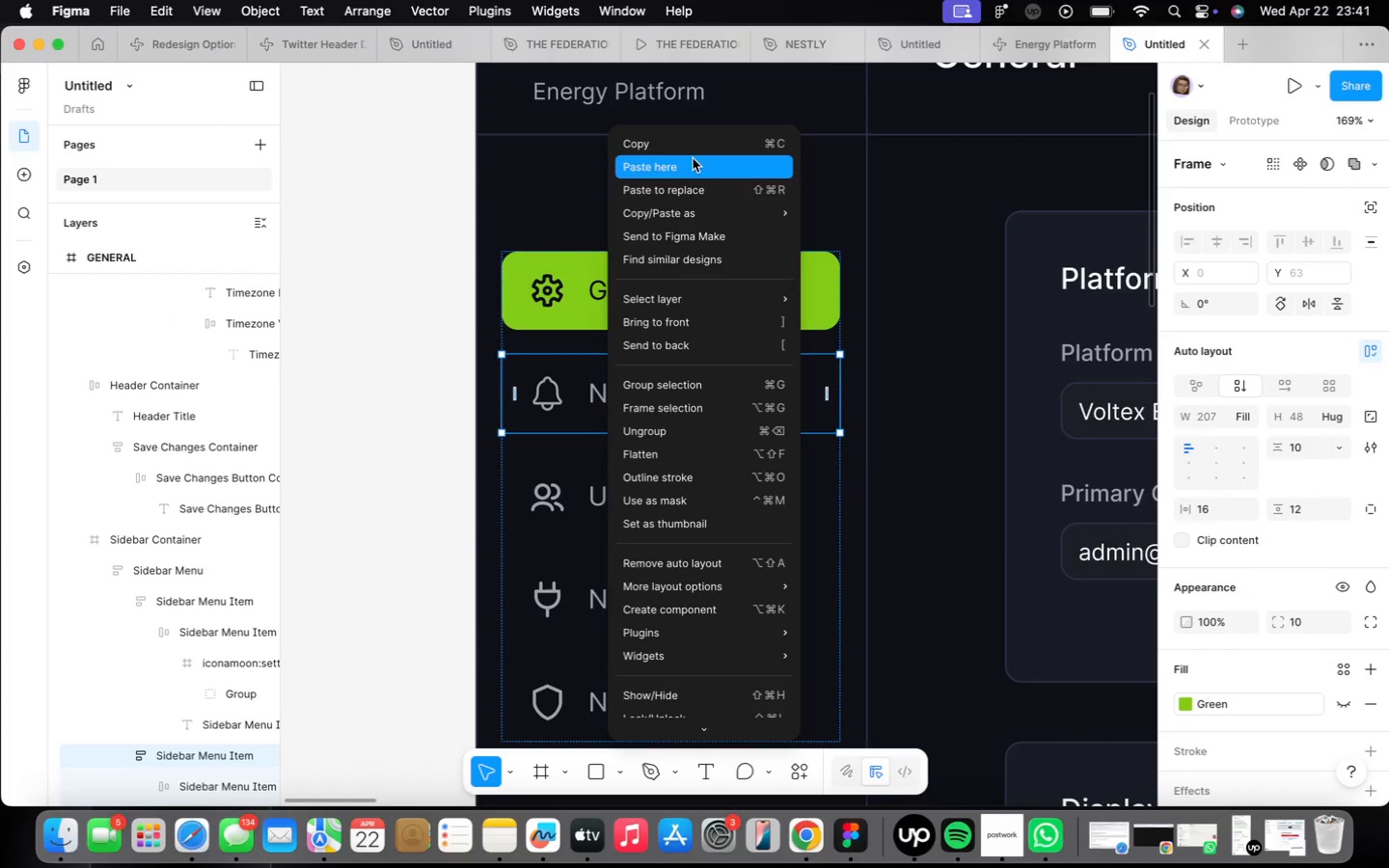 
left_click([690, 149])
 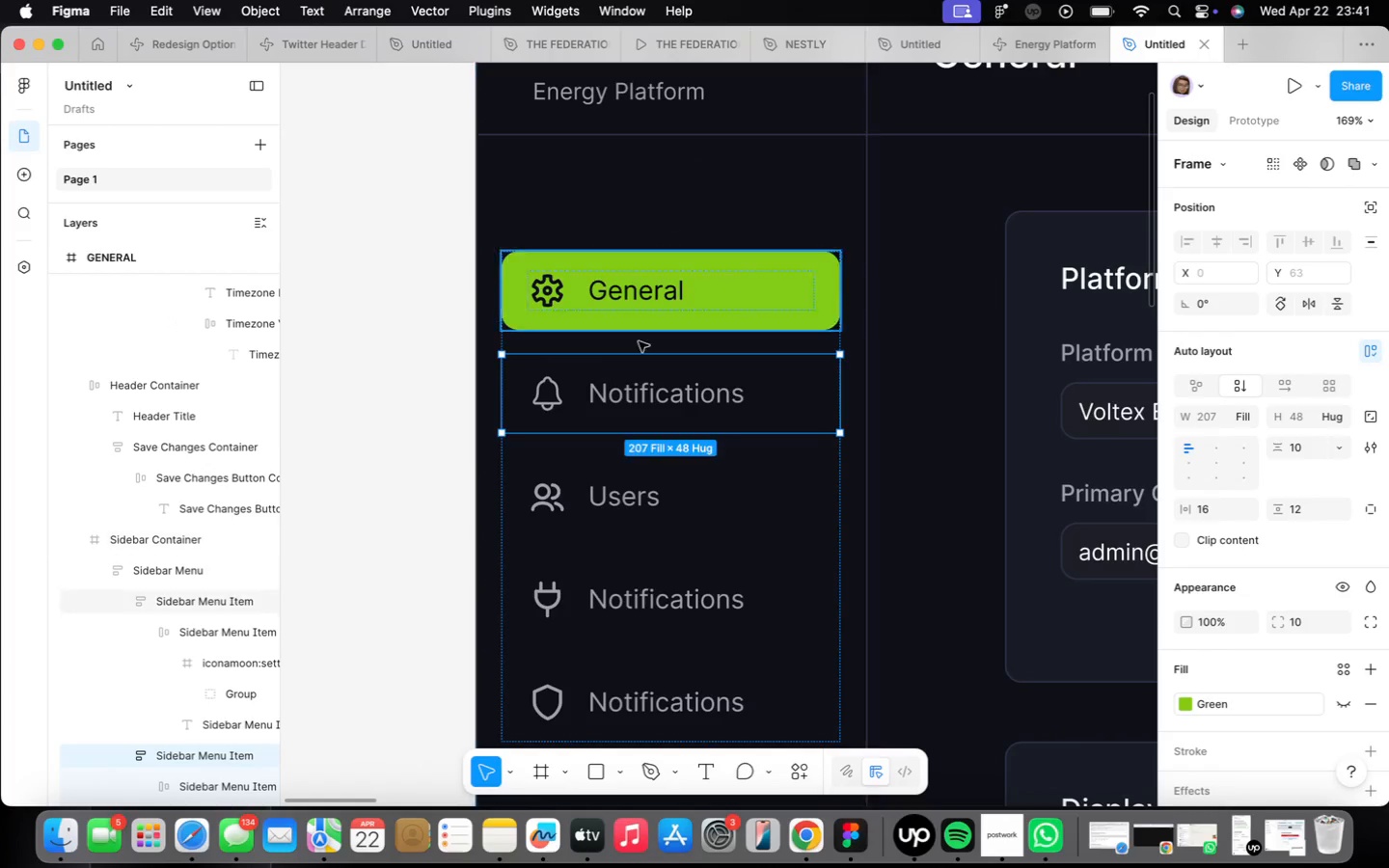 
scroll: coordinate [668, 392], scroll_direction: down, amount: 25.0
 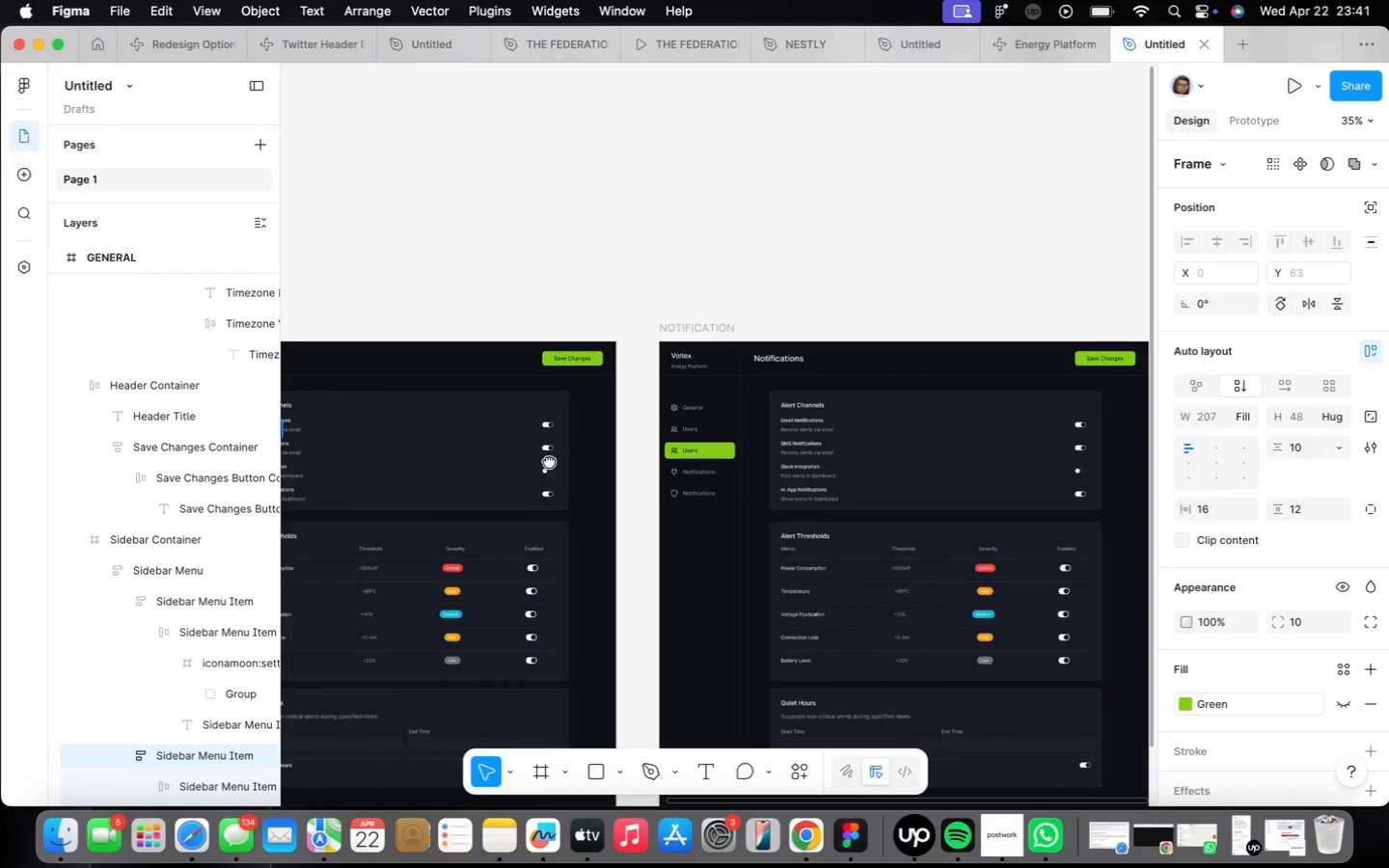 
scroll: coordinate [678, 428], scroll_direction: up, amount: 17.0
 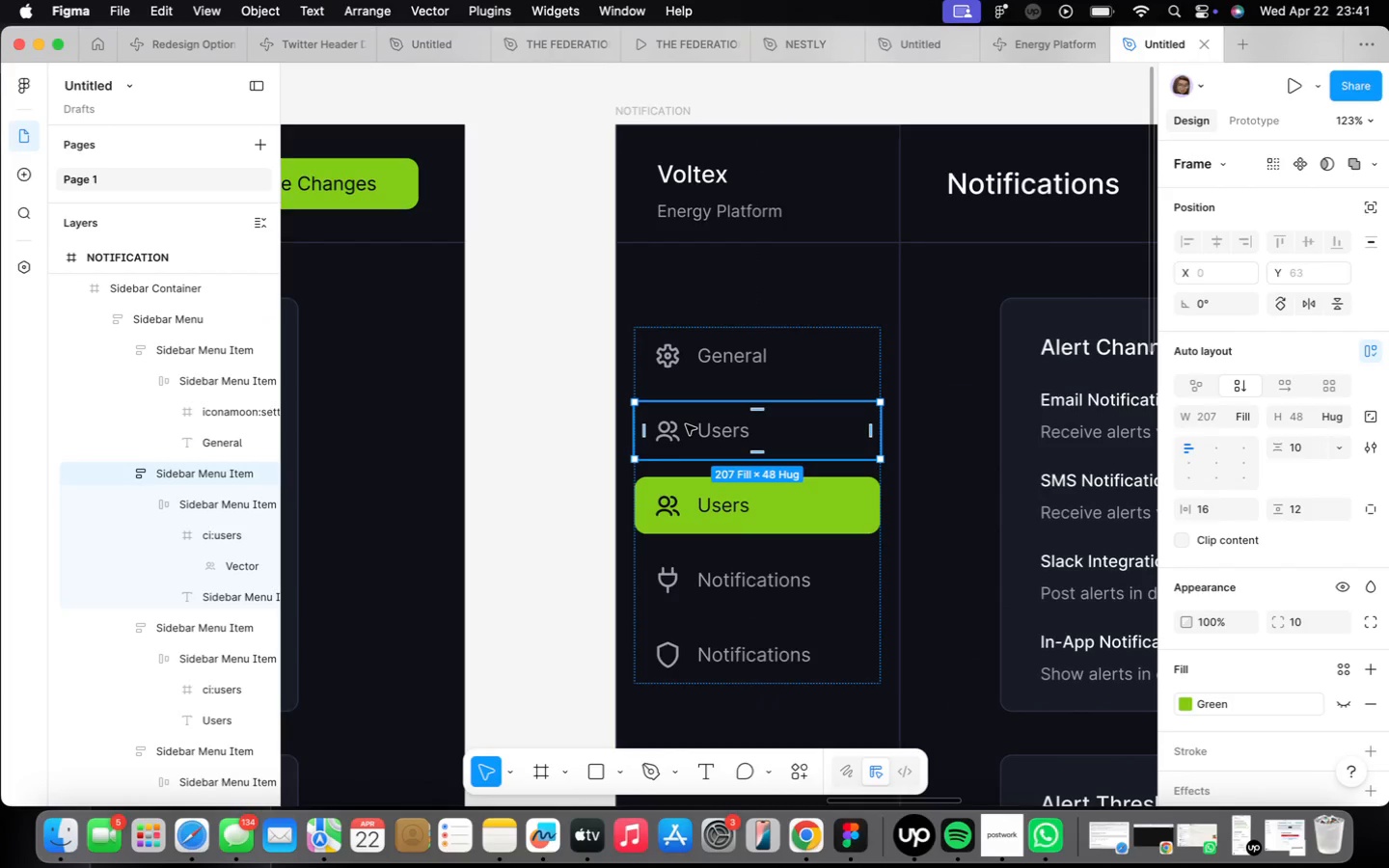 
right_click([686, 424])
 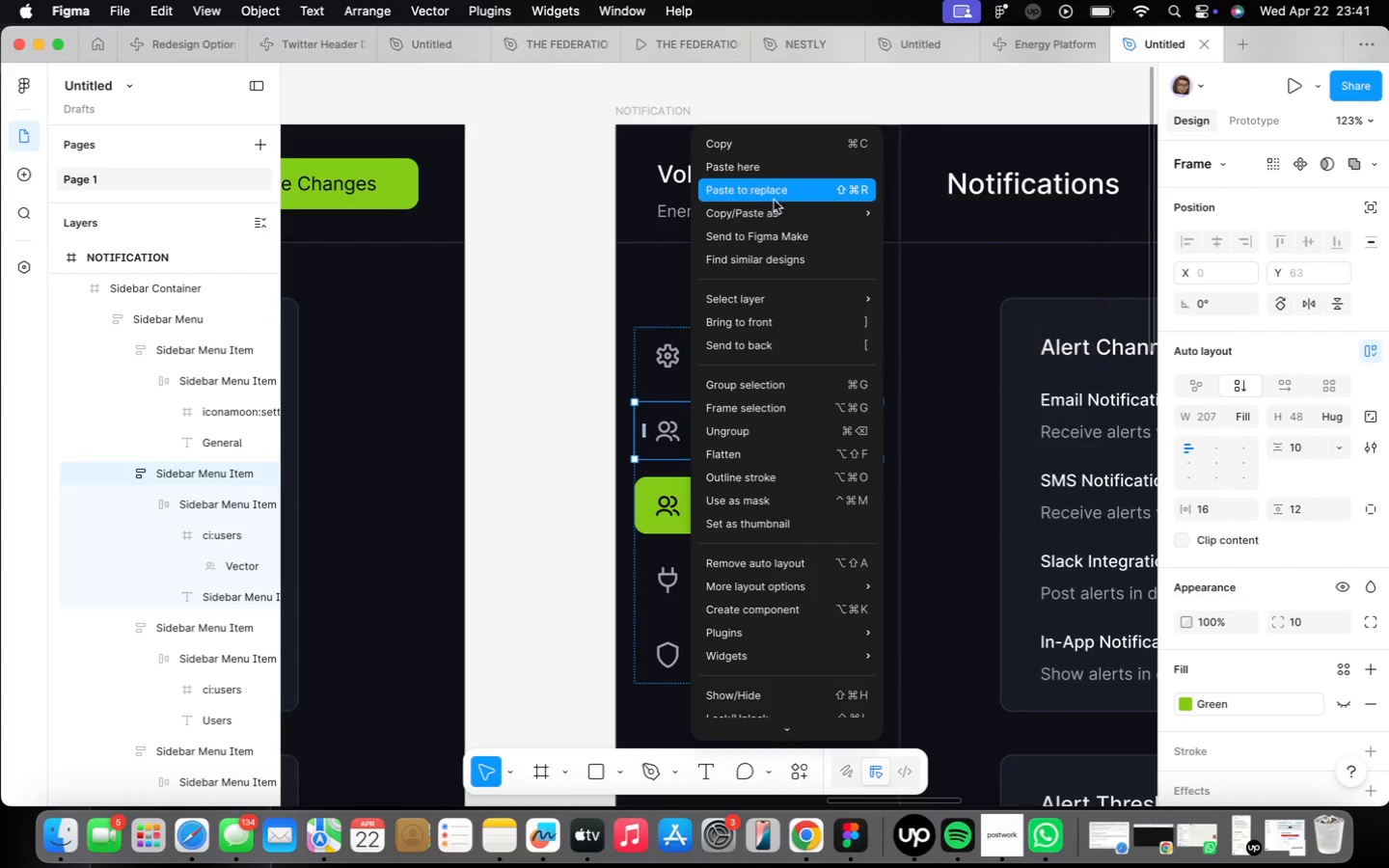 
left_click([774, 189])
 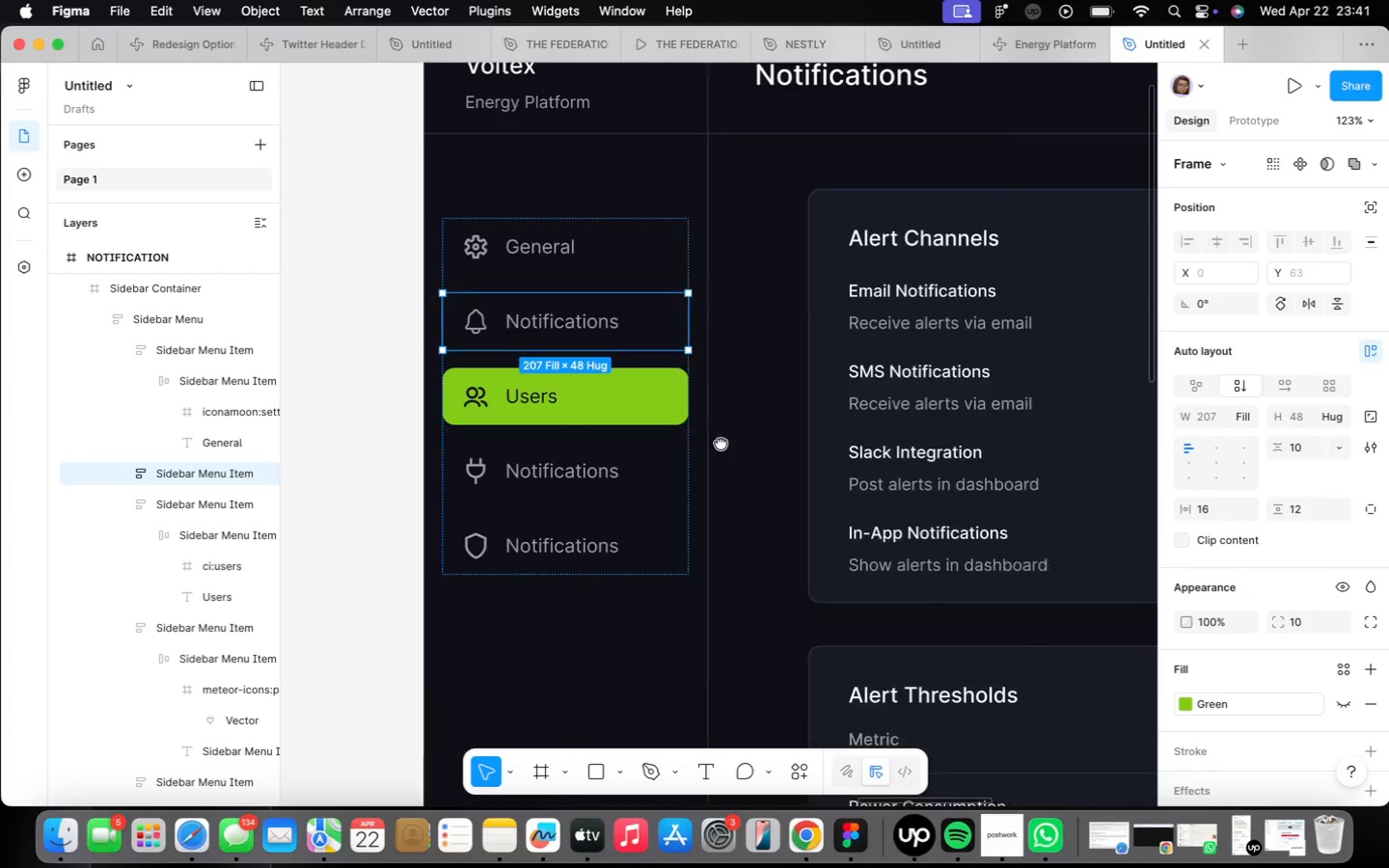 
scroll: coordinate [704, 423], scroll_direction: down, amount: 8.0
 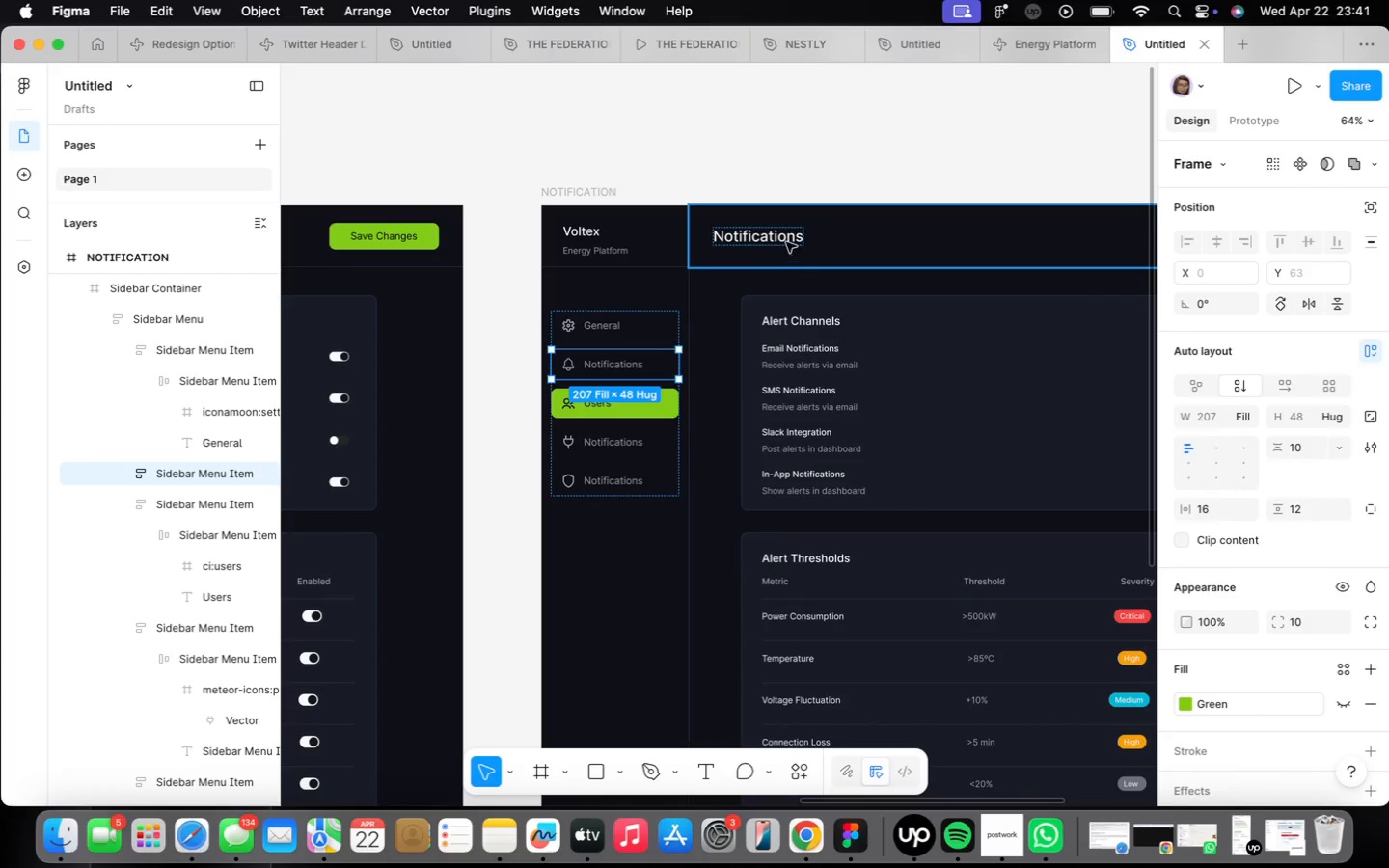 
double_click([773, 231])
 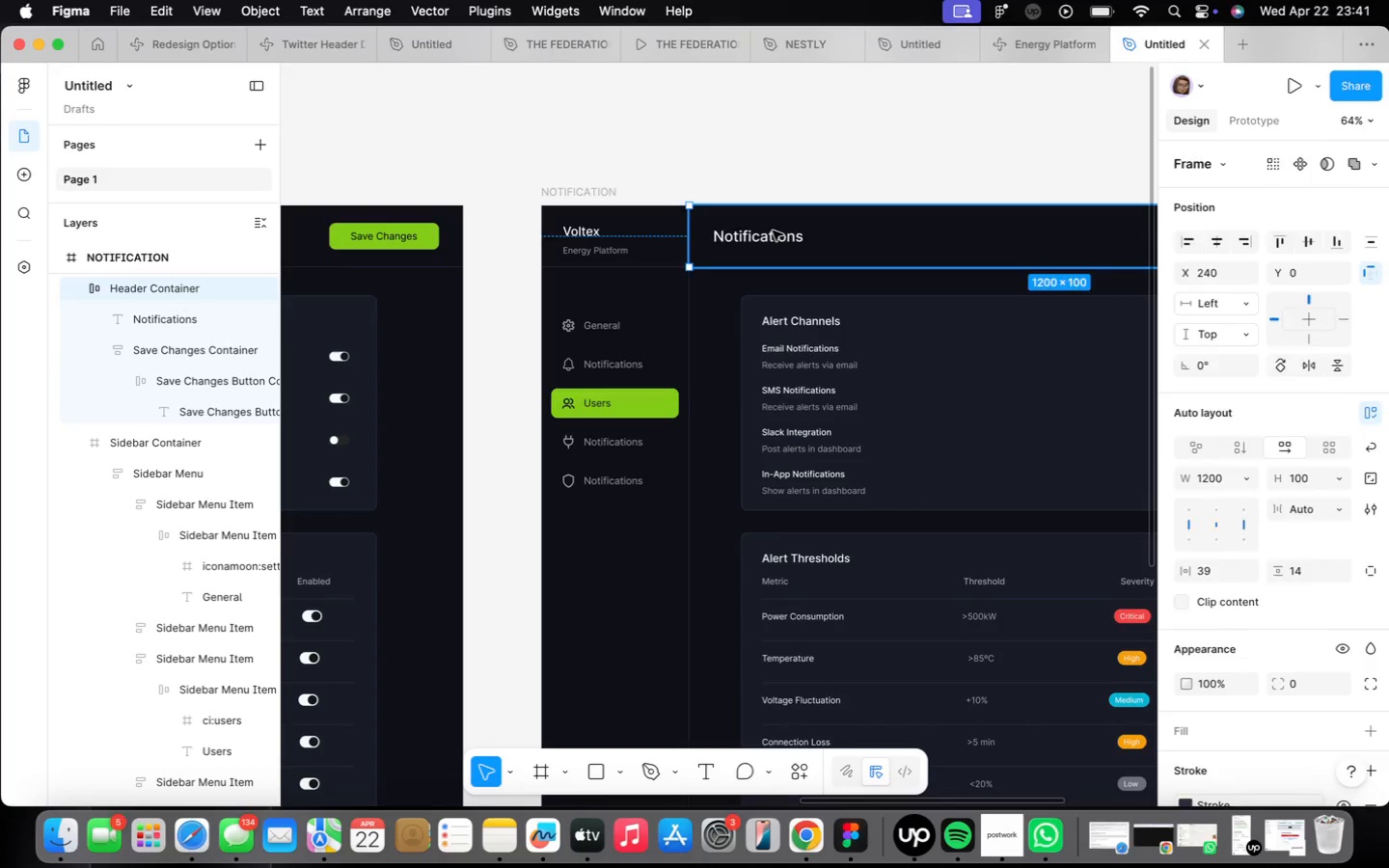 
triple_click([773, 231])
 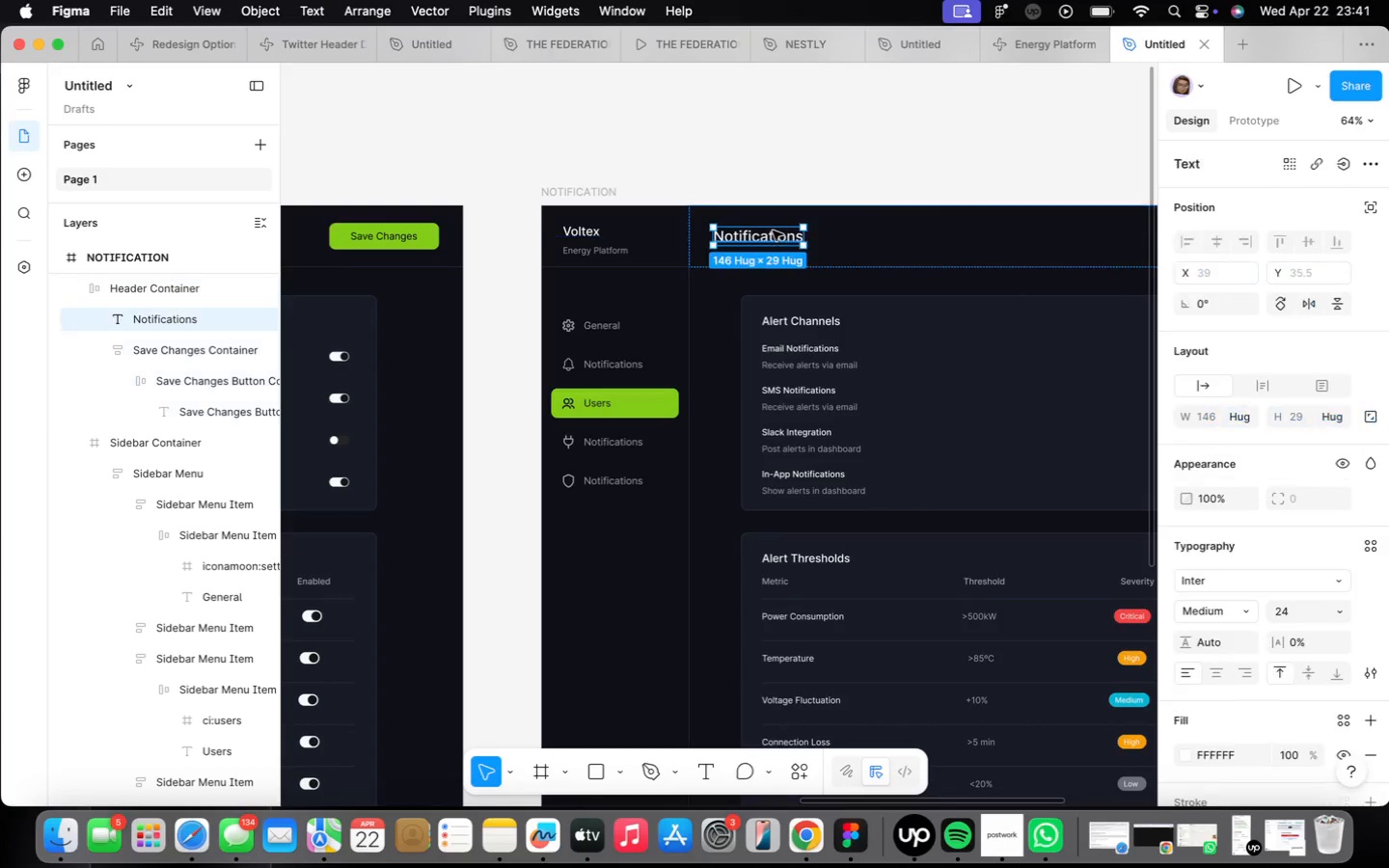 
triple_click([773, 231])
 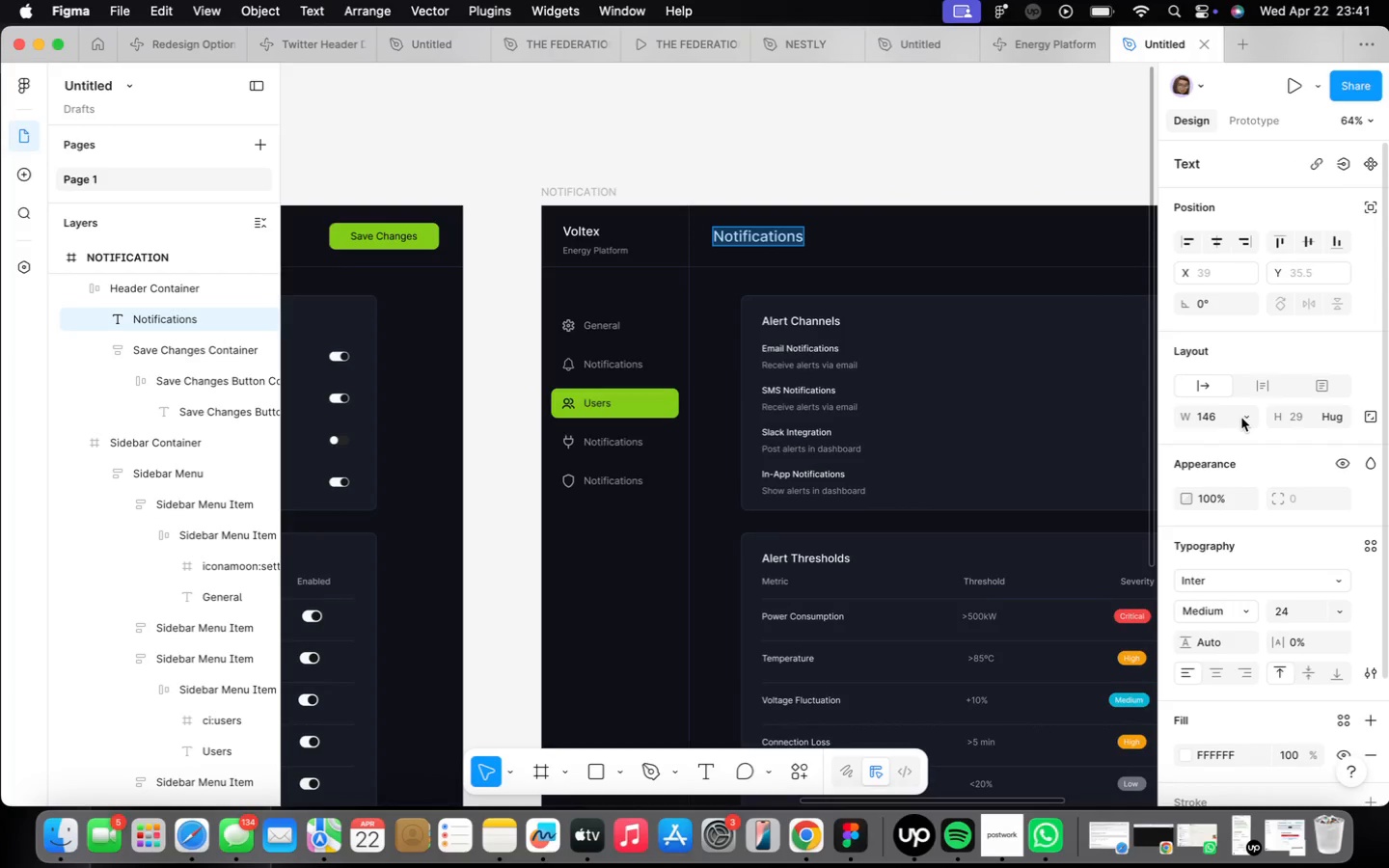 
left_click([1239, 416])
 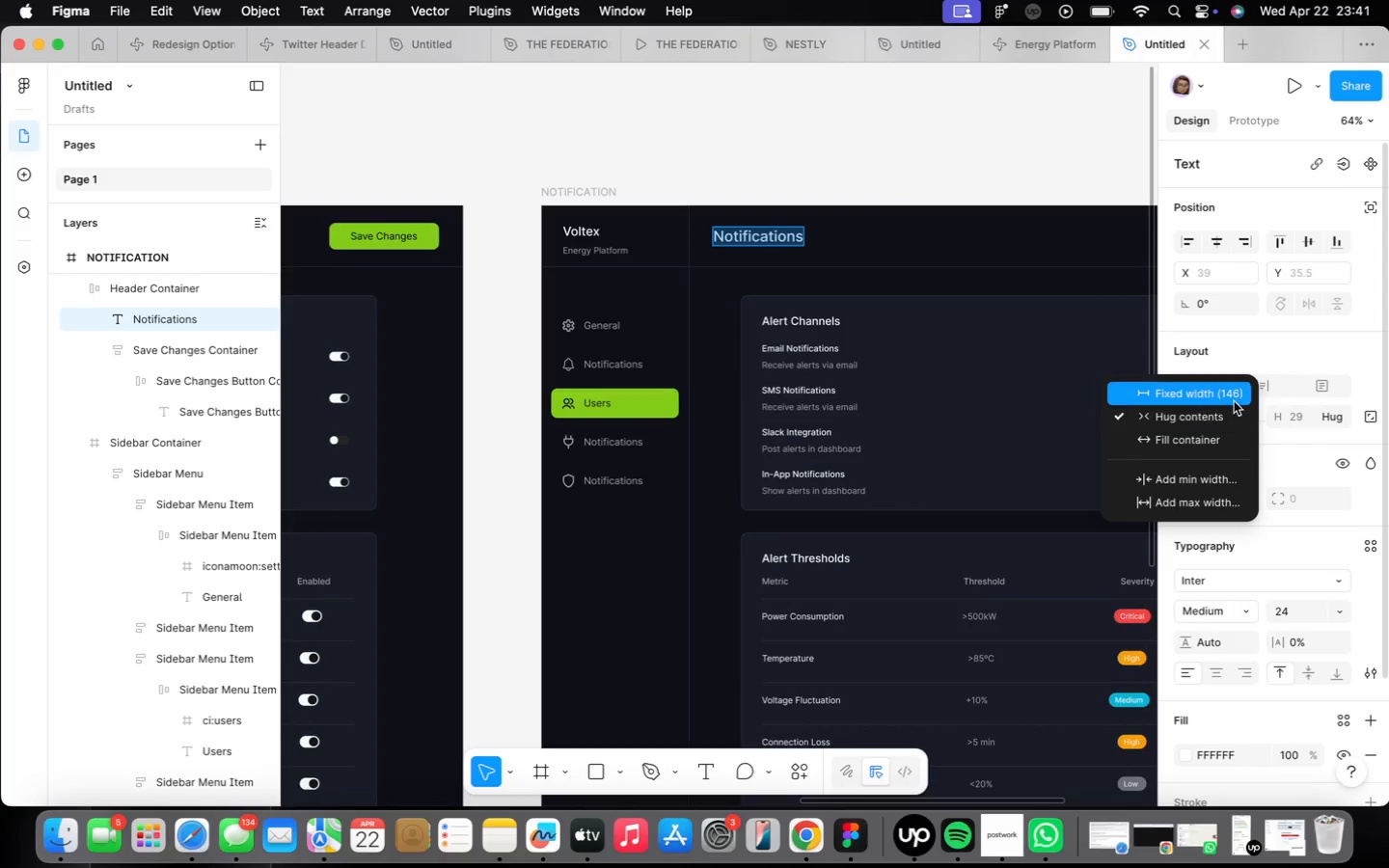 
left_click([1232, 400])
 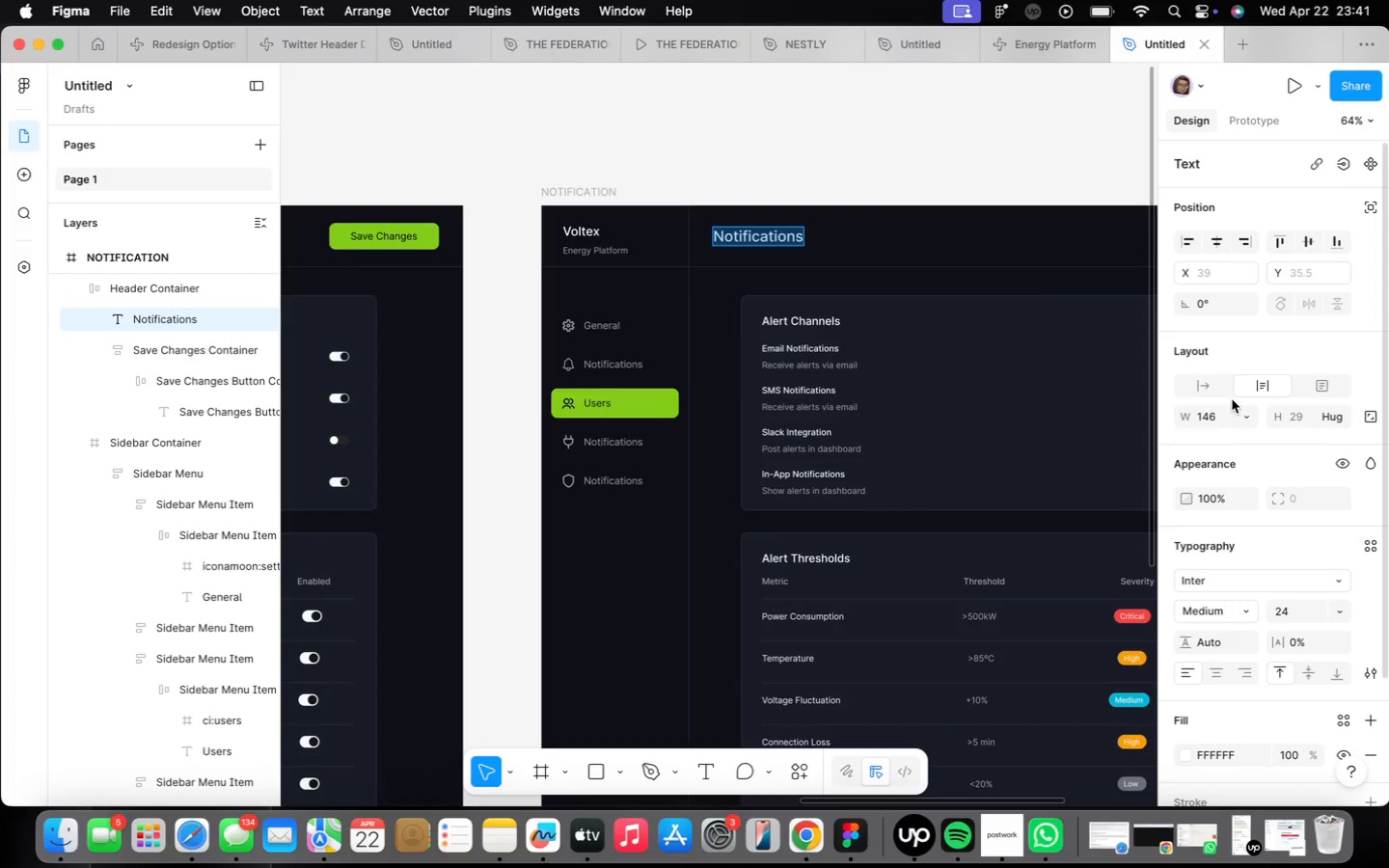 
type(Users)
 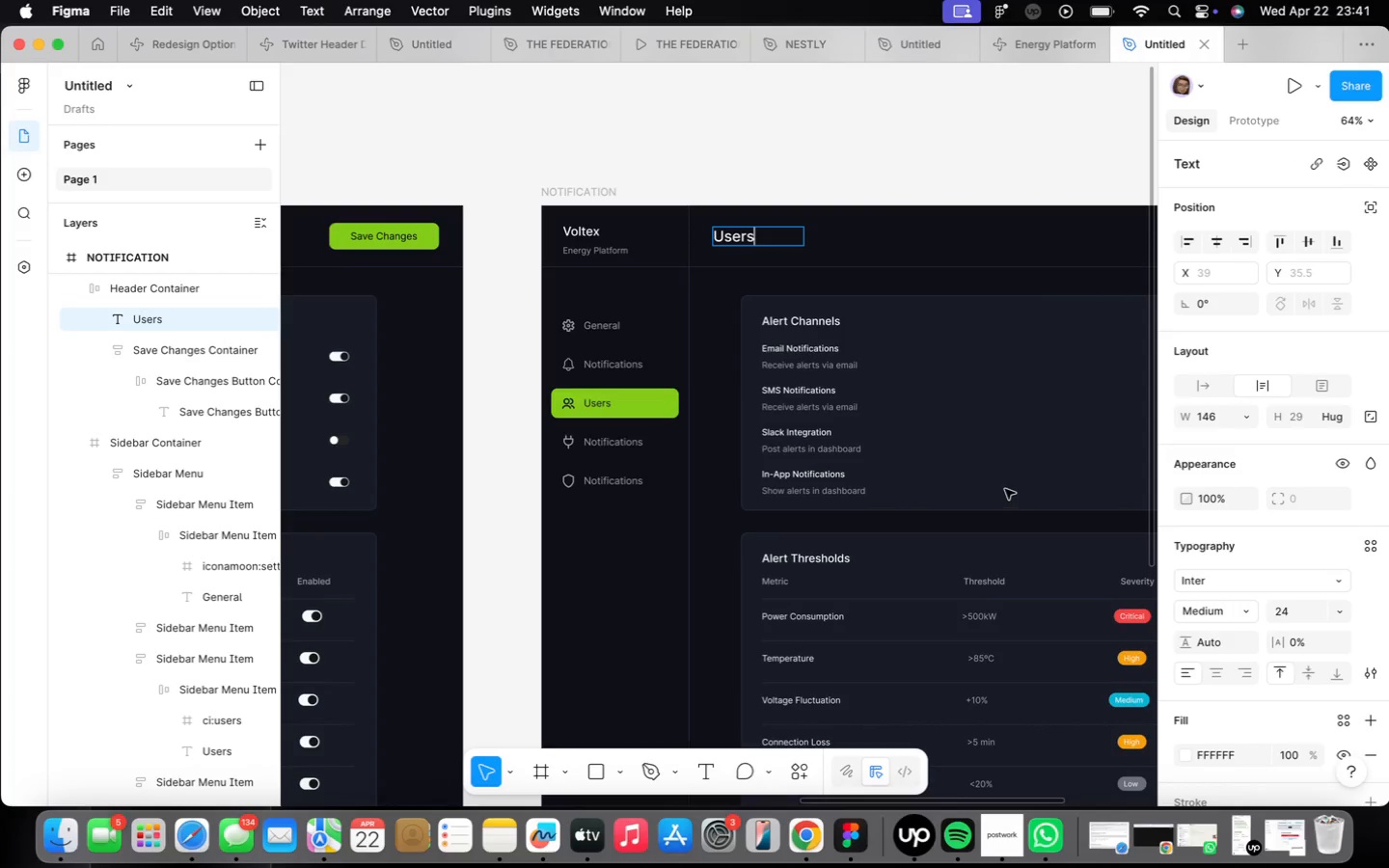 
left_click([860, 462])
 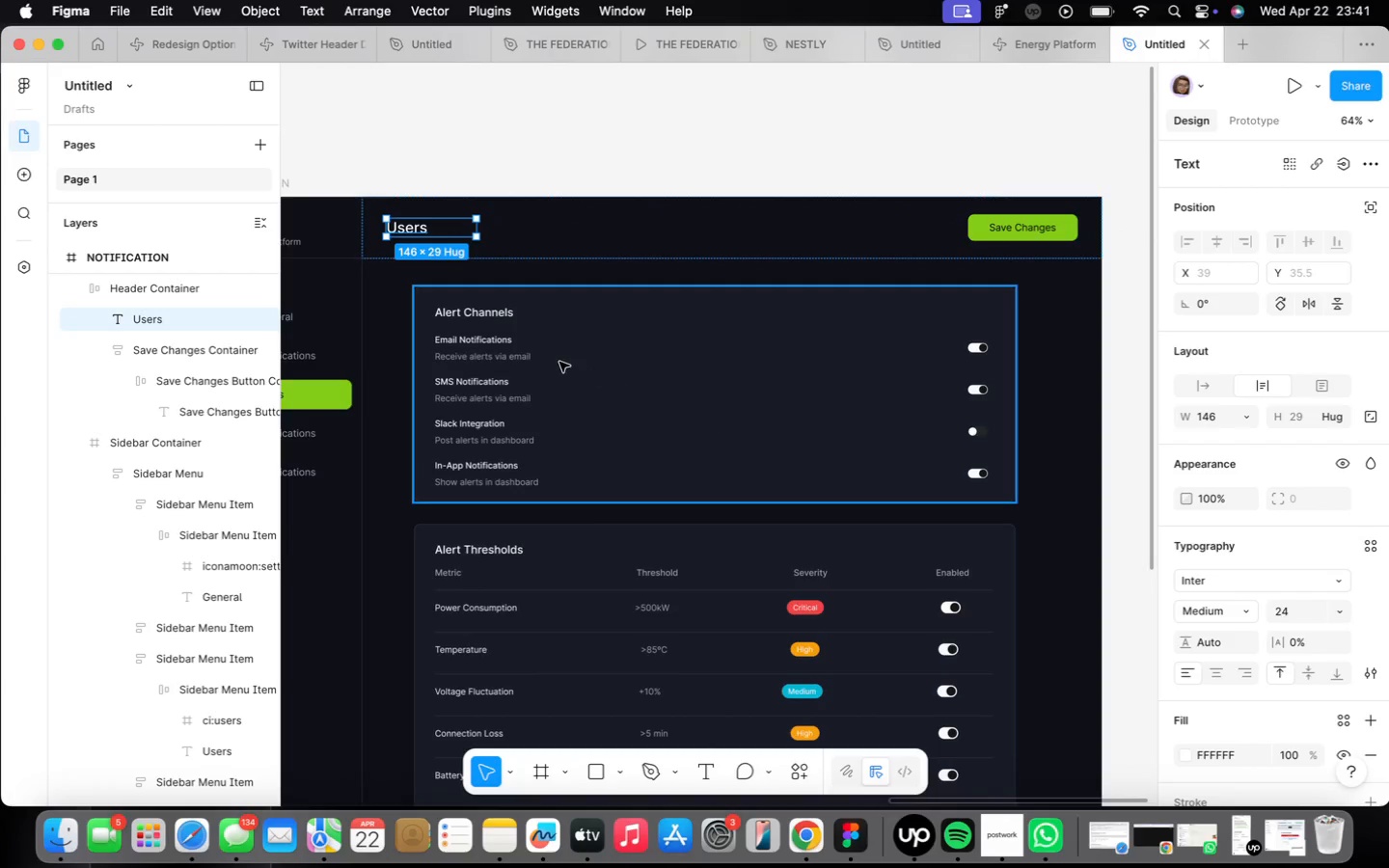 
scroll: coordinate [705, 477], scroll_direction: down, amount: 7.0
 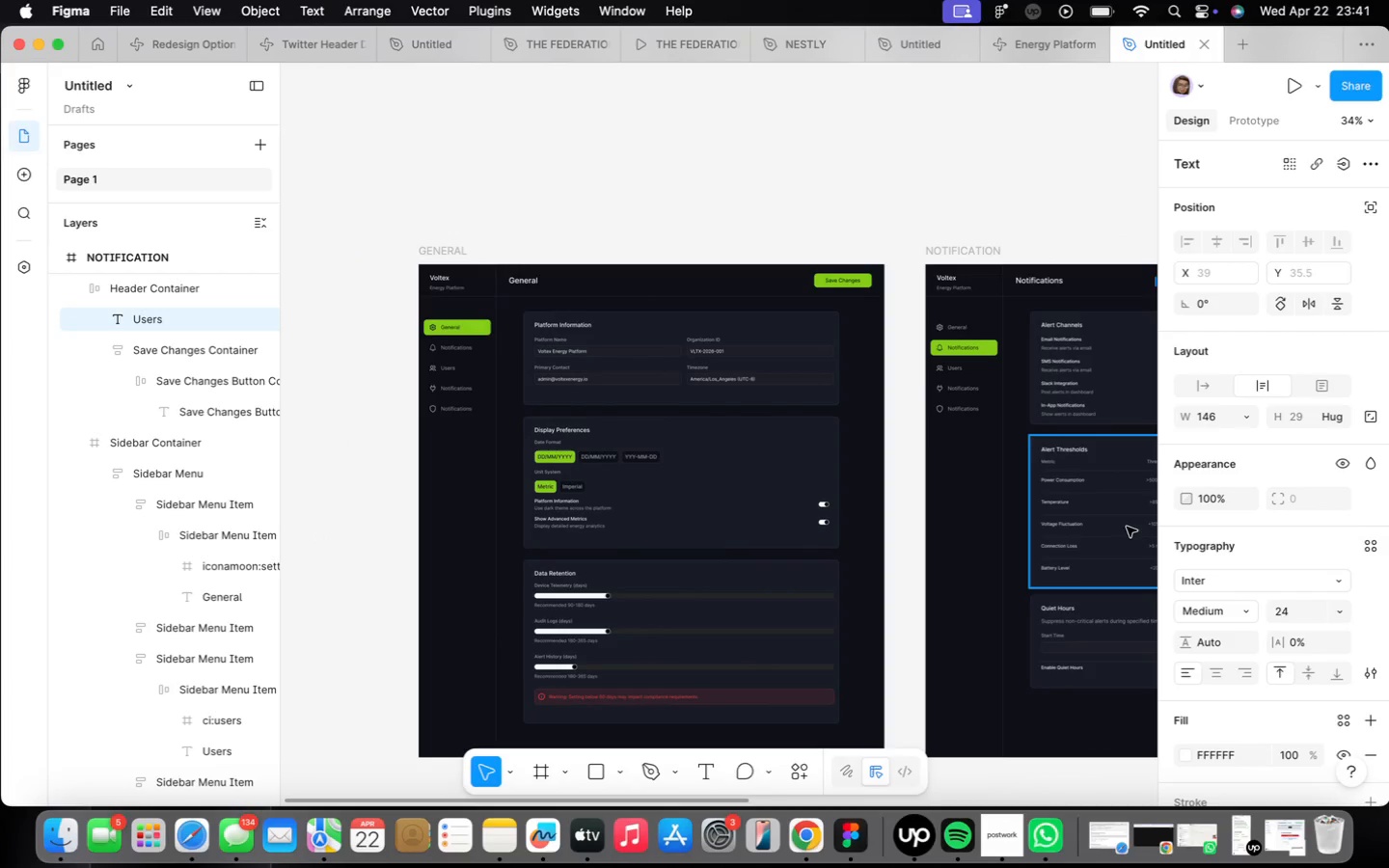 
left_click([744, 384])
 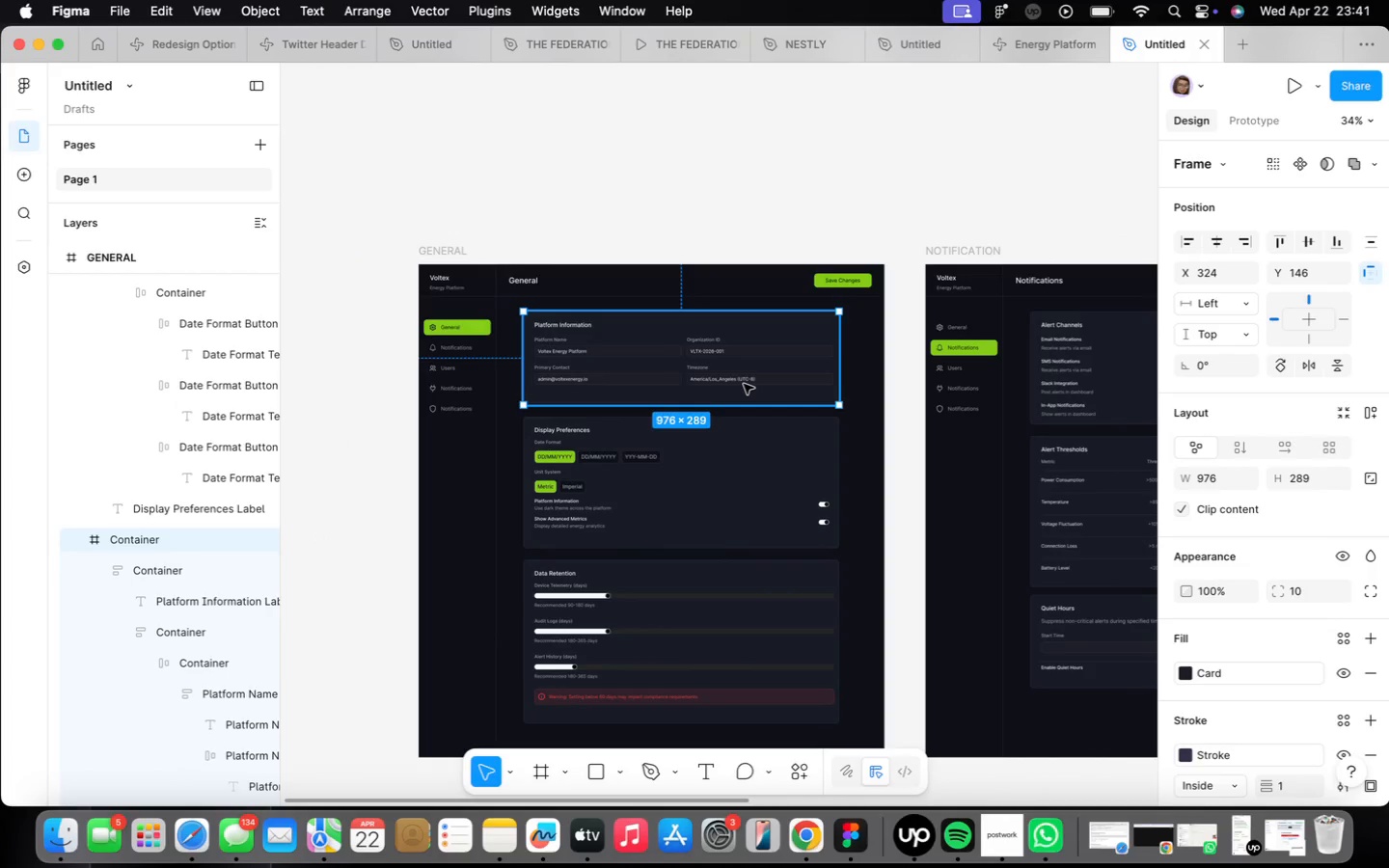 
right_click([744, 384])
 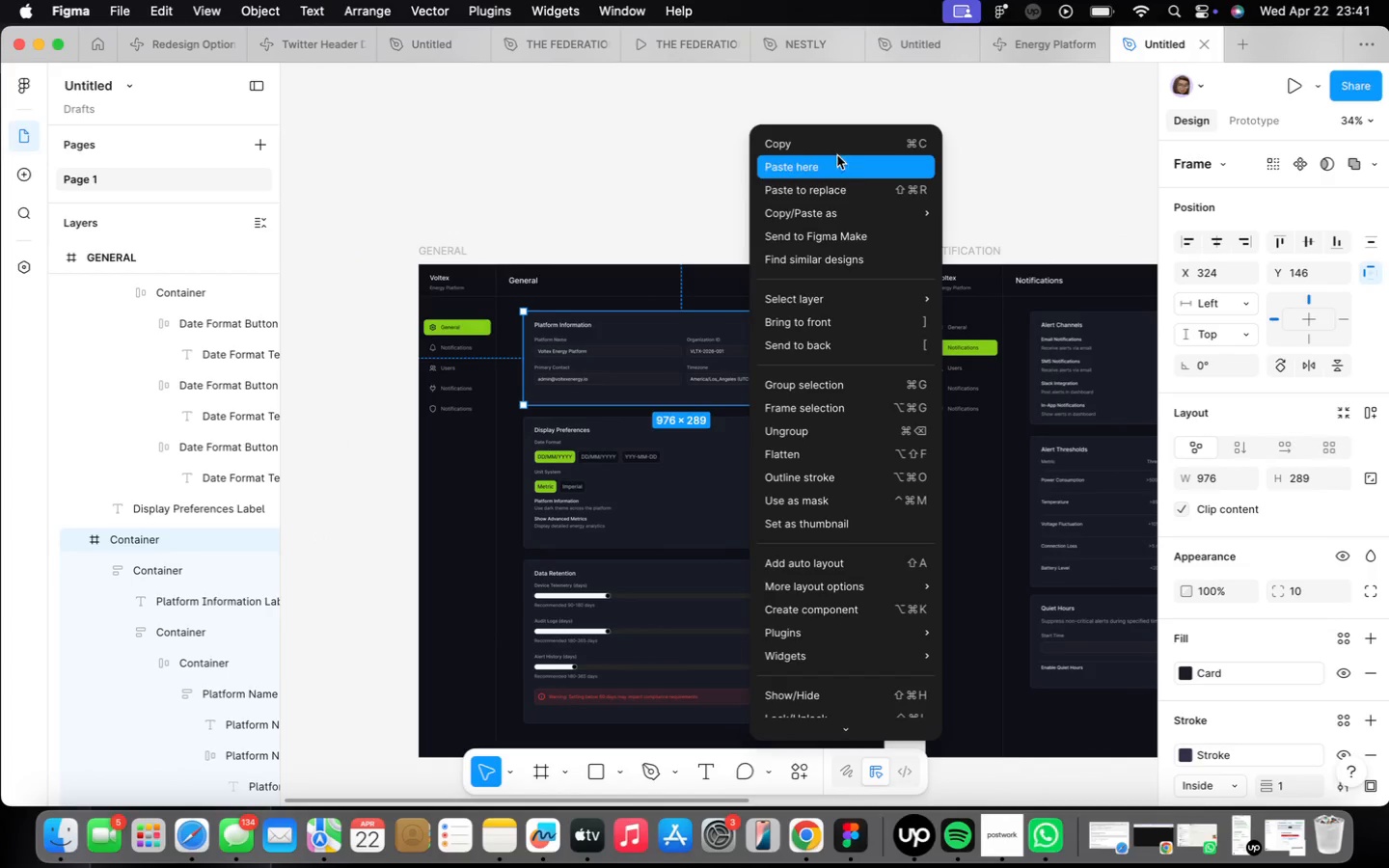 
left_click([830, 145])
 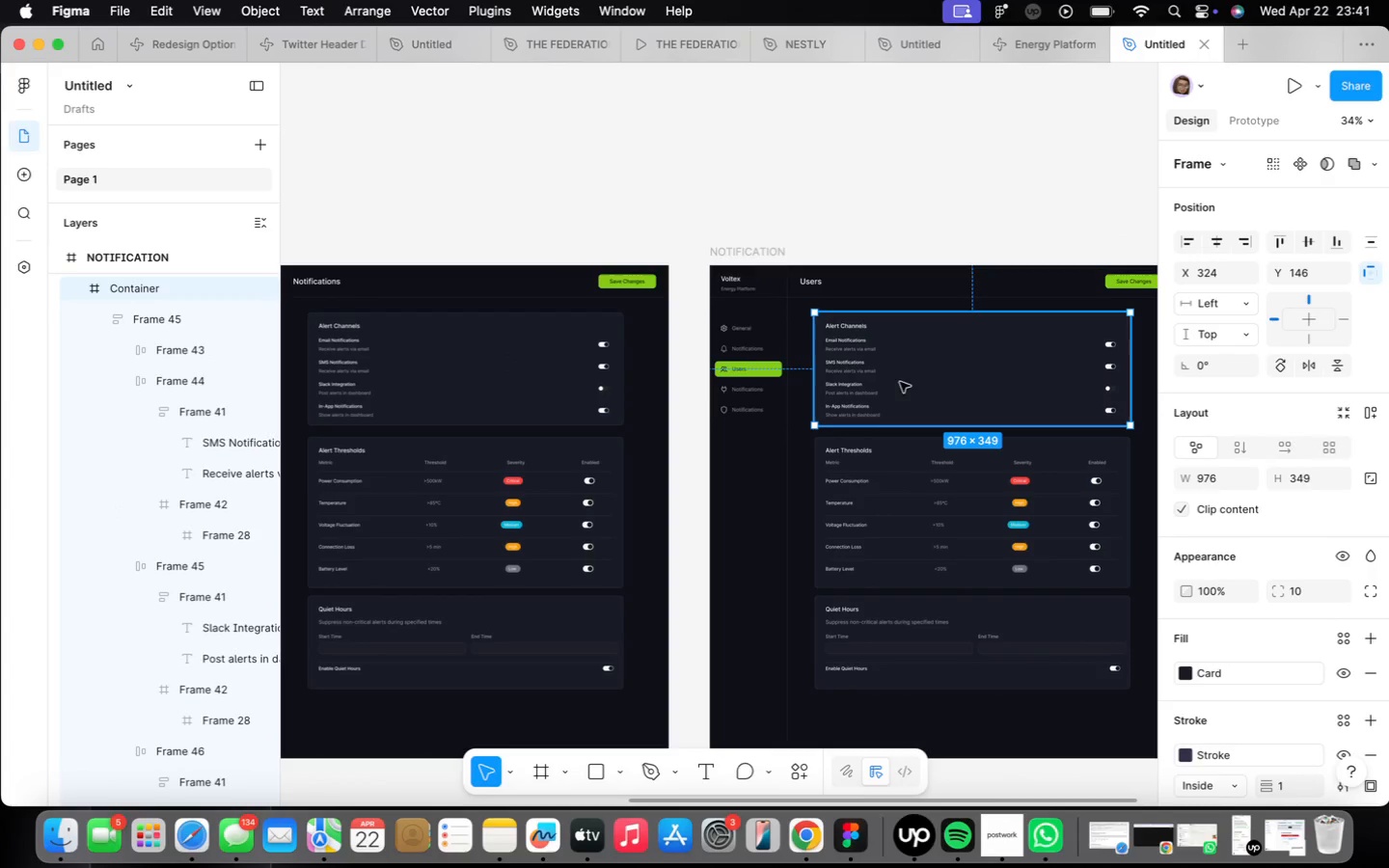 
right_click([948, 348])
 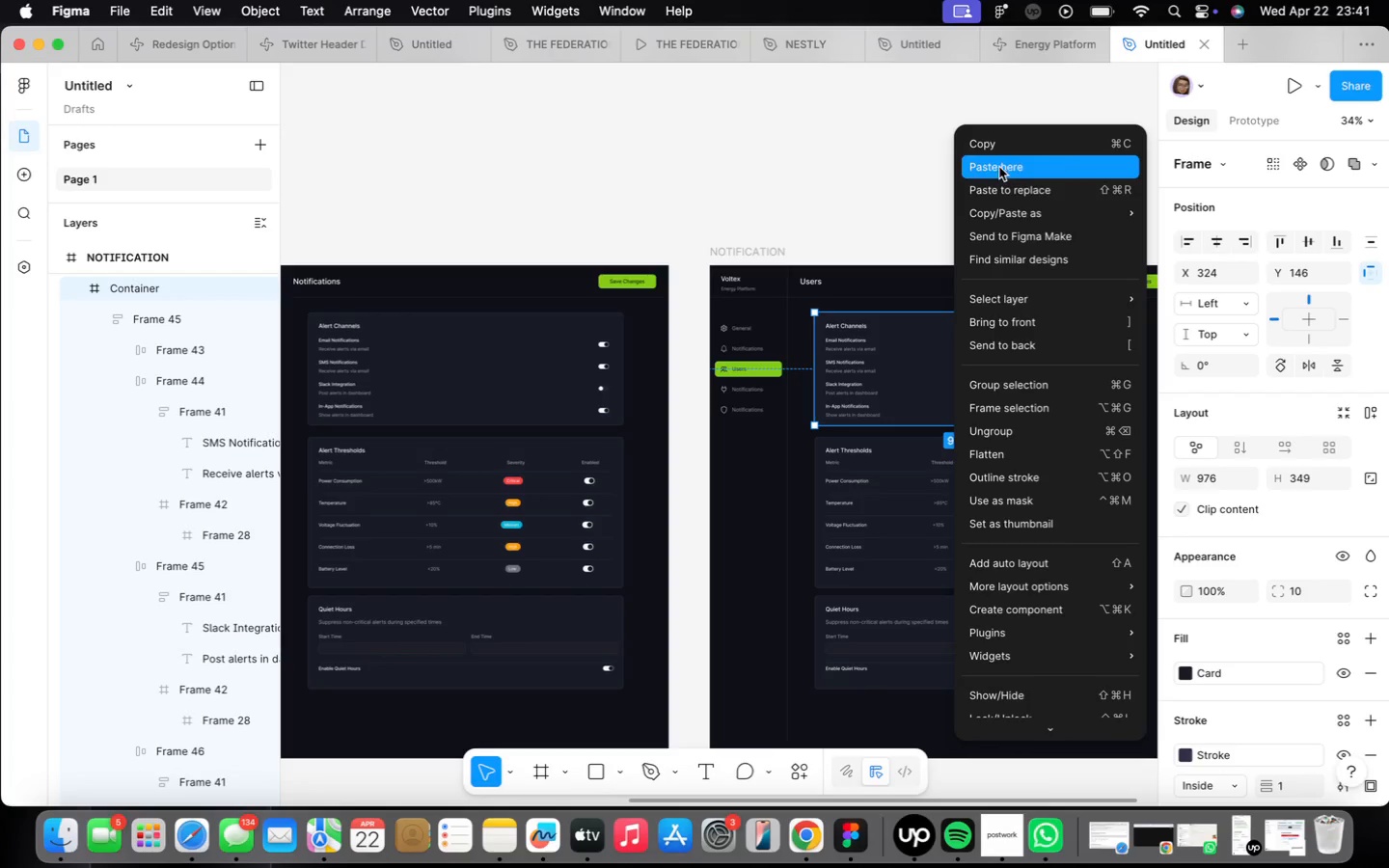 
left_click([1004, 188])
 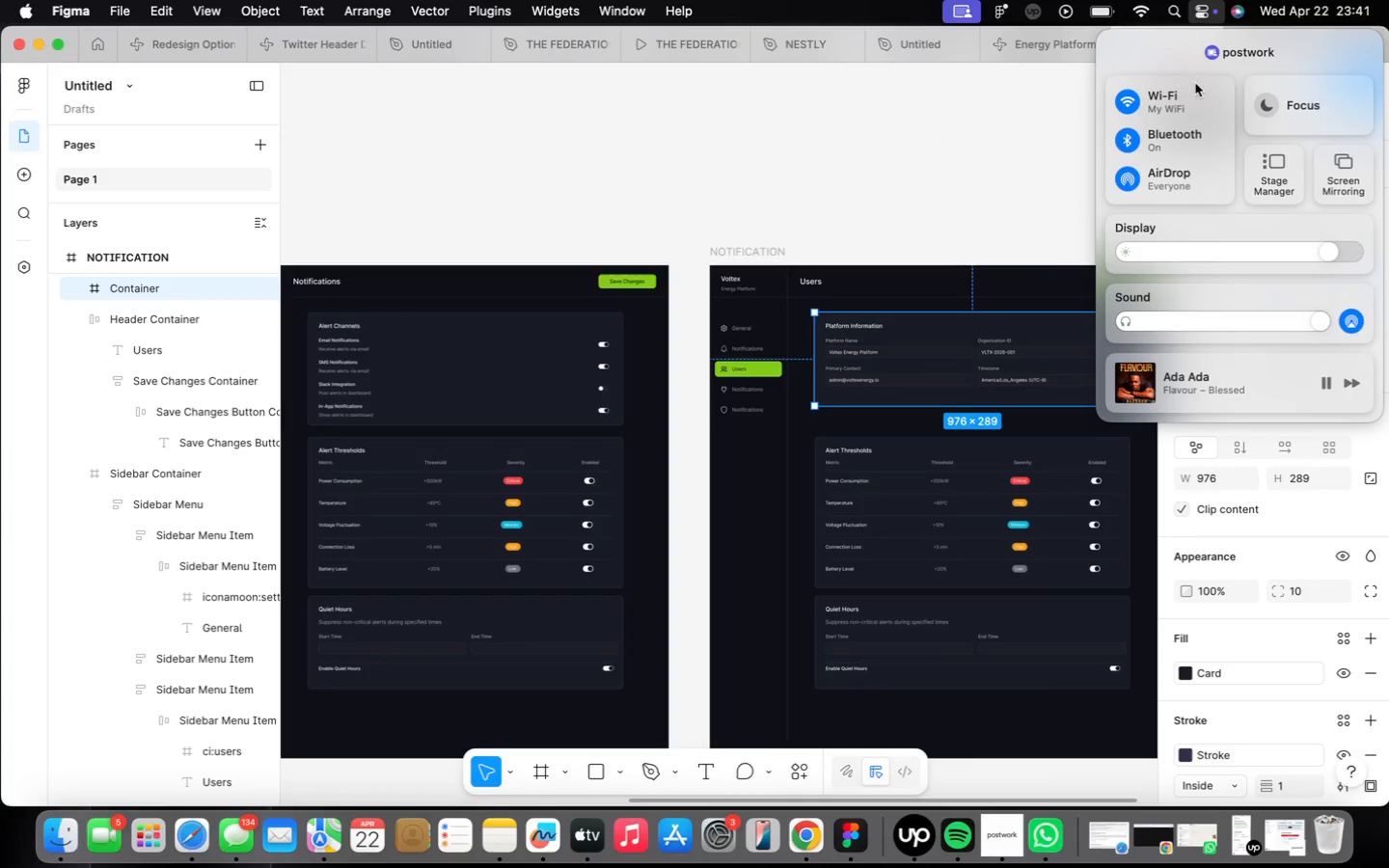 
left_click([1286, 254])
 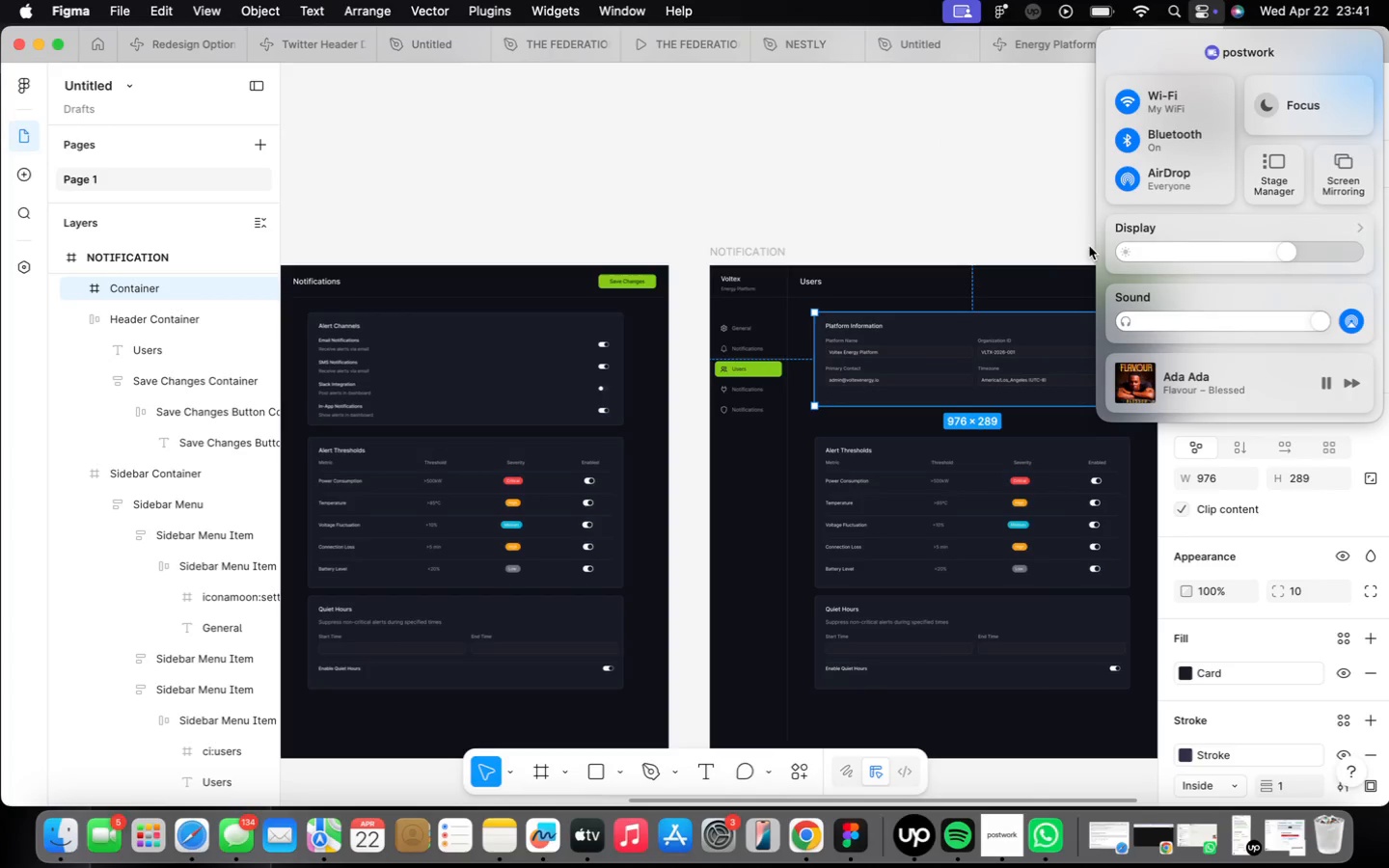 
left_click([962, 239])
 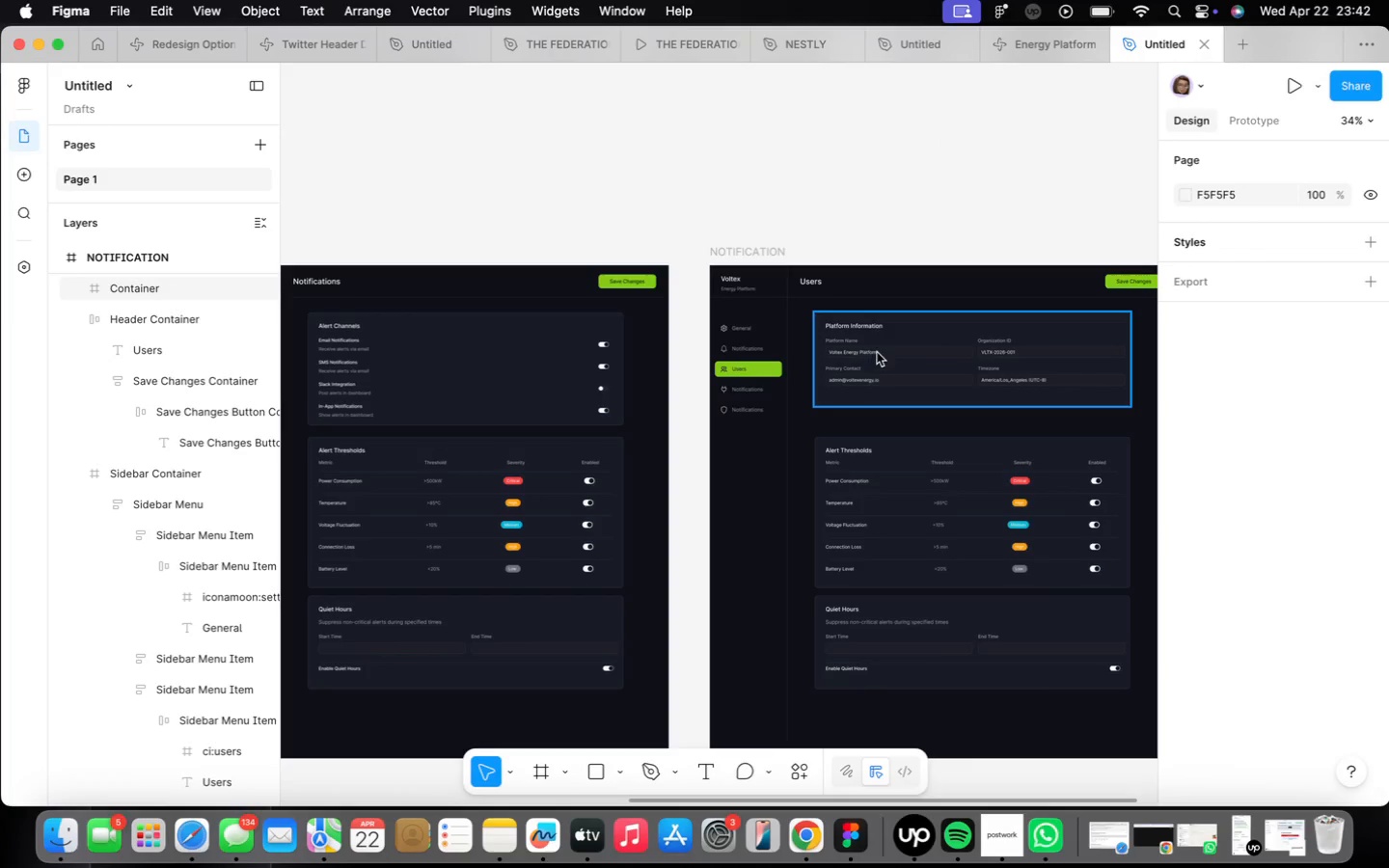 
scroll: coordinate [879, 355], scroll_direction: up, amount: 8.0
 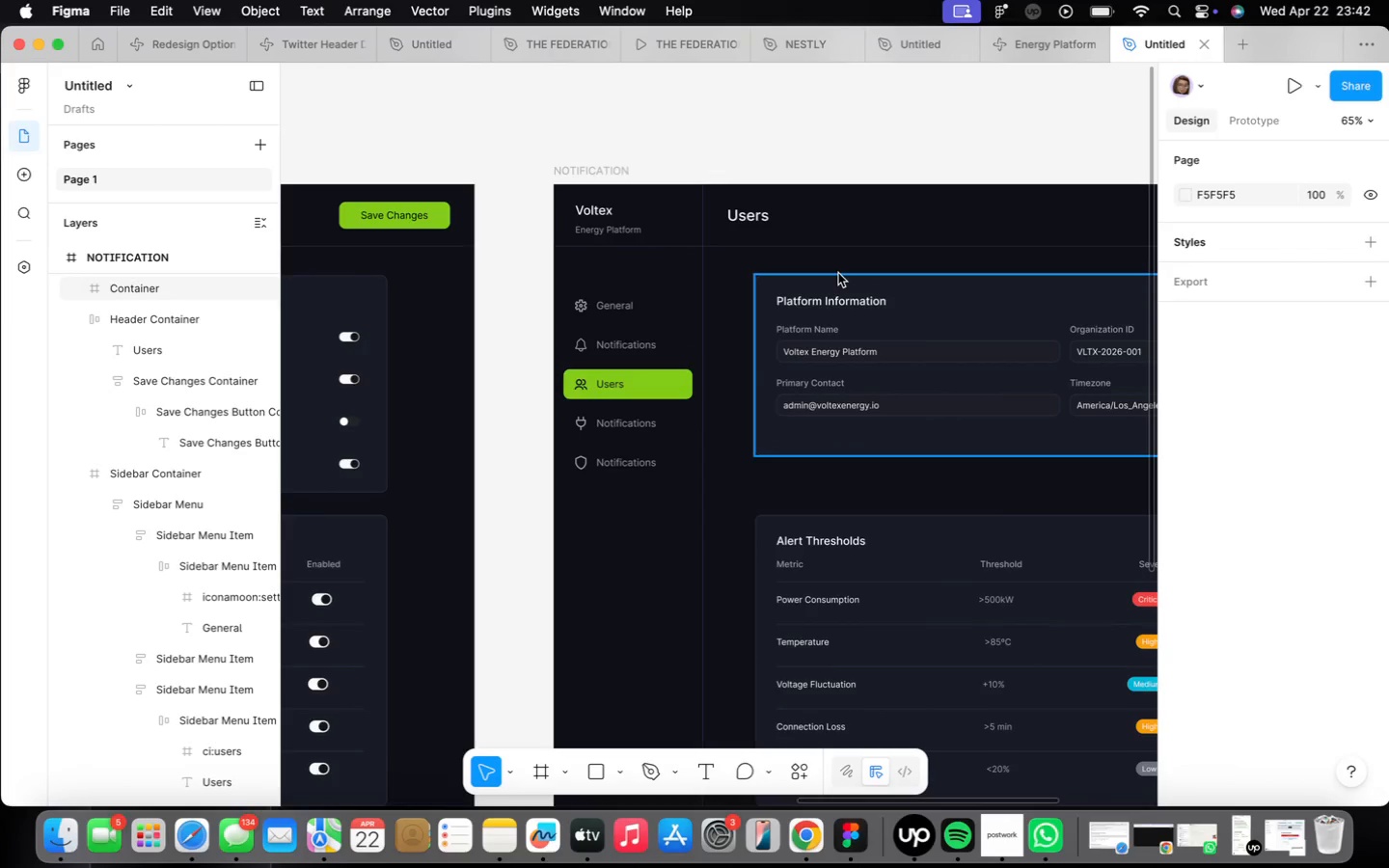 
double_click([849, 298])
 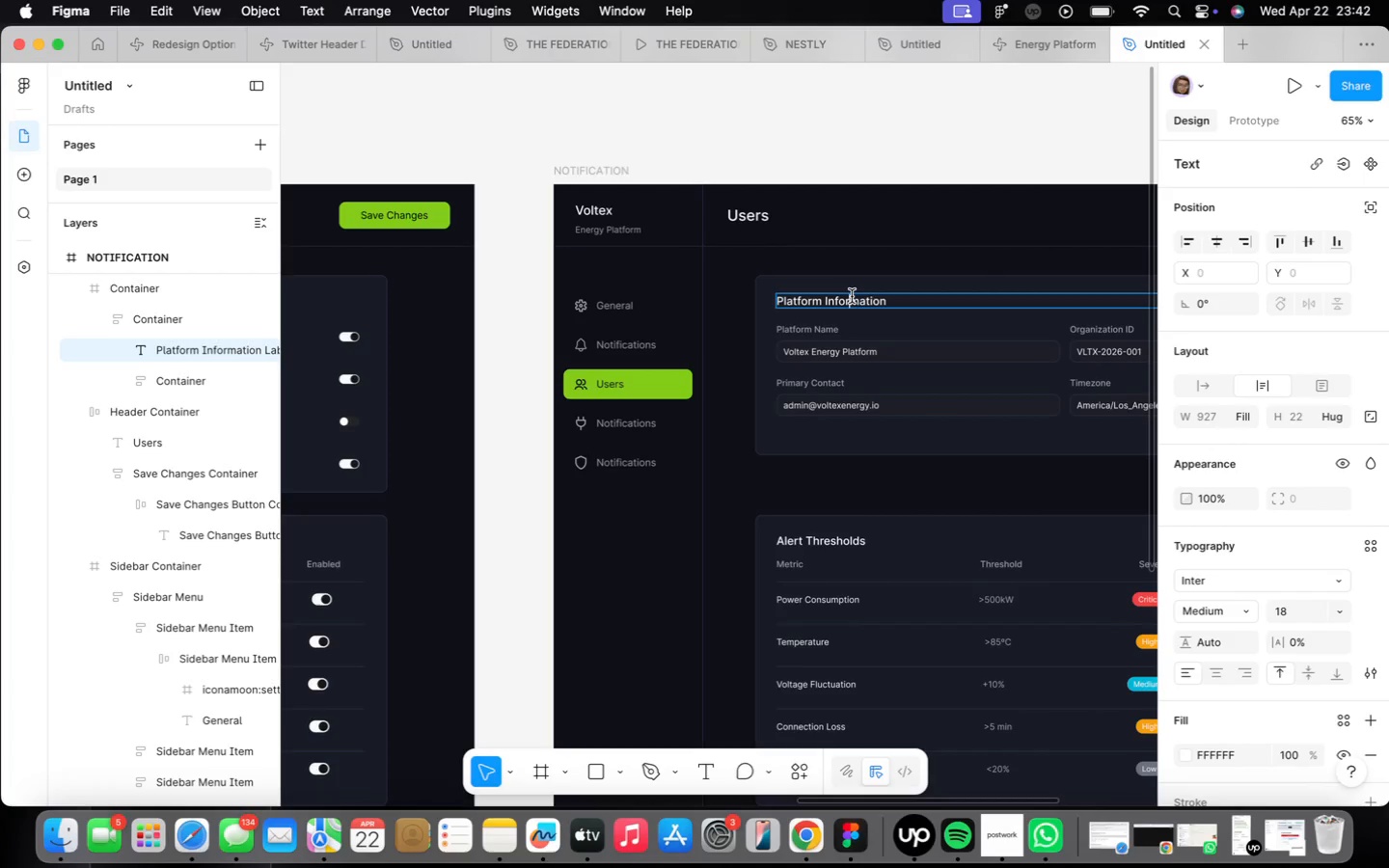 
wait(5.56)
 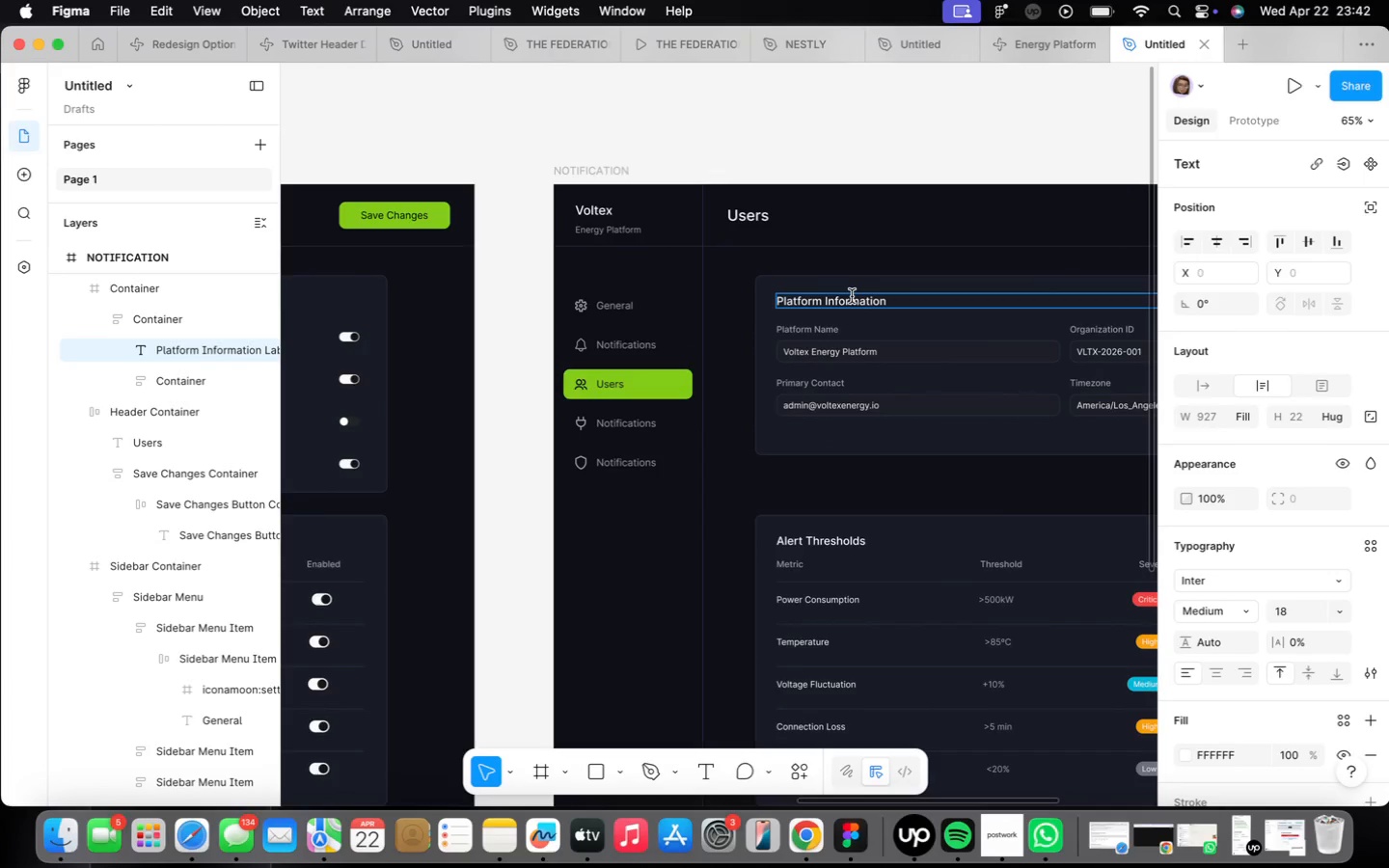 
double_click([850, 295])
 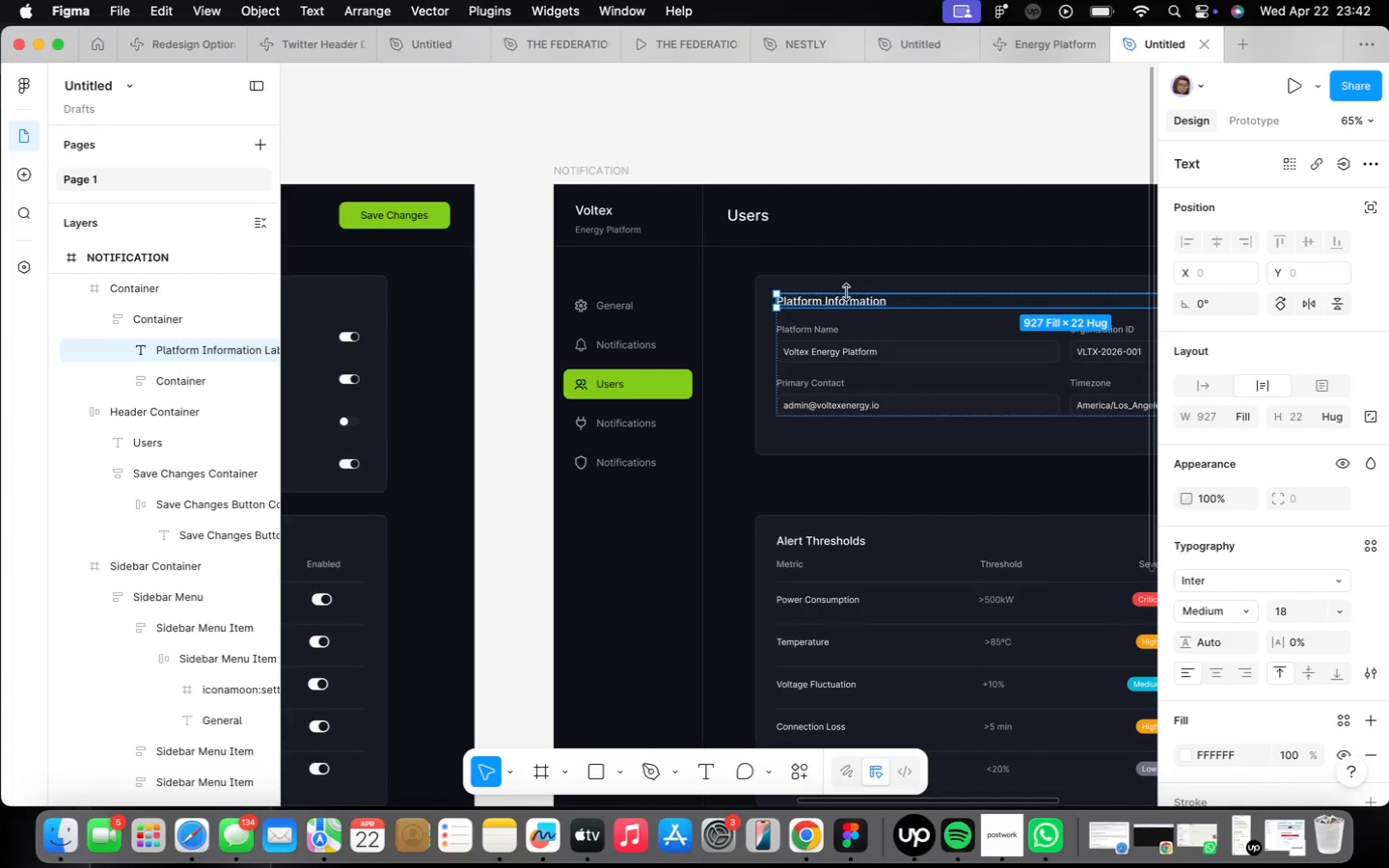 
left_click_drag(start_coordinate=[847, 292], to_coordinate=[853, 318])
 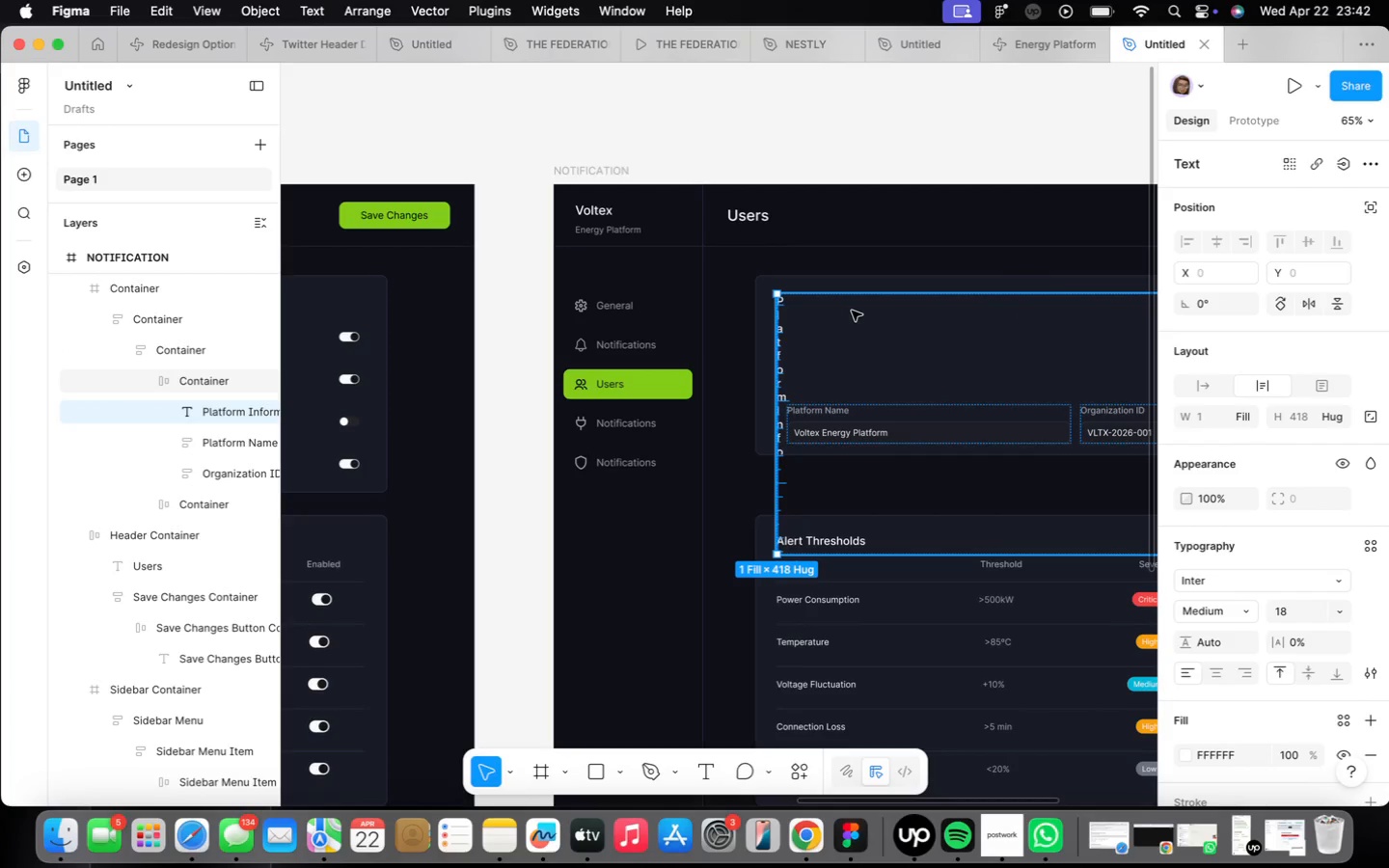 
key(Meta+CommandLeft)
 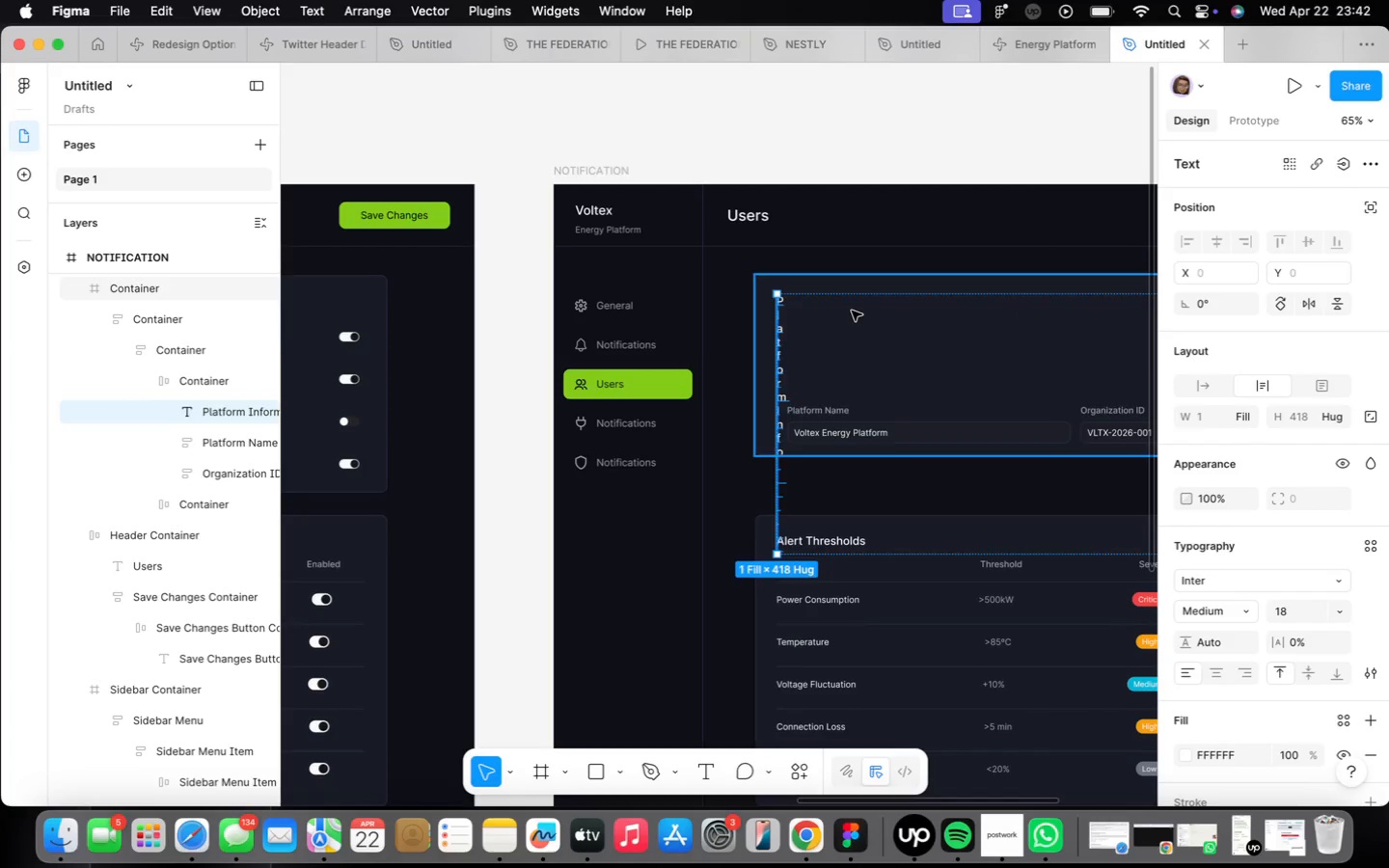 
key(Meta+Z)
 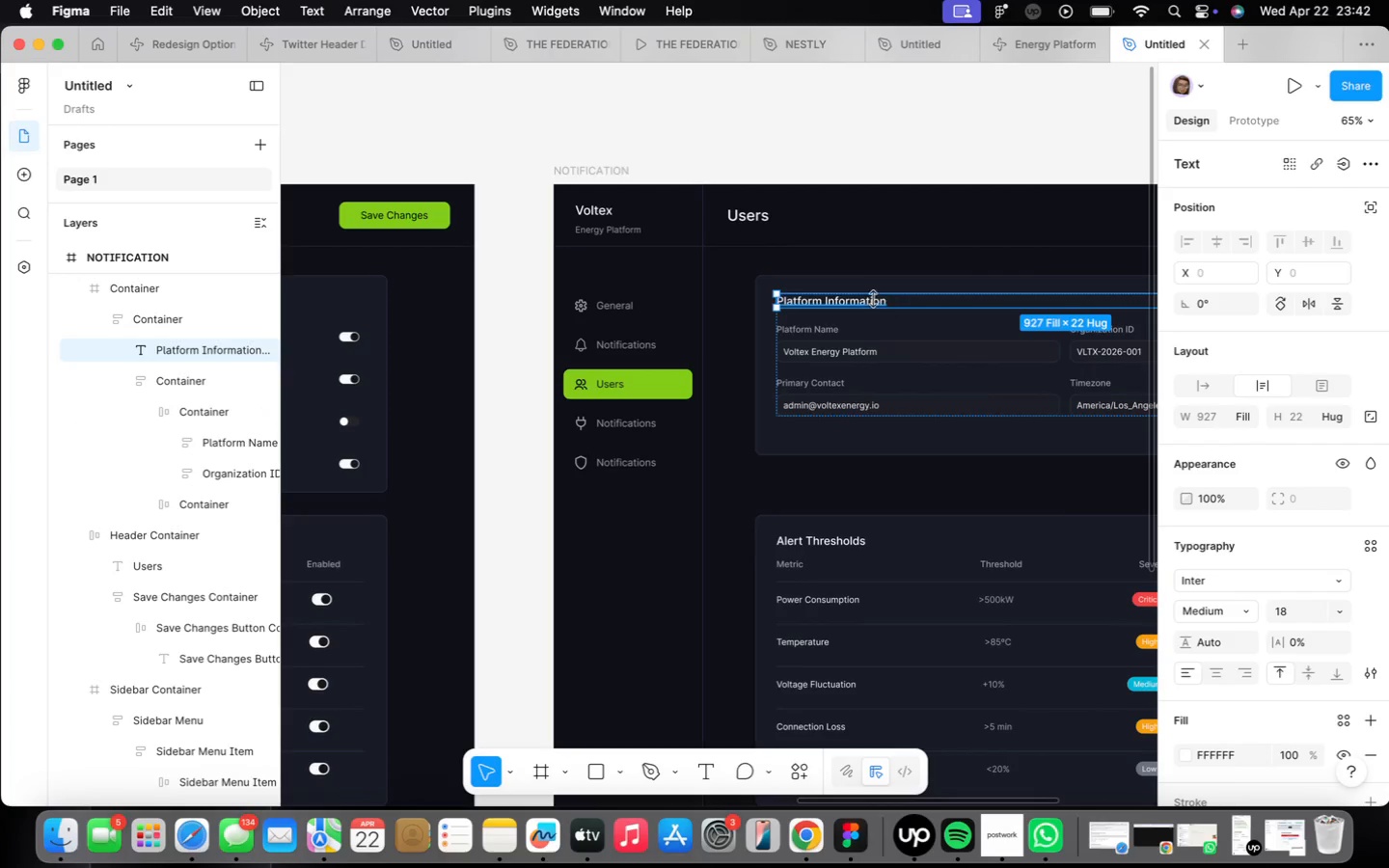 
double_click([866, 294])
 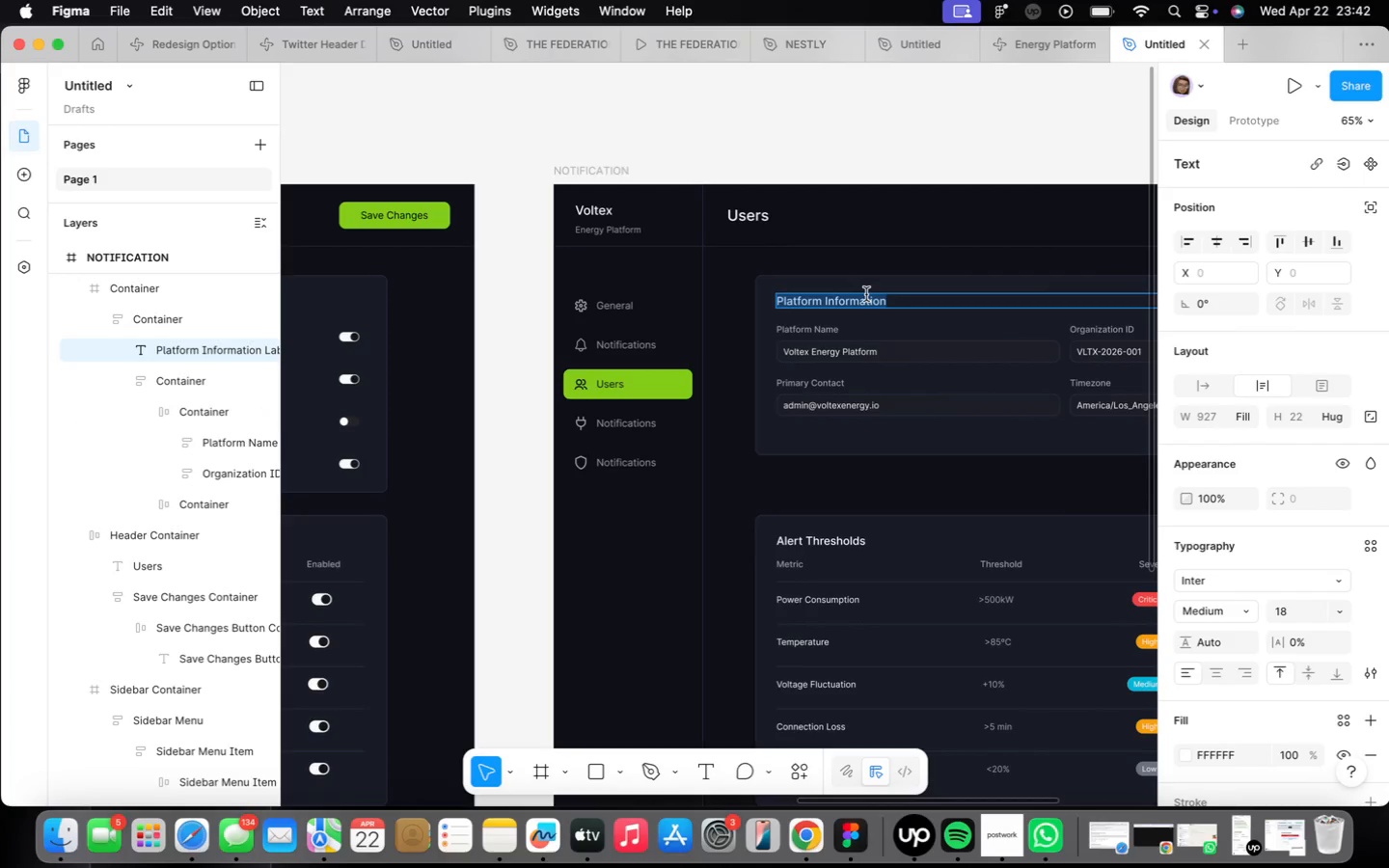 
type(Team Members)
 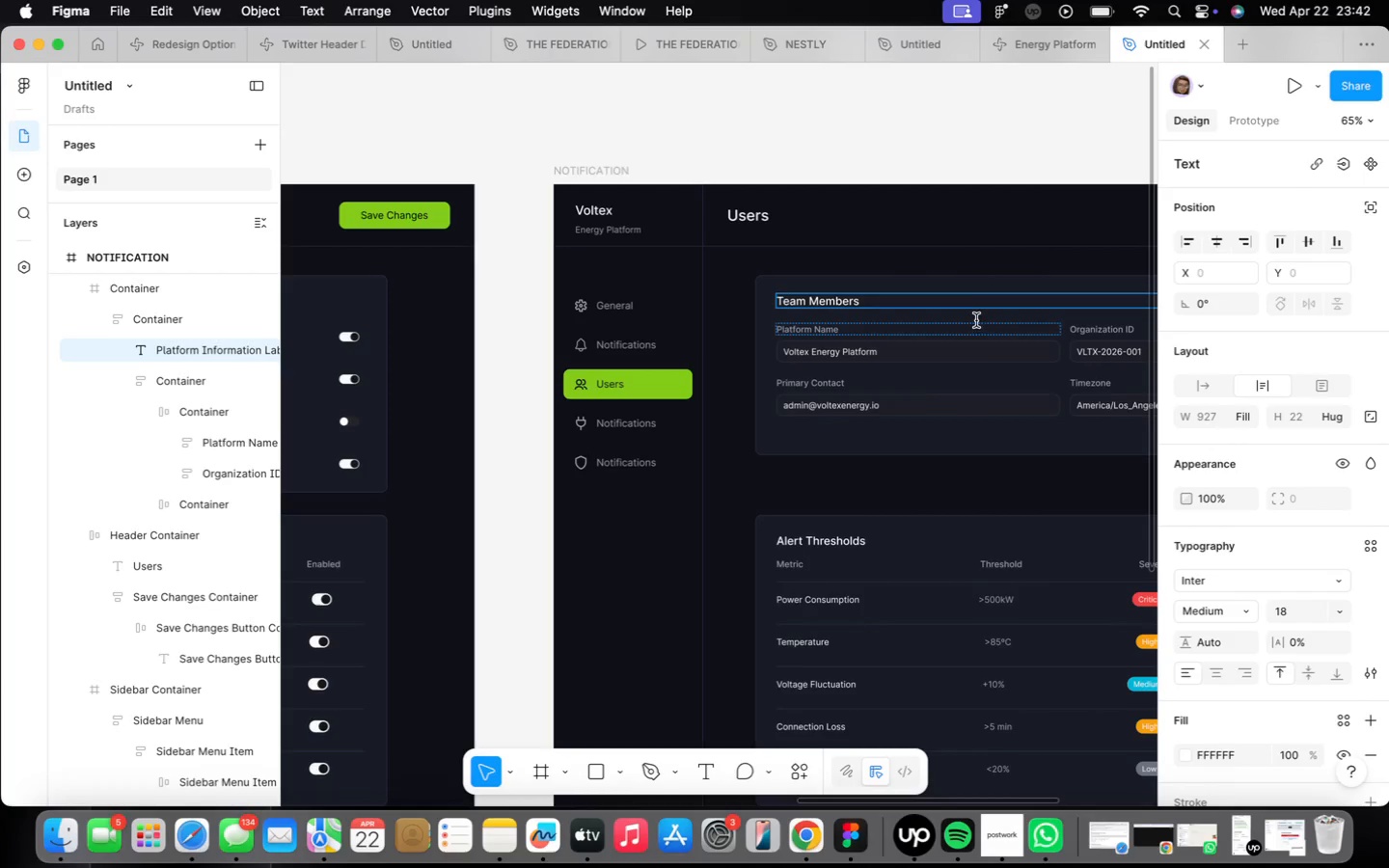 
scroll: coordinate [878, 350], scroll_direction: down, amount: 2.0
 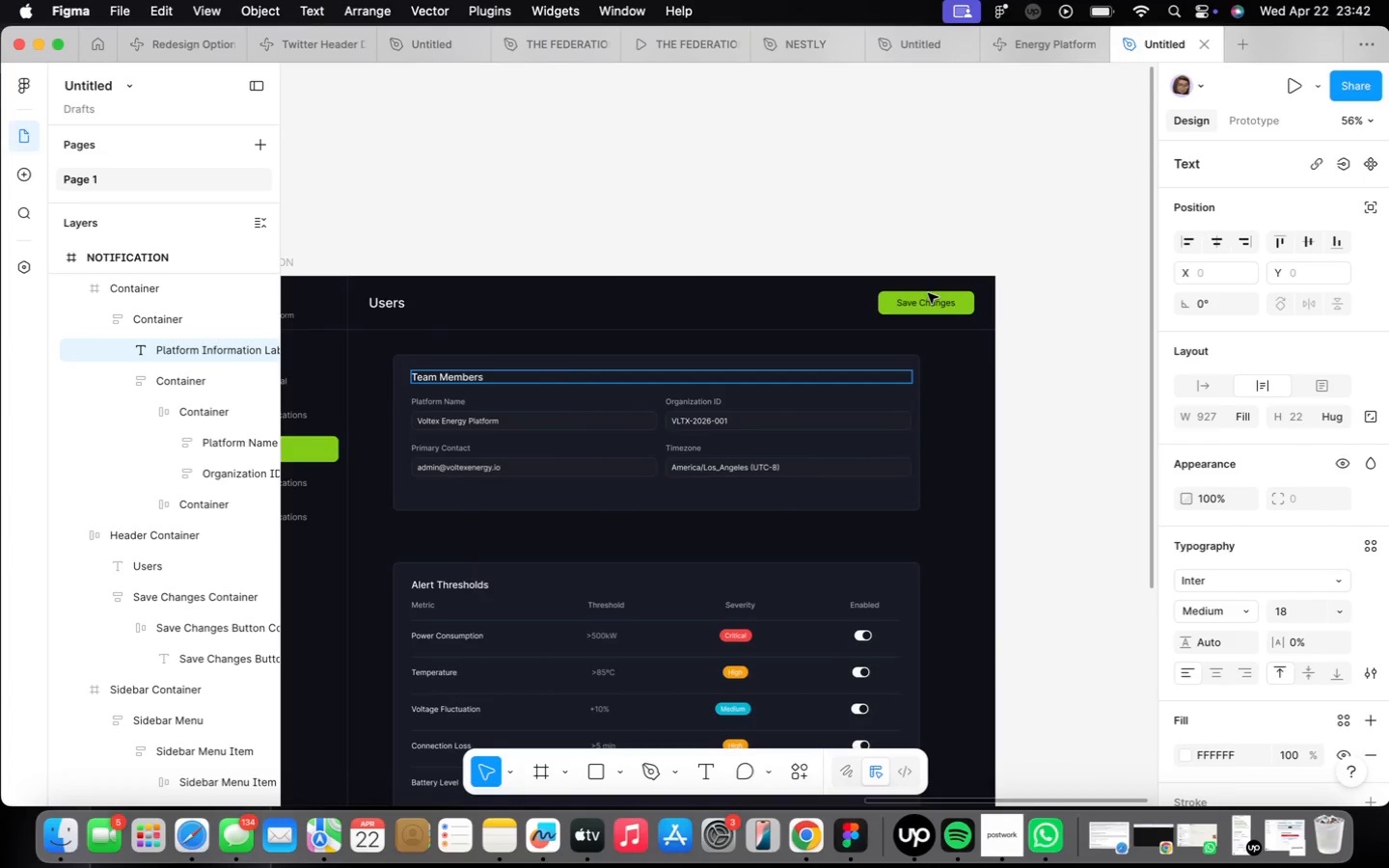 
double_click([964, 298])
 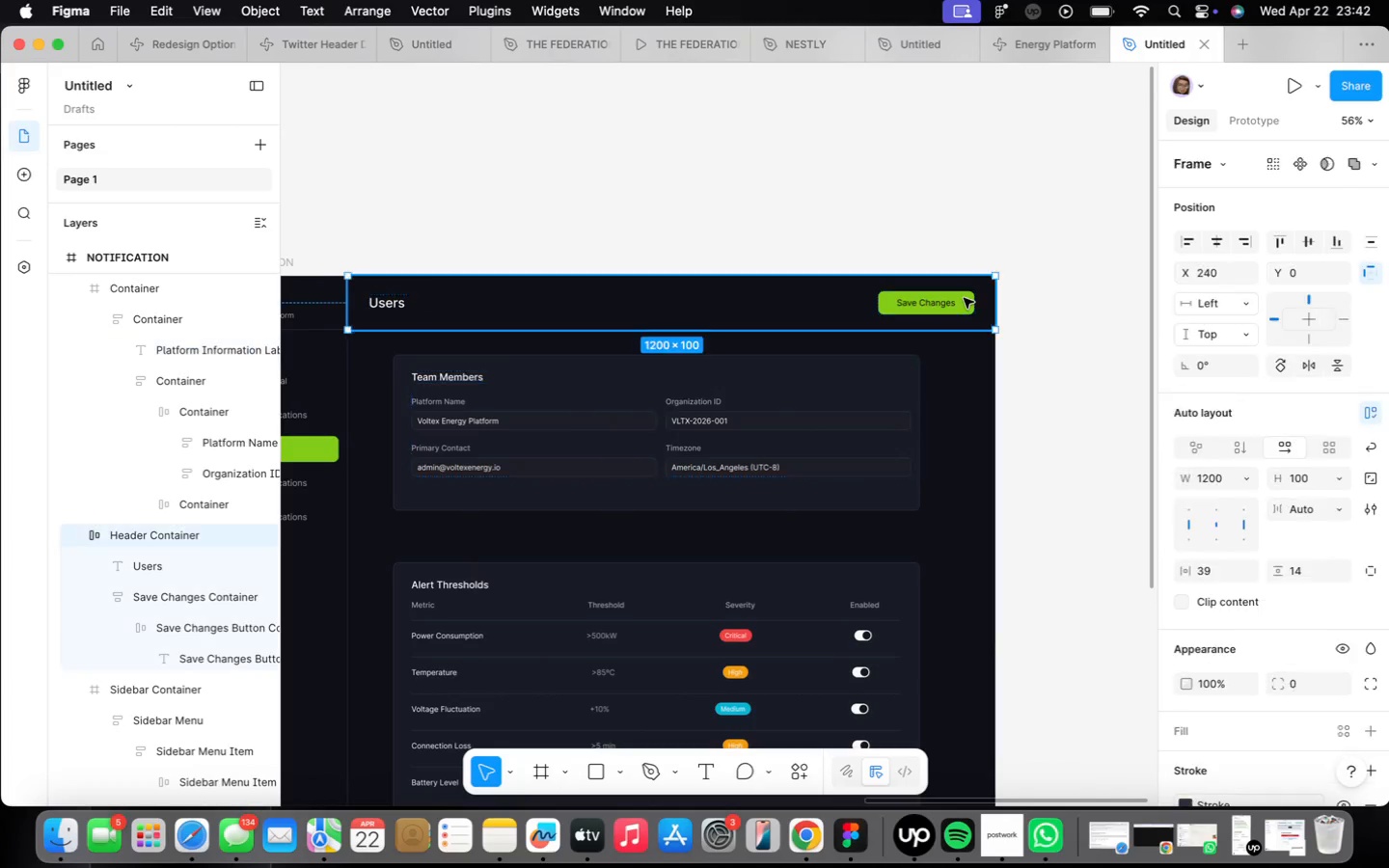 
triple_click([964, 298])
 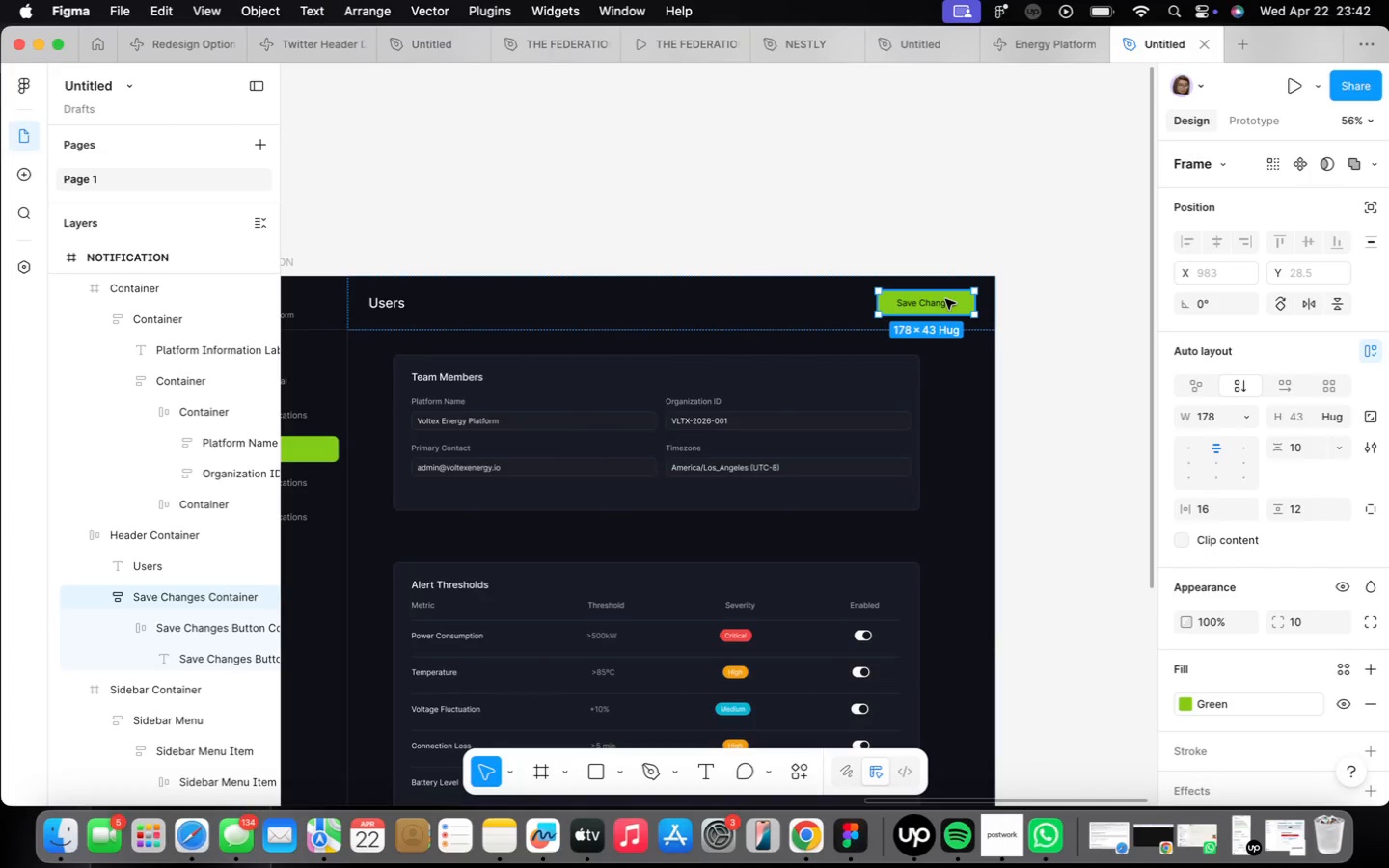 
scroll: coordinate [945, 299], scroll_direction: up, amount: 3.0
 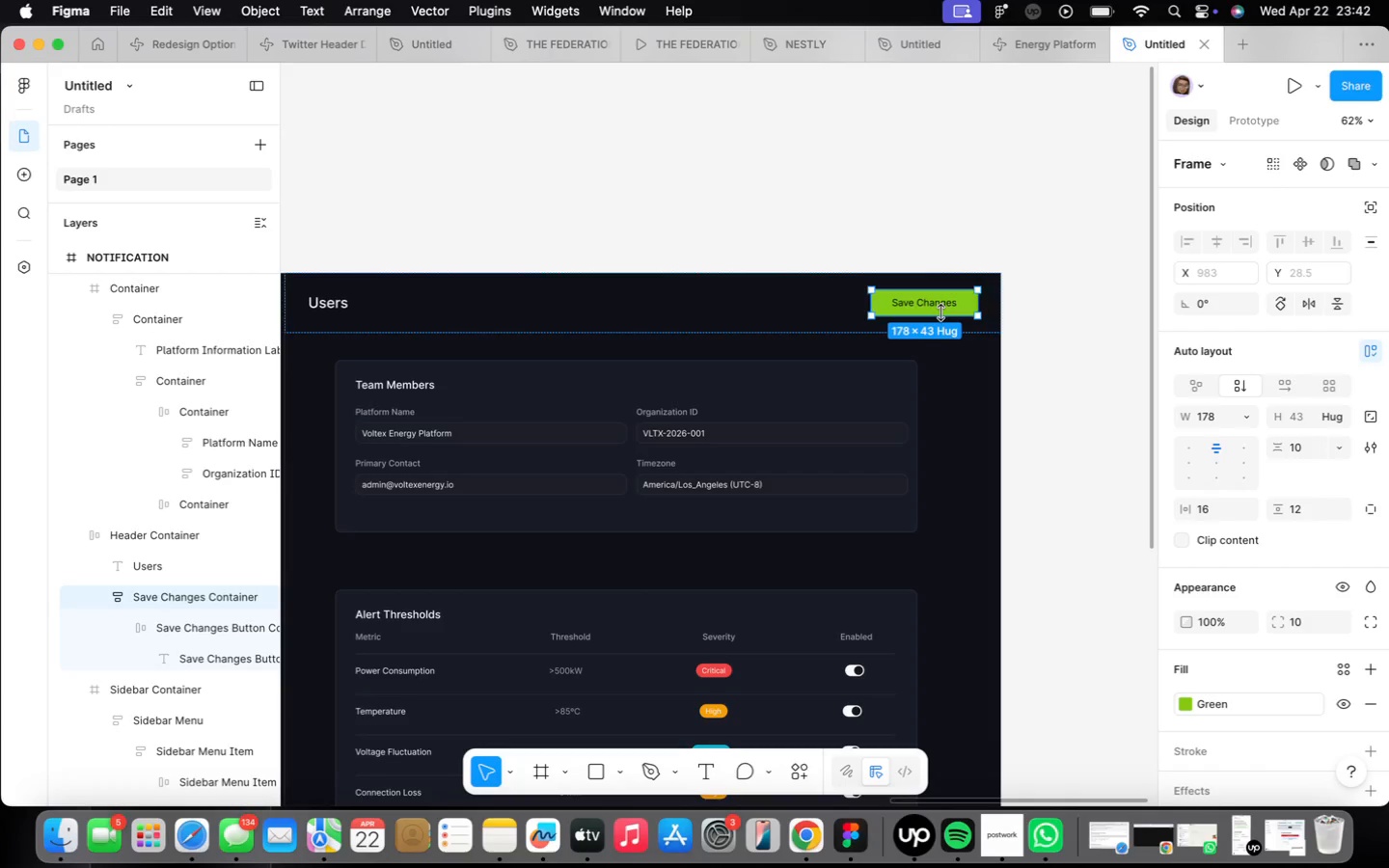 
wait(6.79)
 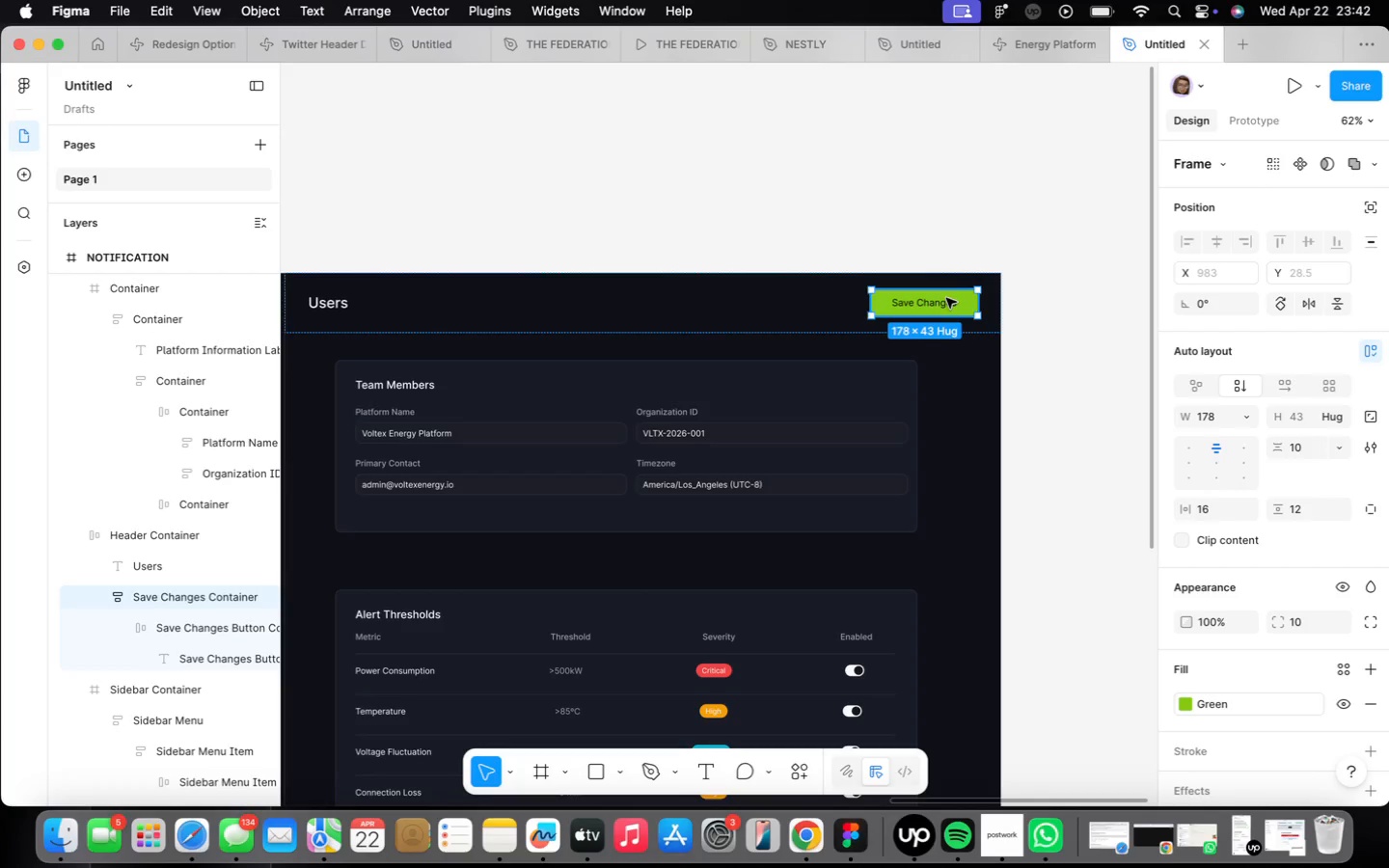 
hold_key(key=OptionLeft, duration=2.39)
left_click_drag(start_coordinate=[939, 308], to_coordinate=[1086, 432])
 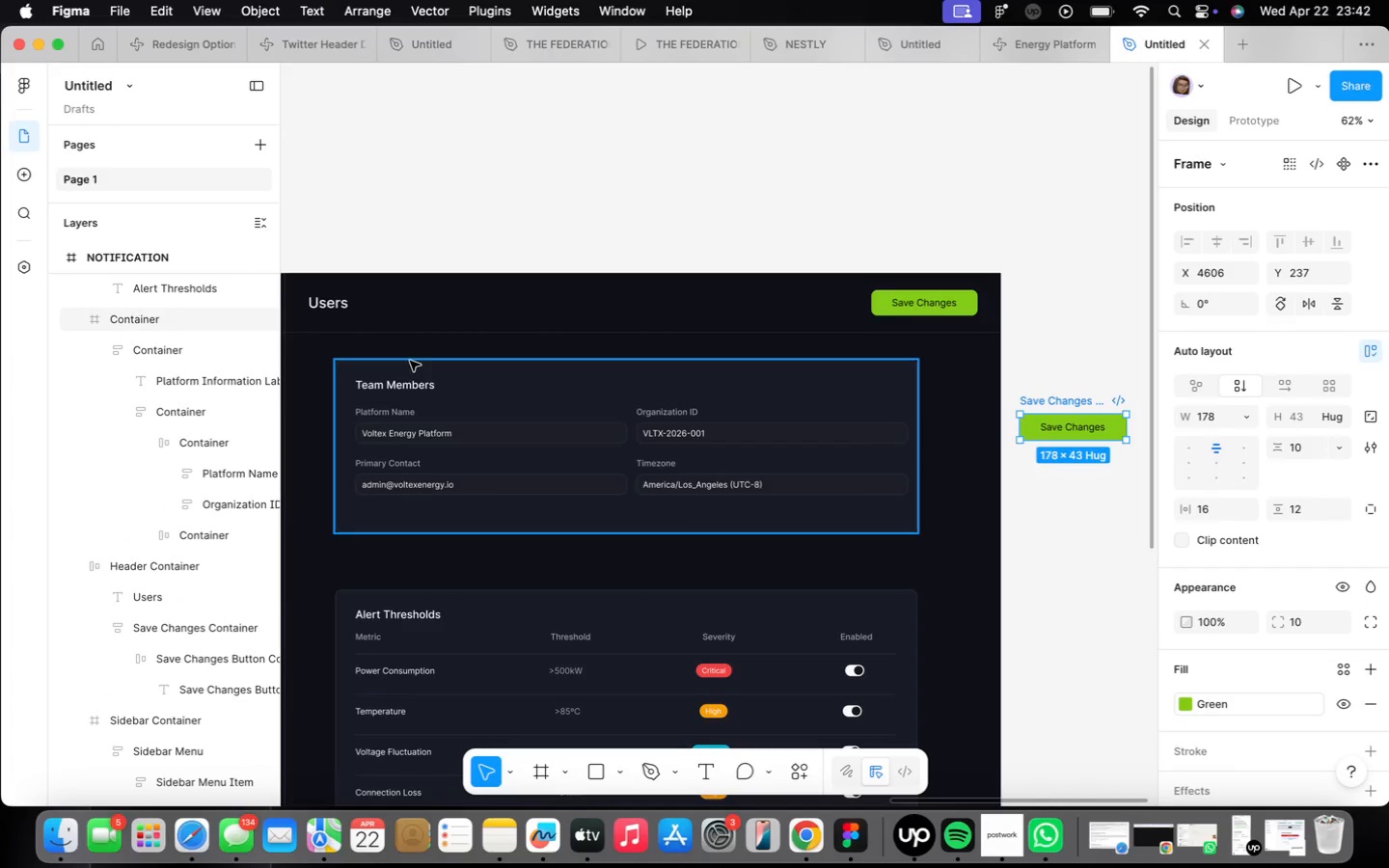 
double_click([400, 386])
 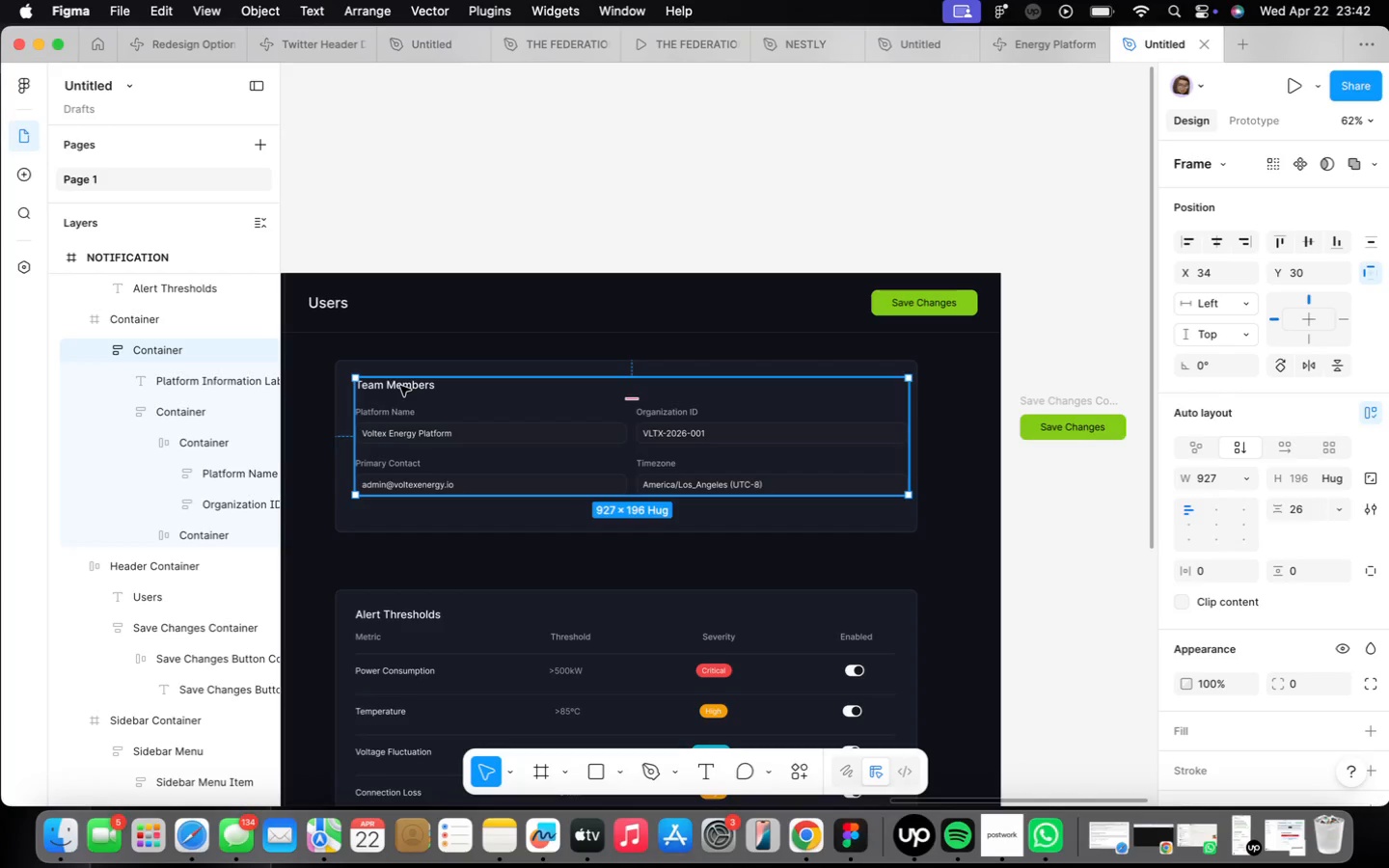 
double_click([400, 386])
 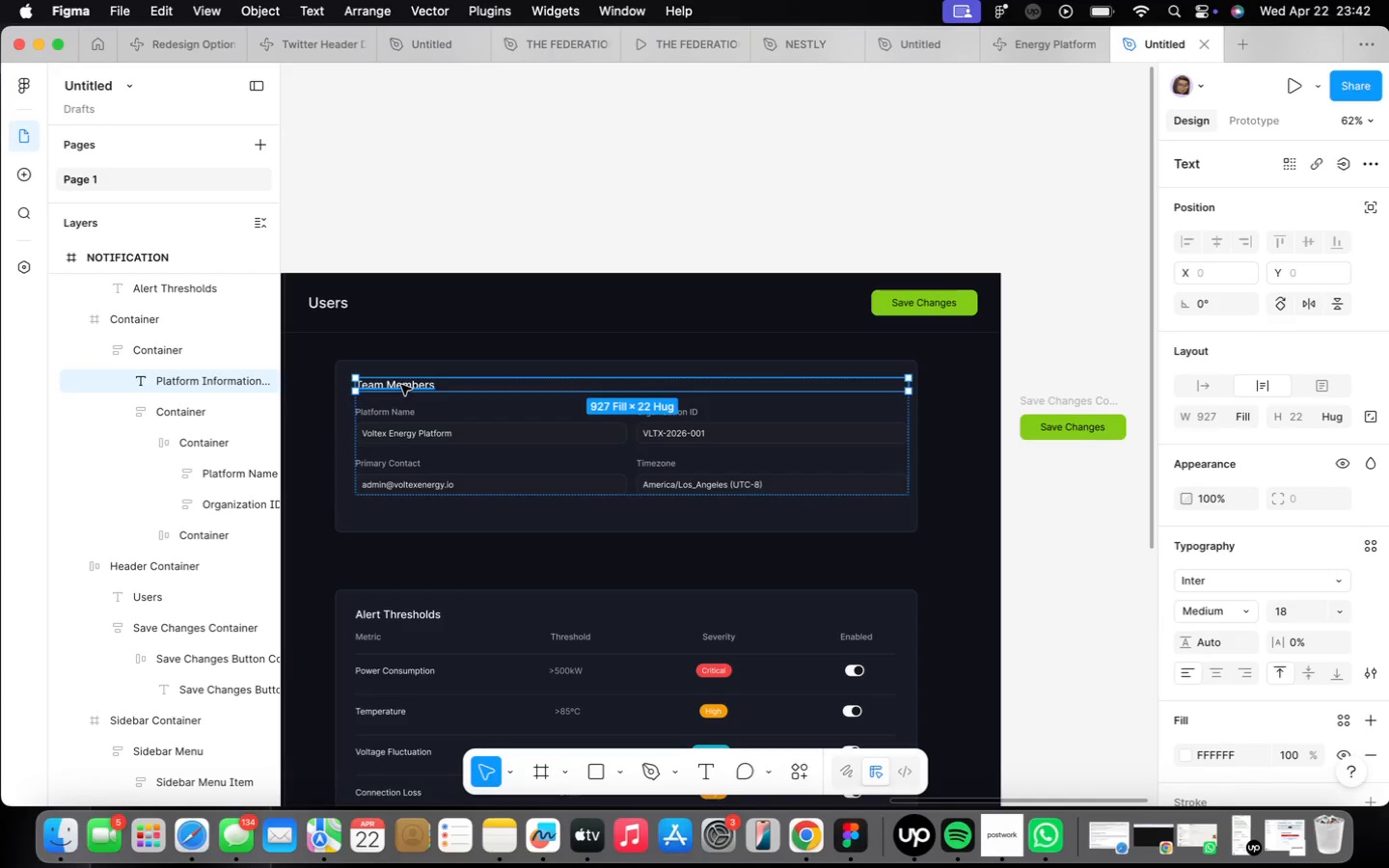 
scroll: coordinate [401, 385], scroll_direction: up, amount: 4.0
 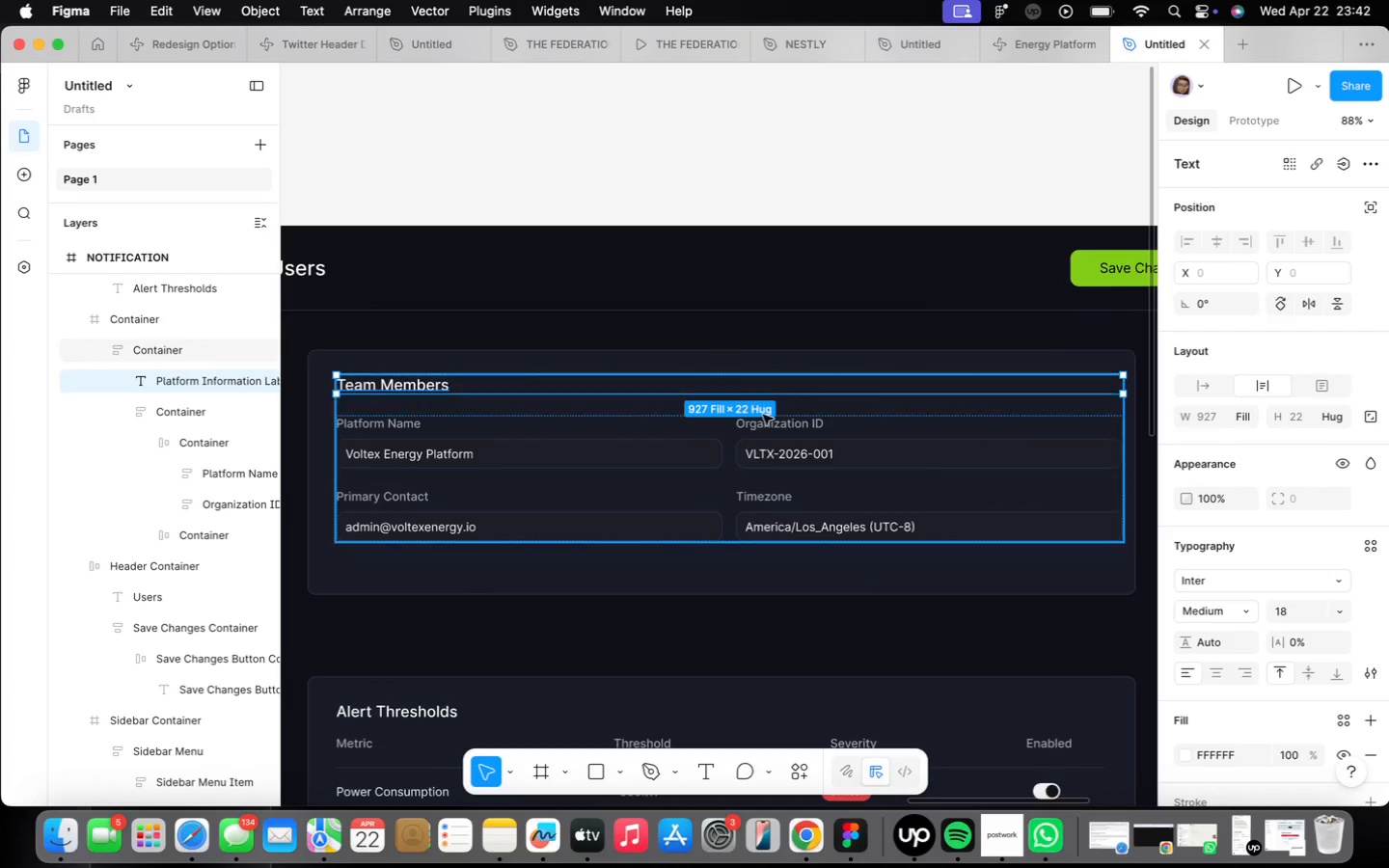 
scroll: coordinate [667, 441], scroll_direction: down, amount: 9.0
 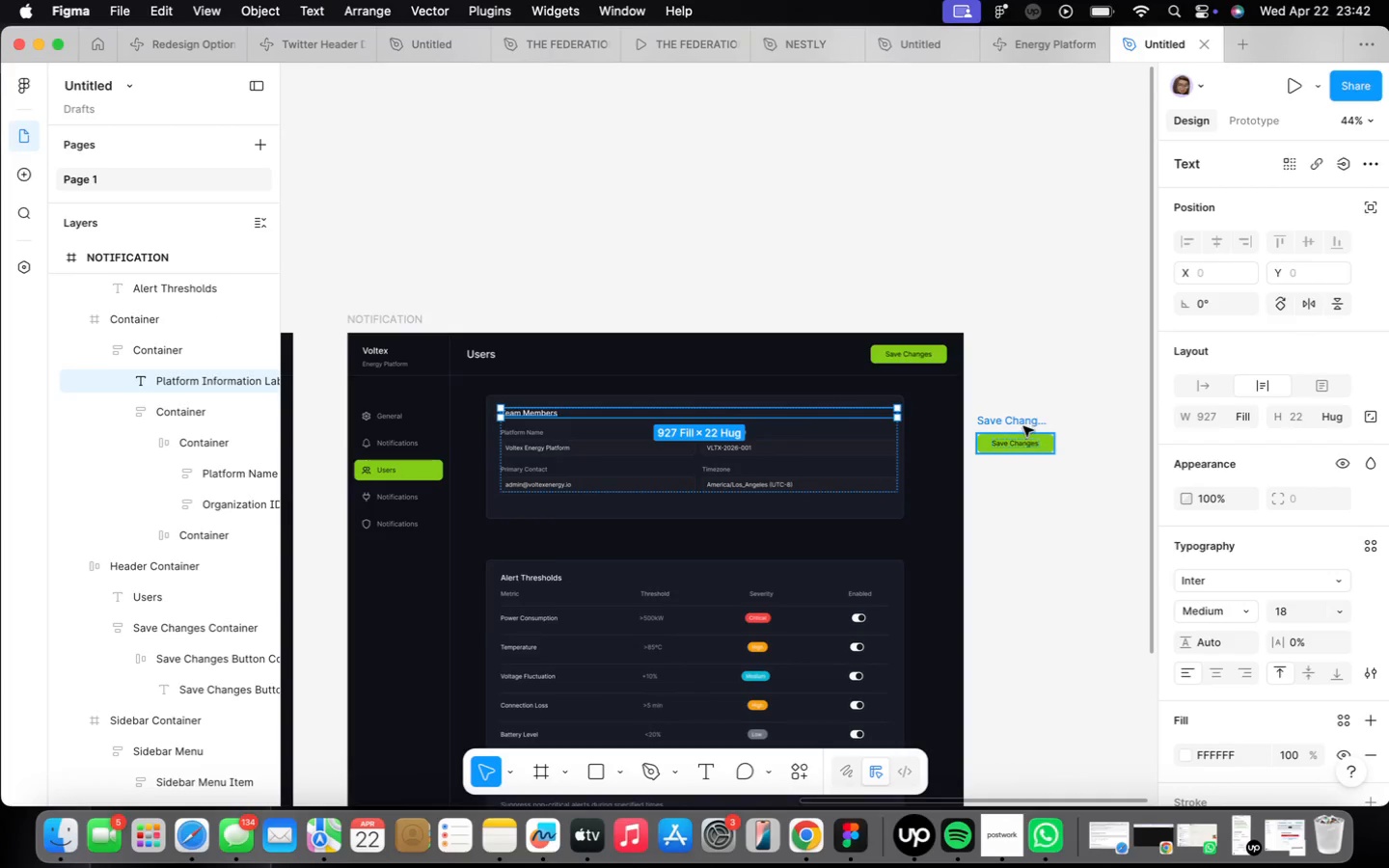 
left_click_drag(start_coordinate=[1021, 422], to_coordinate=[575, 390])
 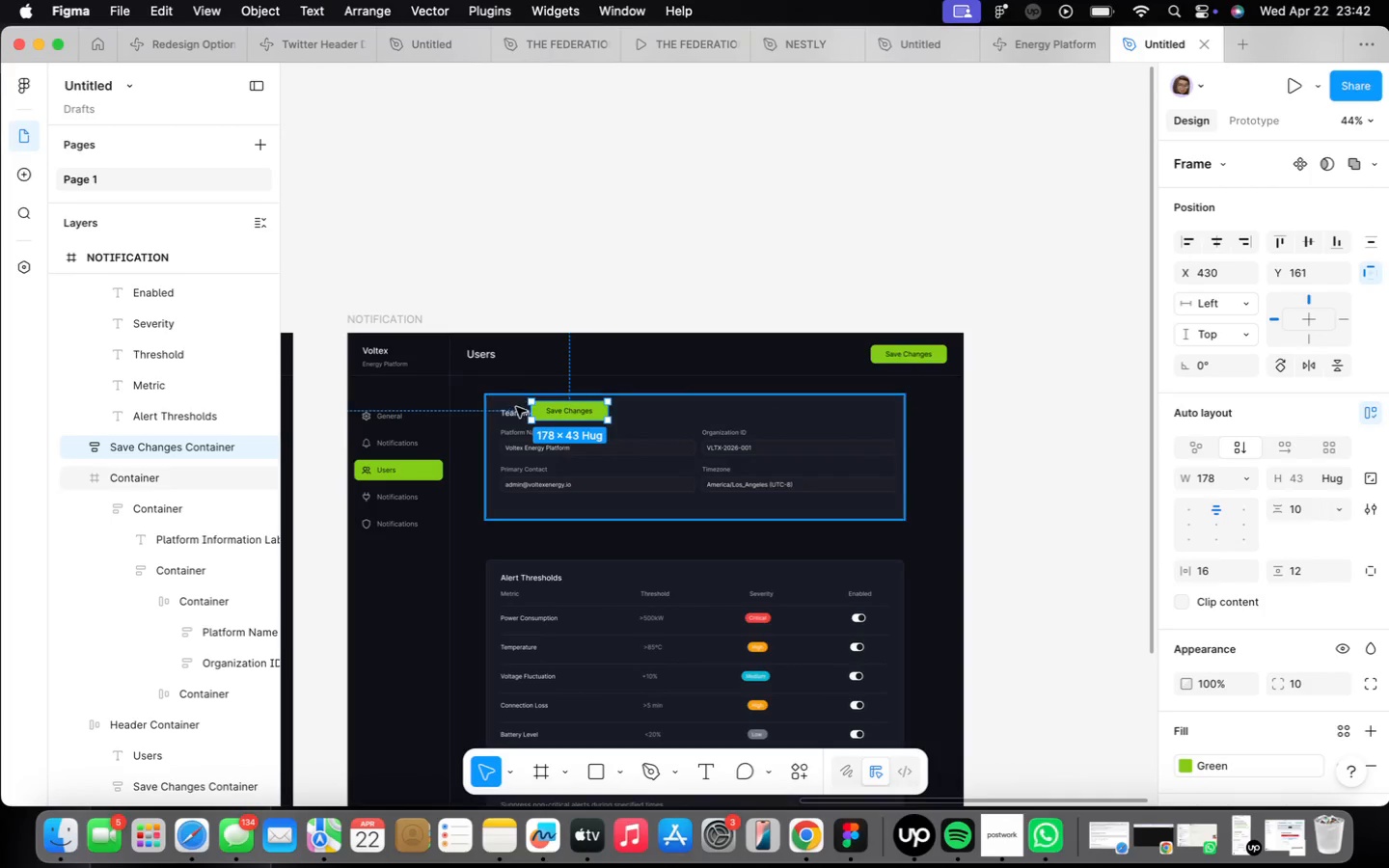 
scroll: coordinate [520, 409], scroll_direction: up, amount: 18.0
 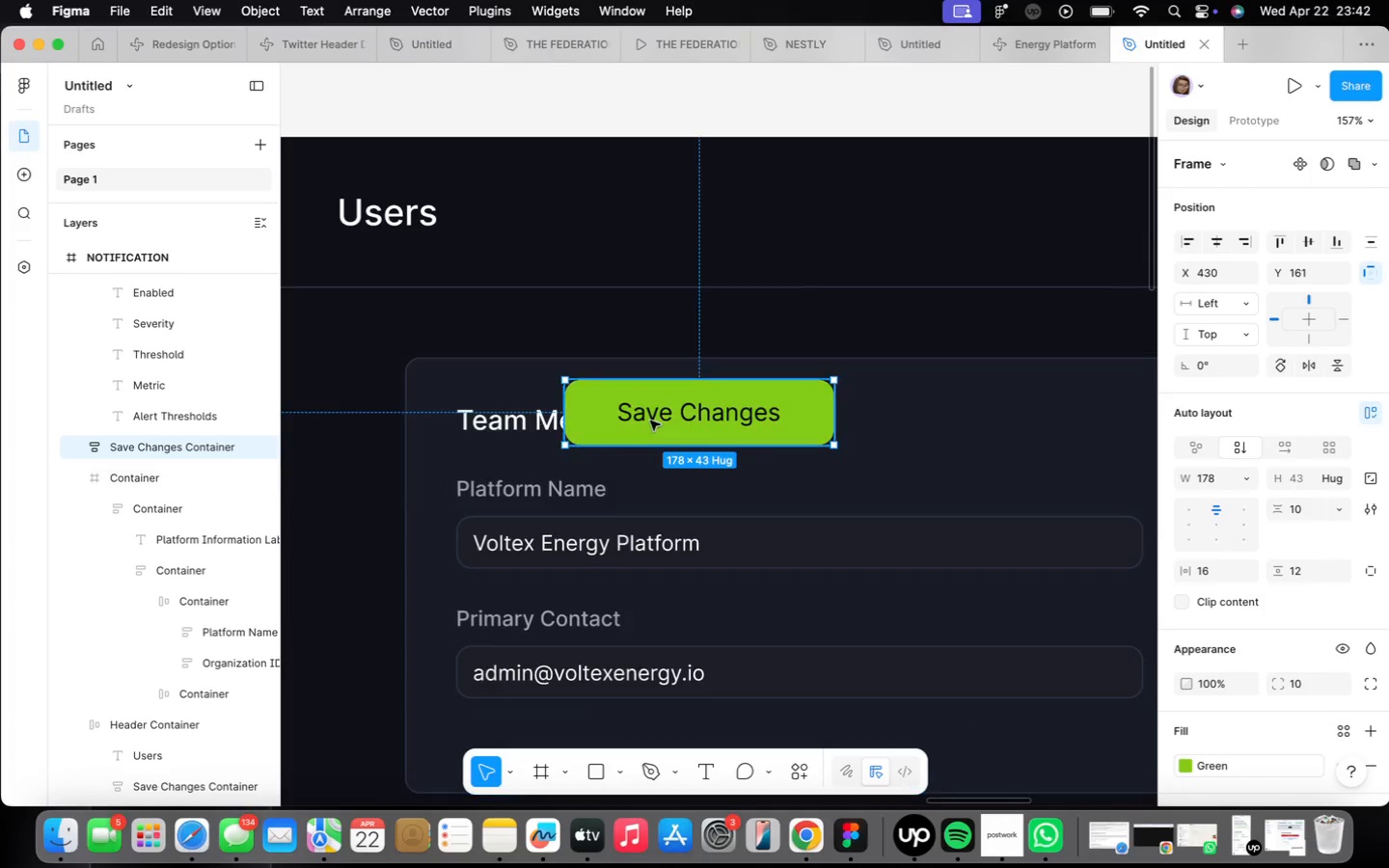 
left_click_drag(start_coordinate=[650, 420], to_coordinate=[777, 336])
 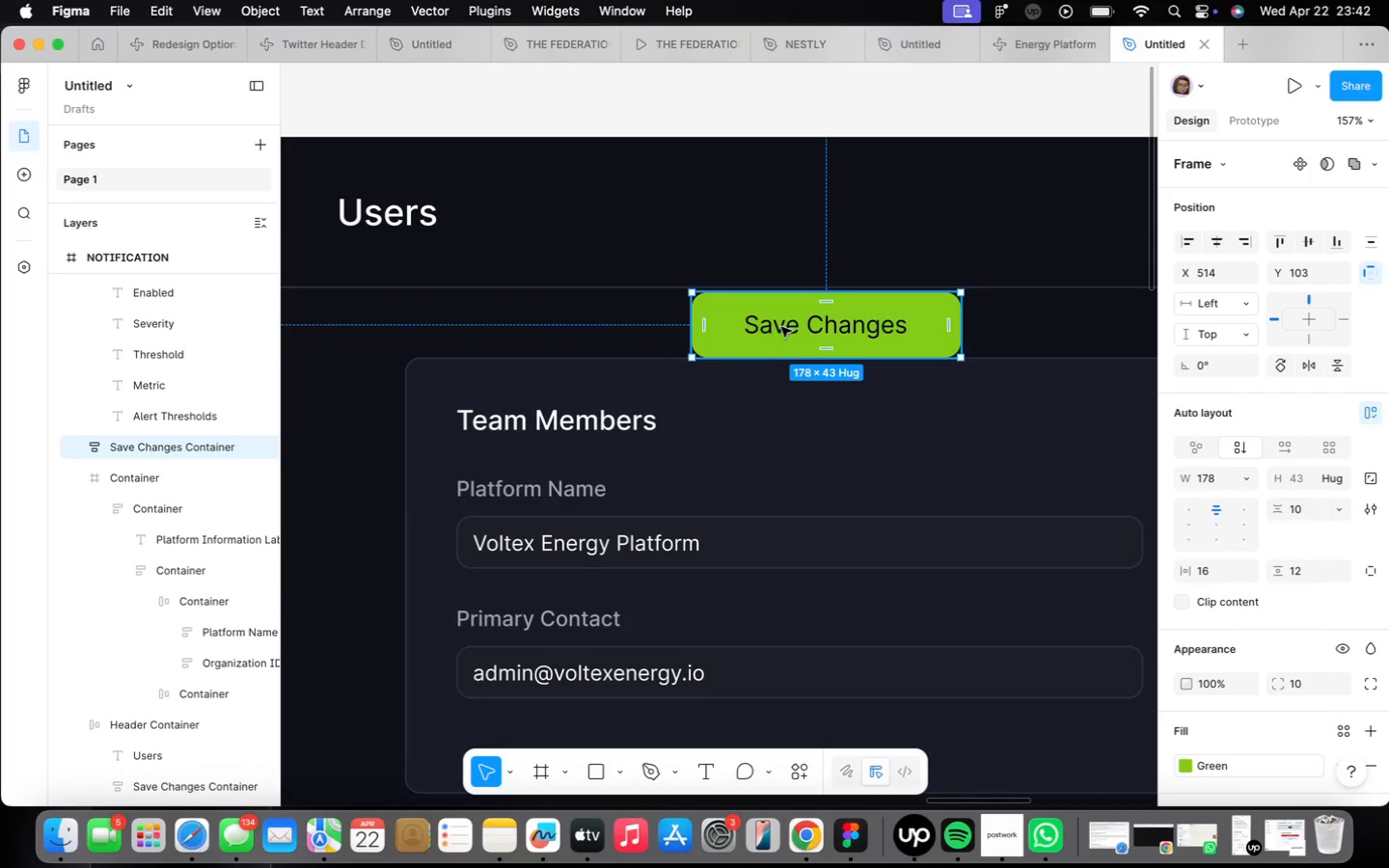 
left_click_drag(start_coordinate=[781, 324], to_coordinate=[723, 429])
 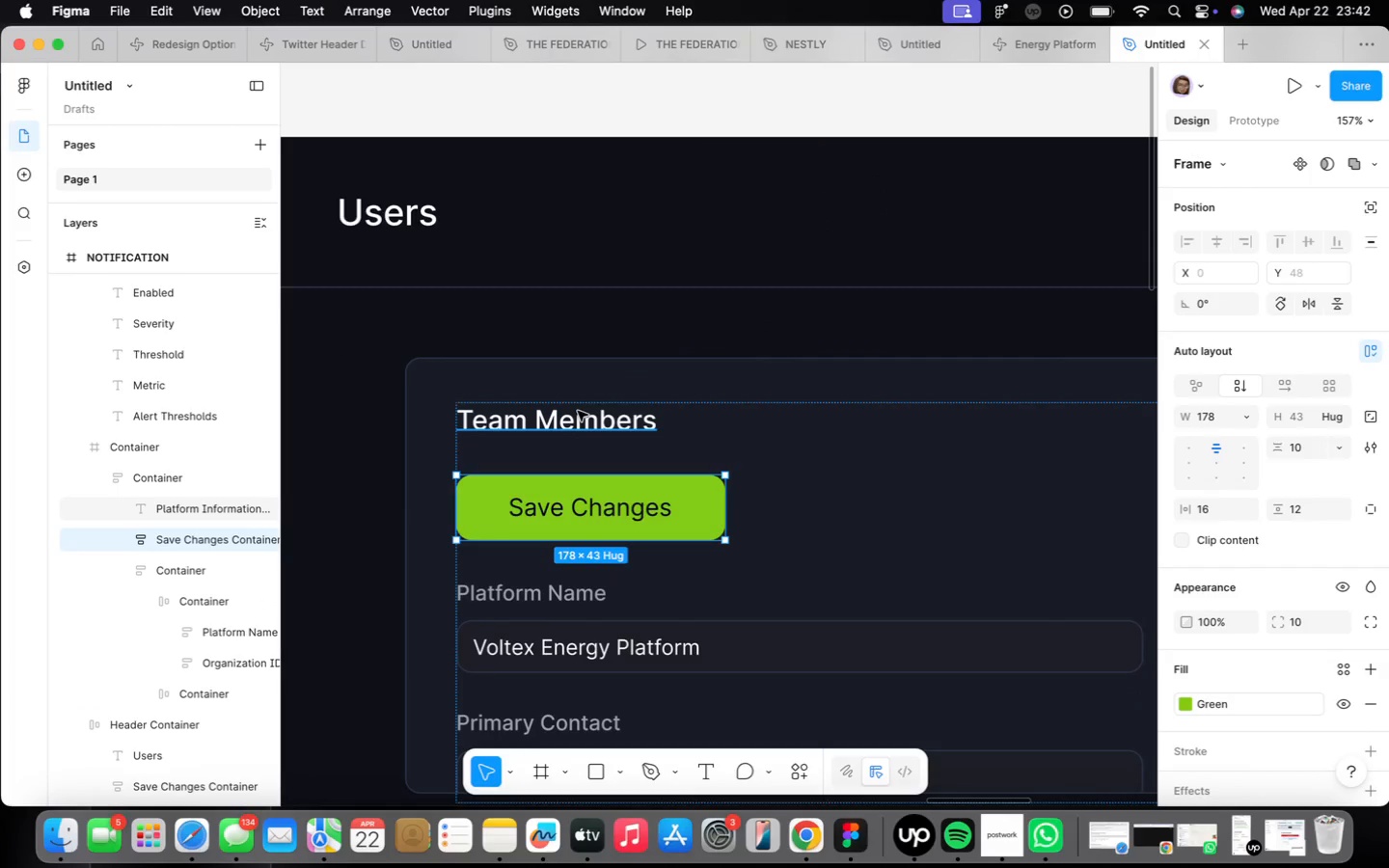 
left_click([578, 424])
 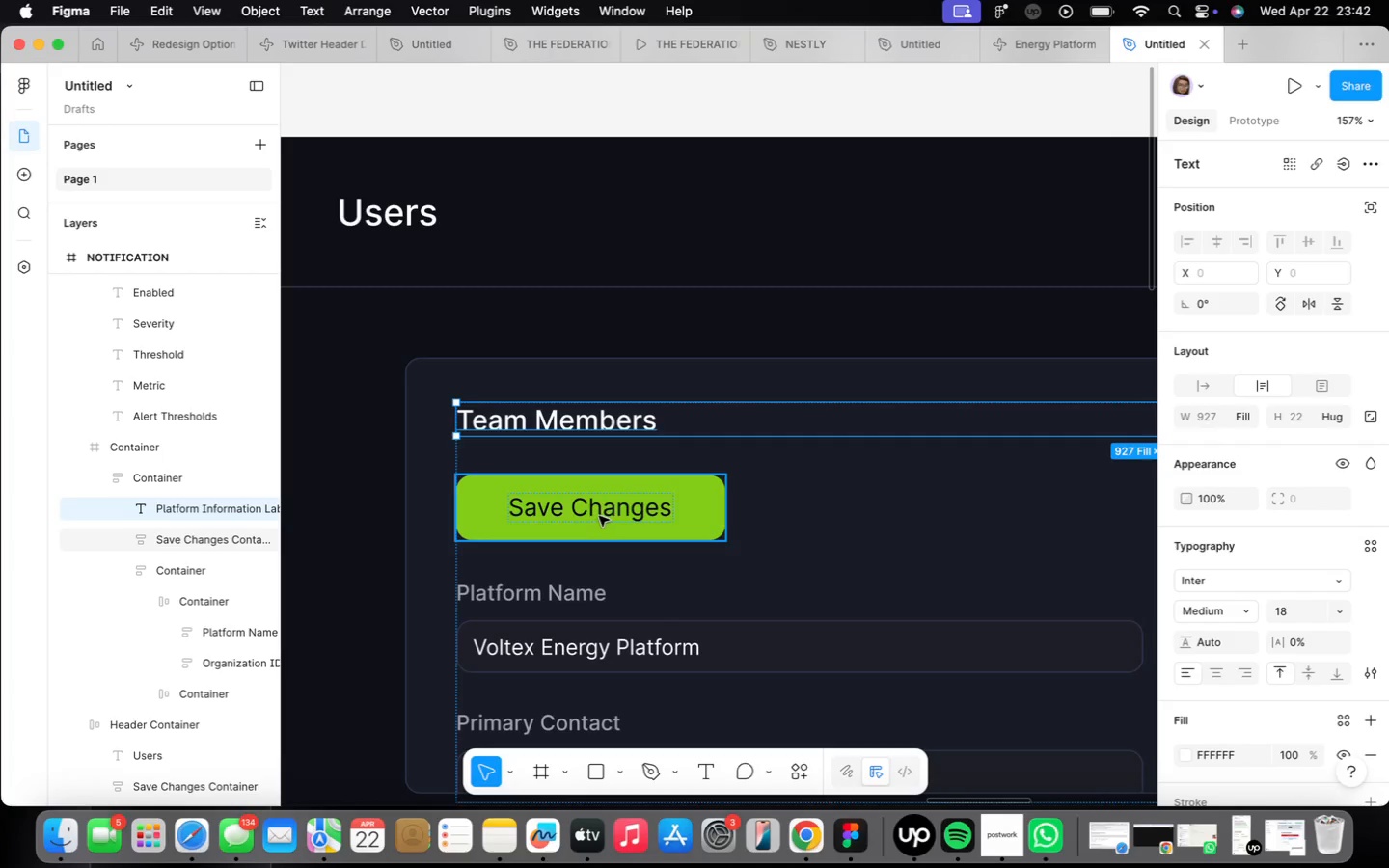 
hold_key(key=ShiftLeft, duration=0.46)
left_click([599, 516])
 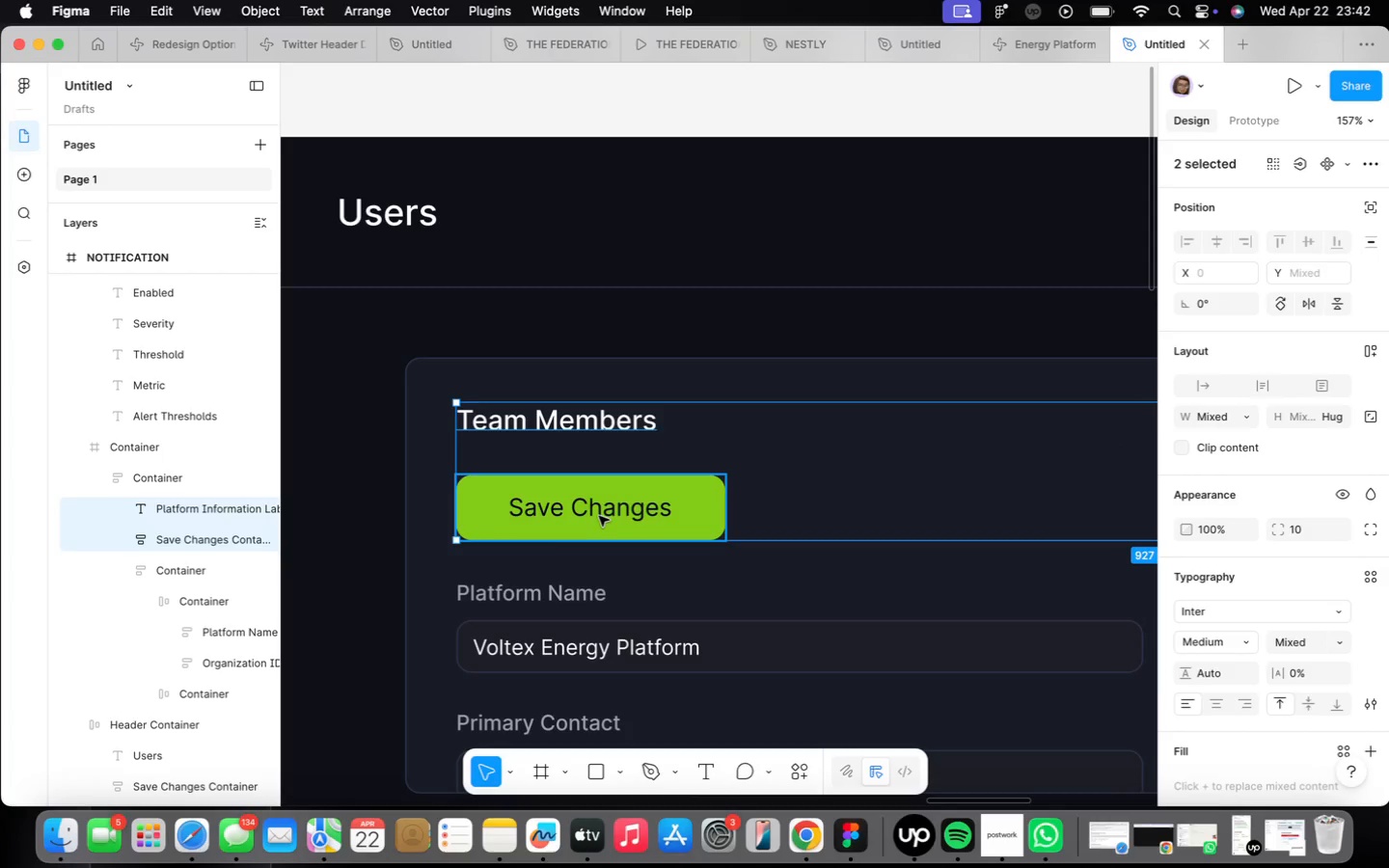 
key(Shift+ShiftLeft)
 